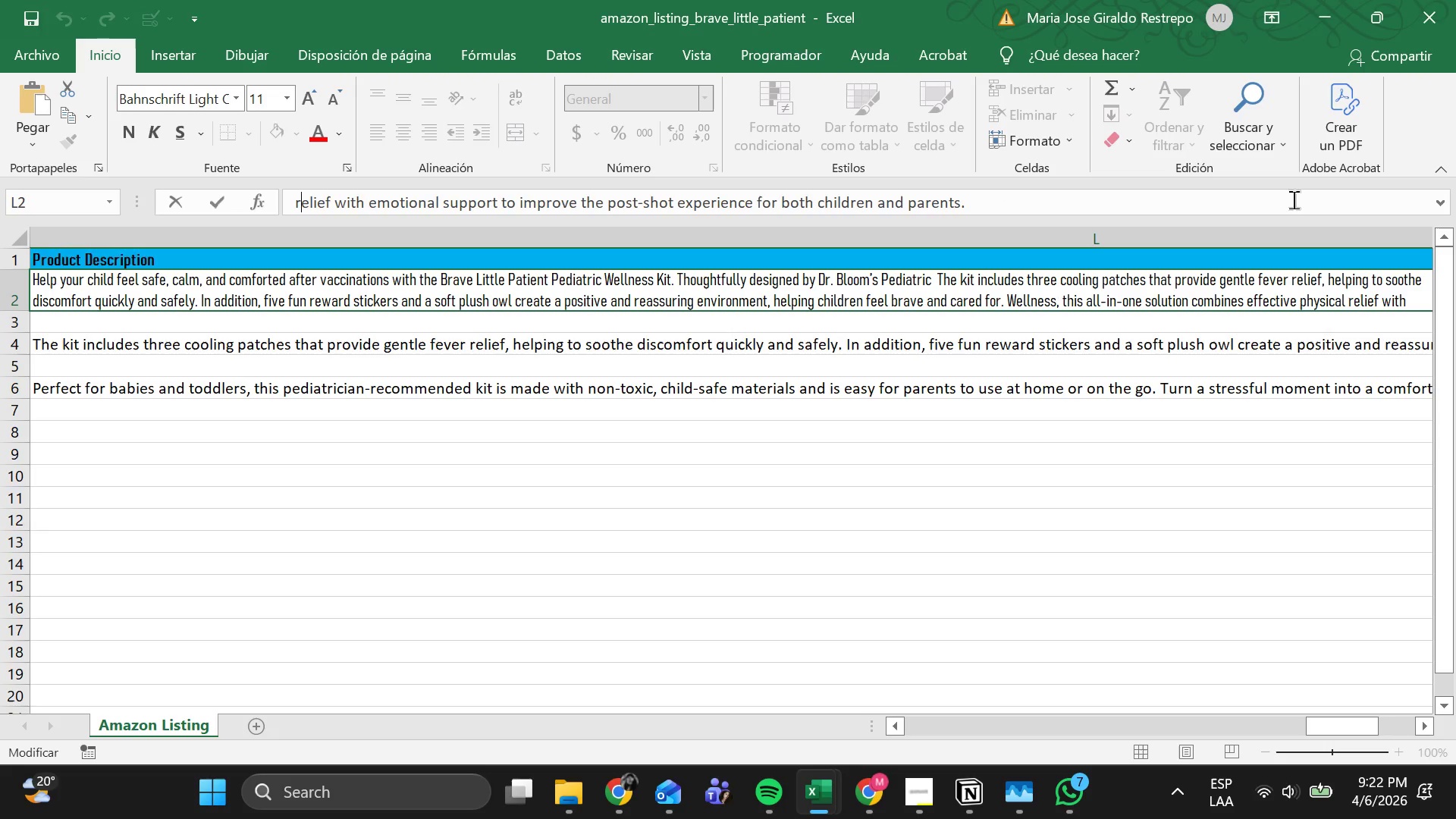 
key(ArrowRight)
 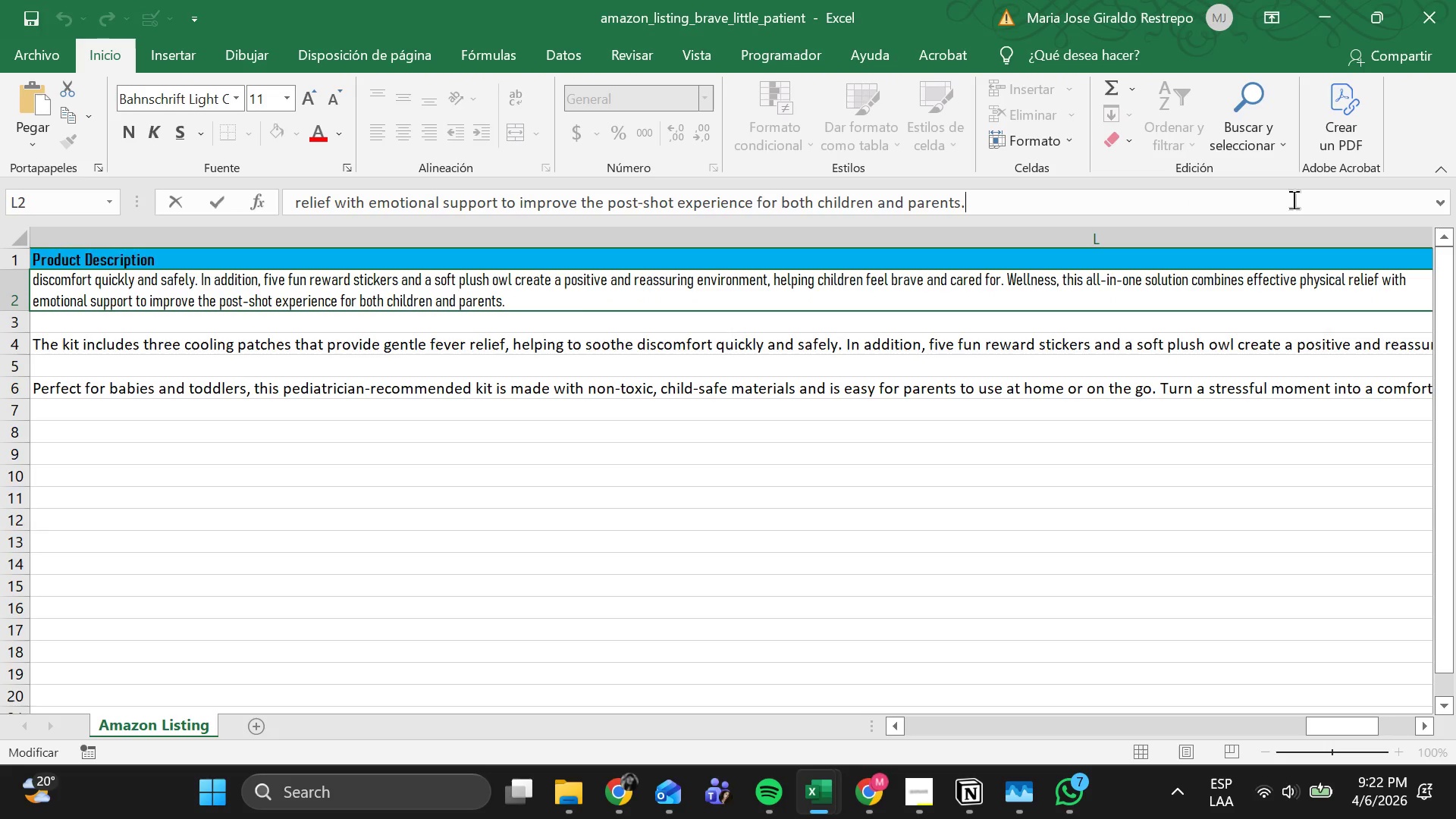 
key(End)
 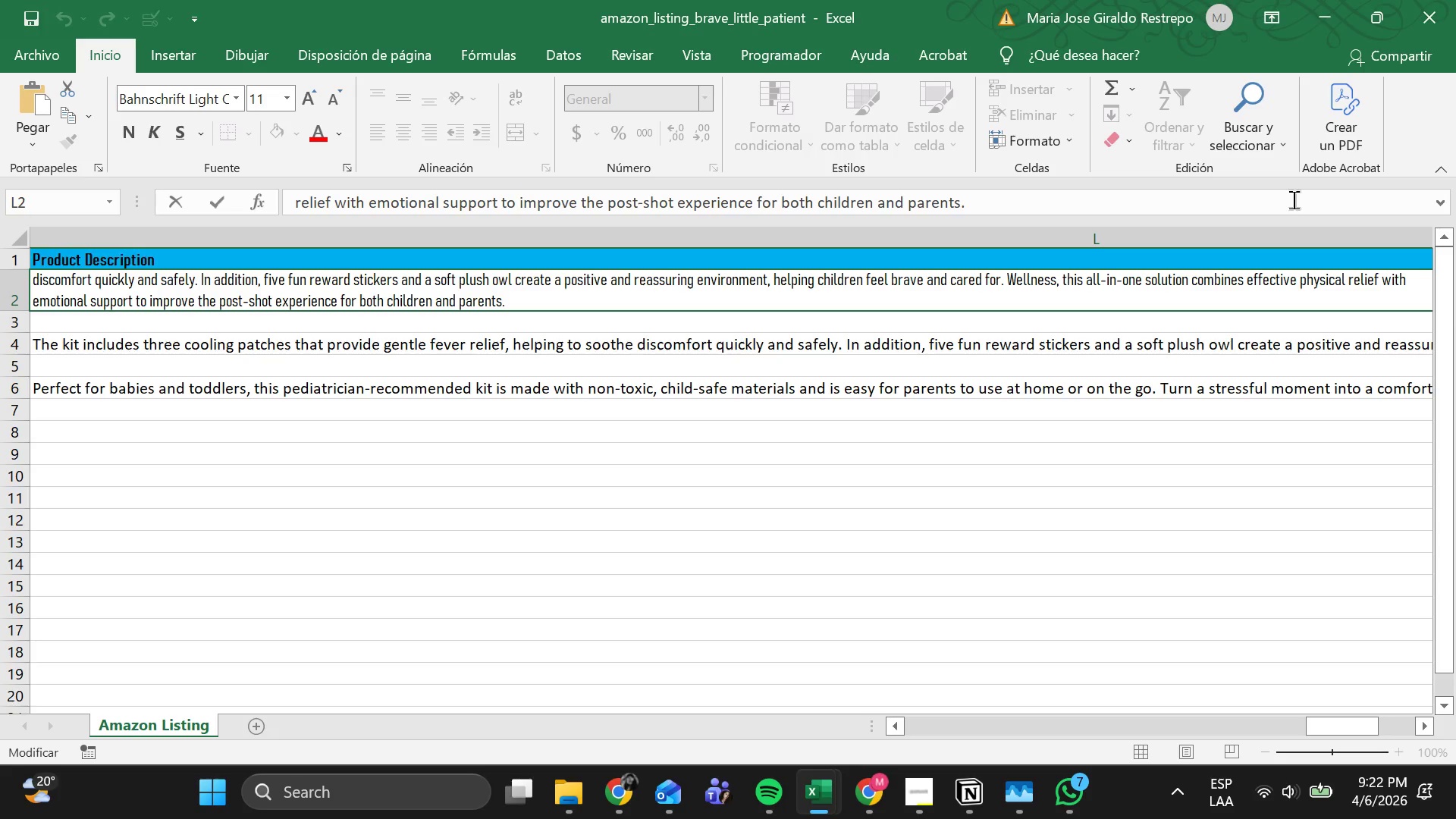 
key(Space)
 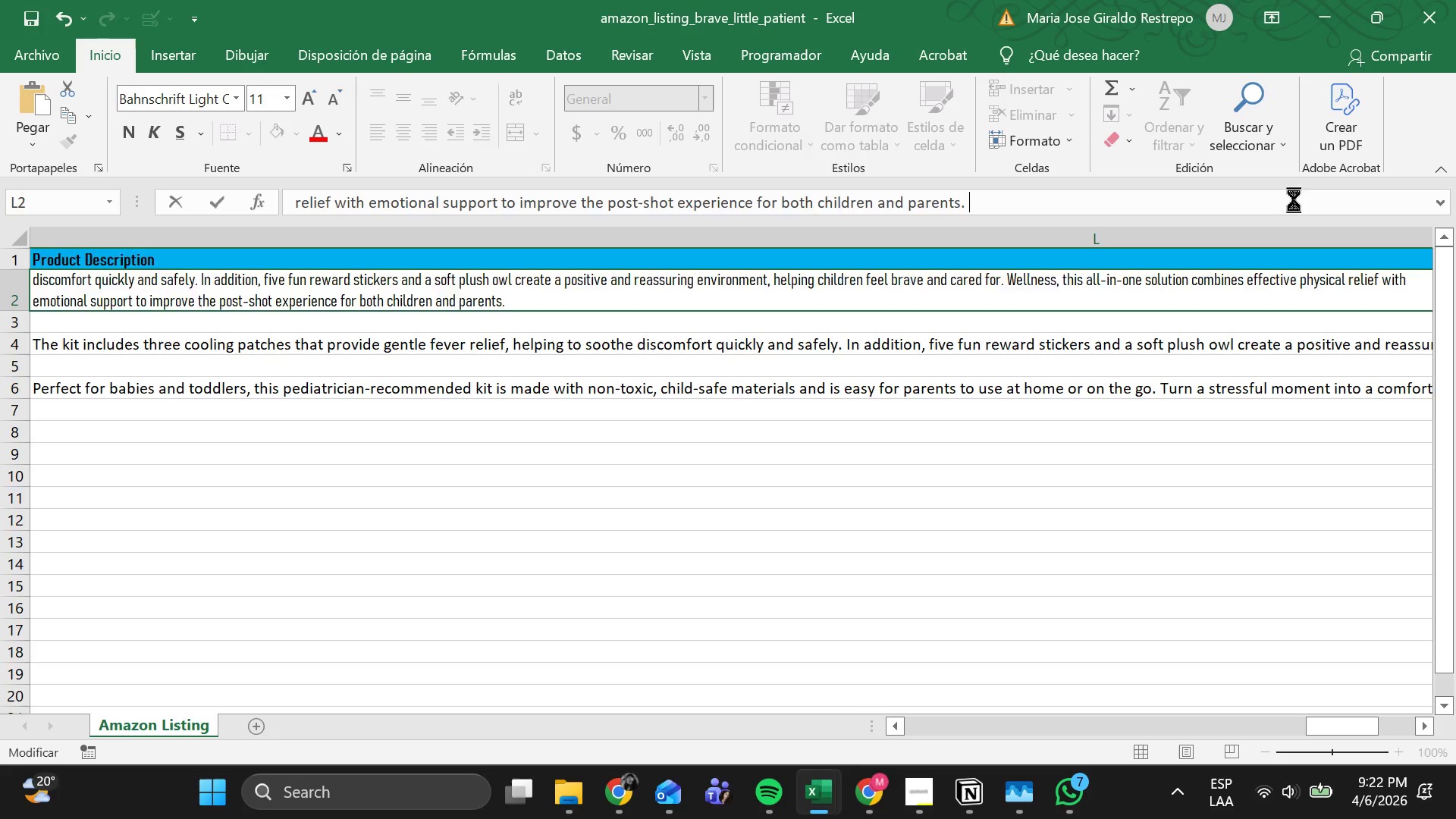 
key(Control+ControlLeft)
 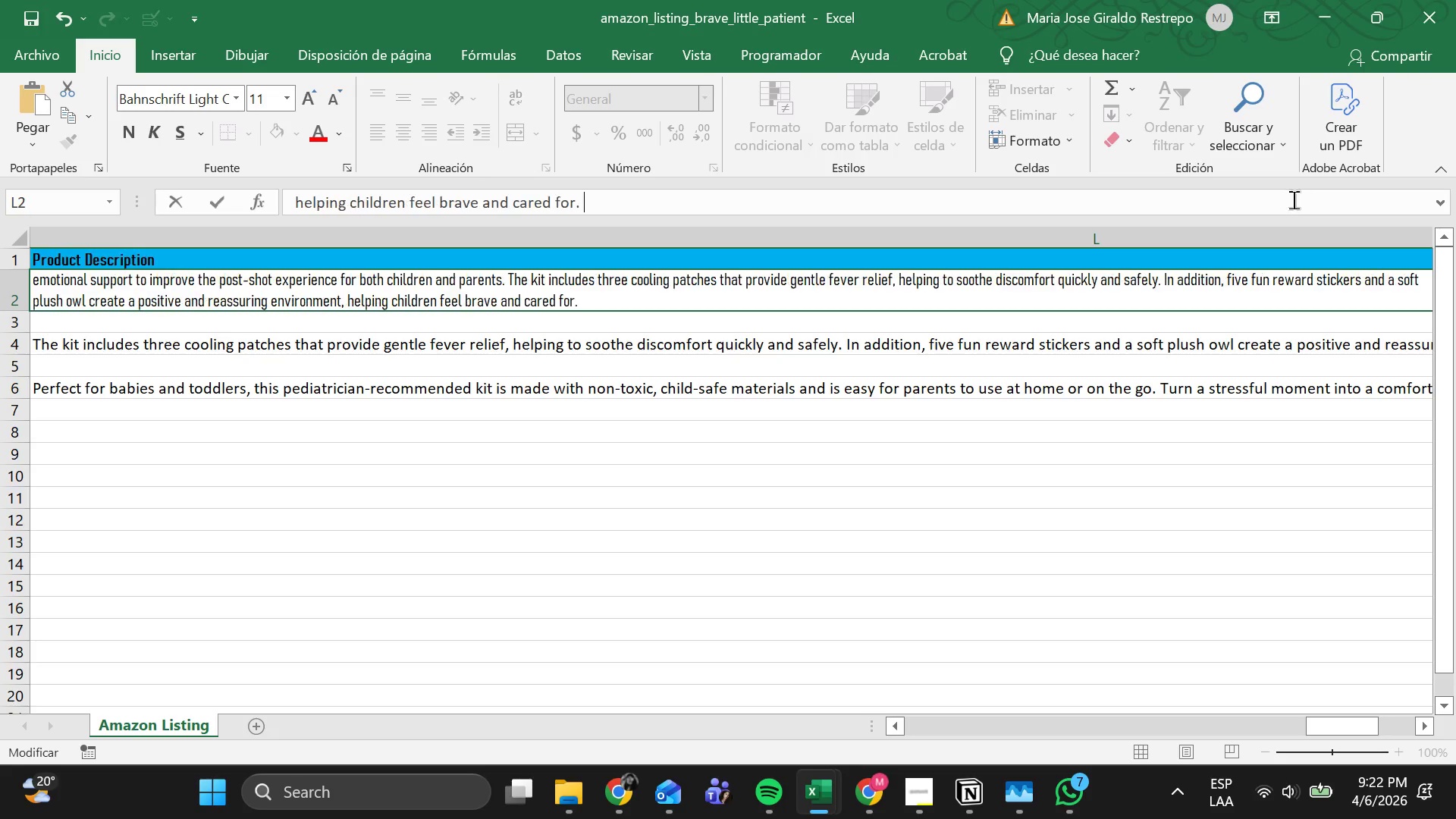 
key(Control+V)
 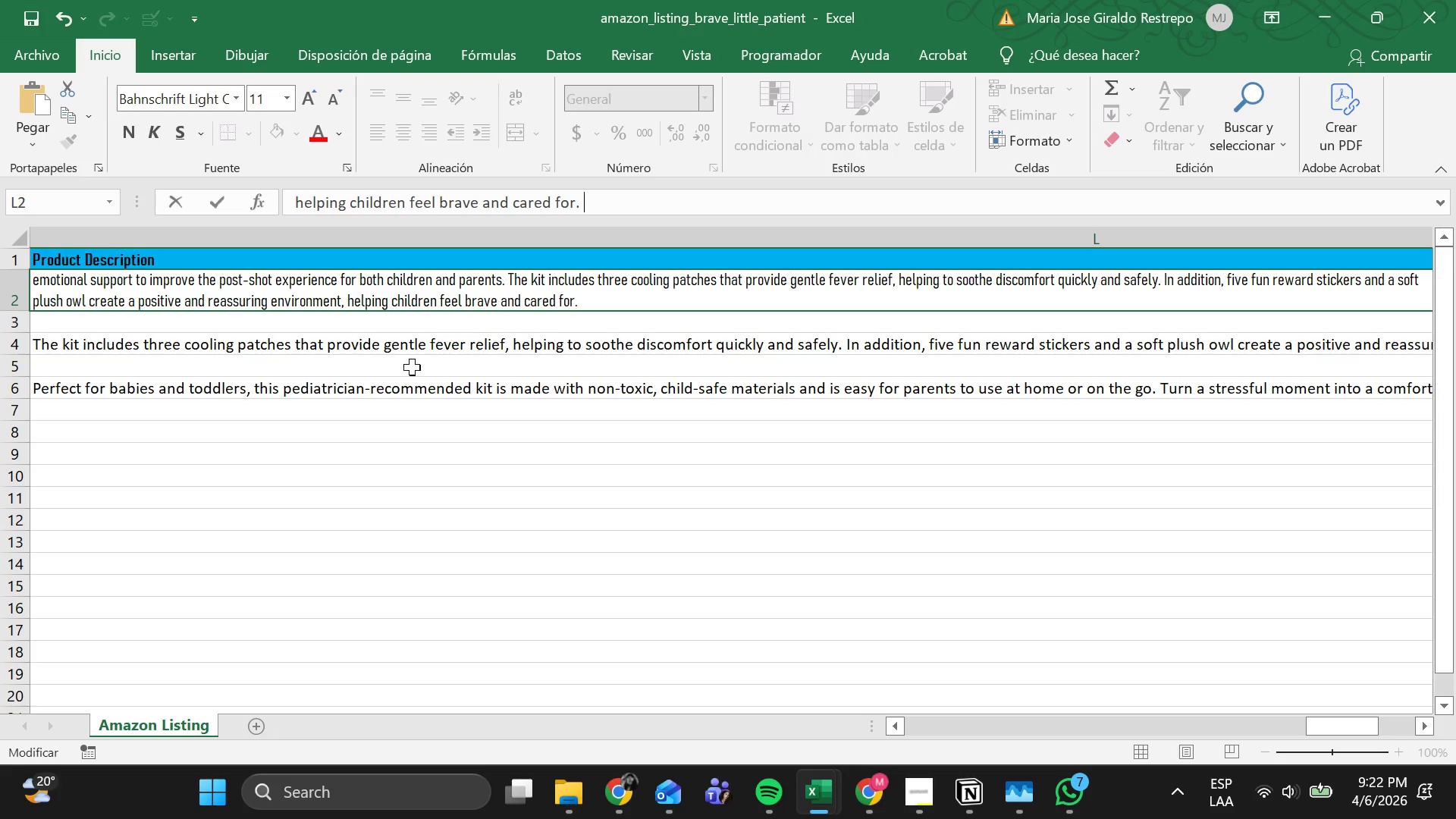 
left_click([350, 388])
 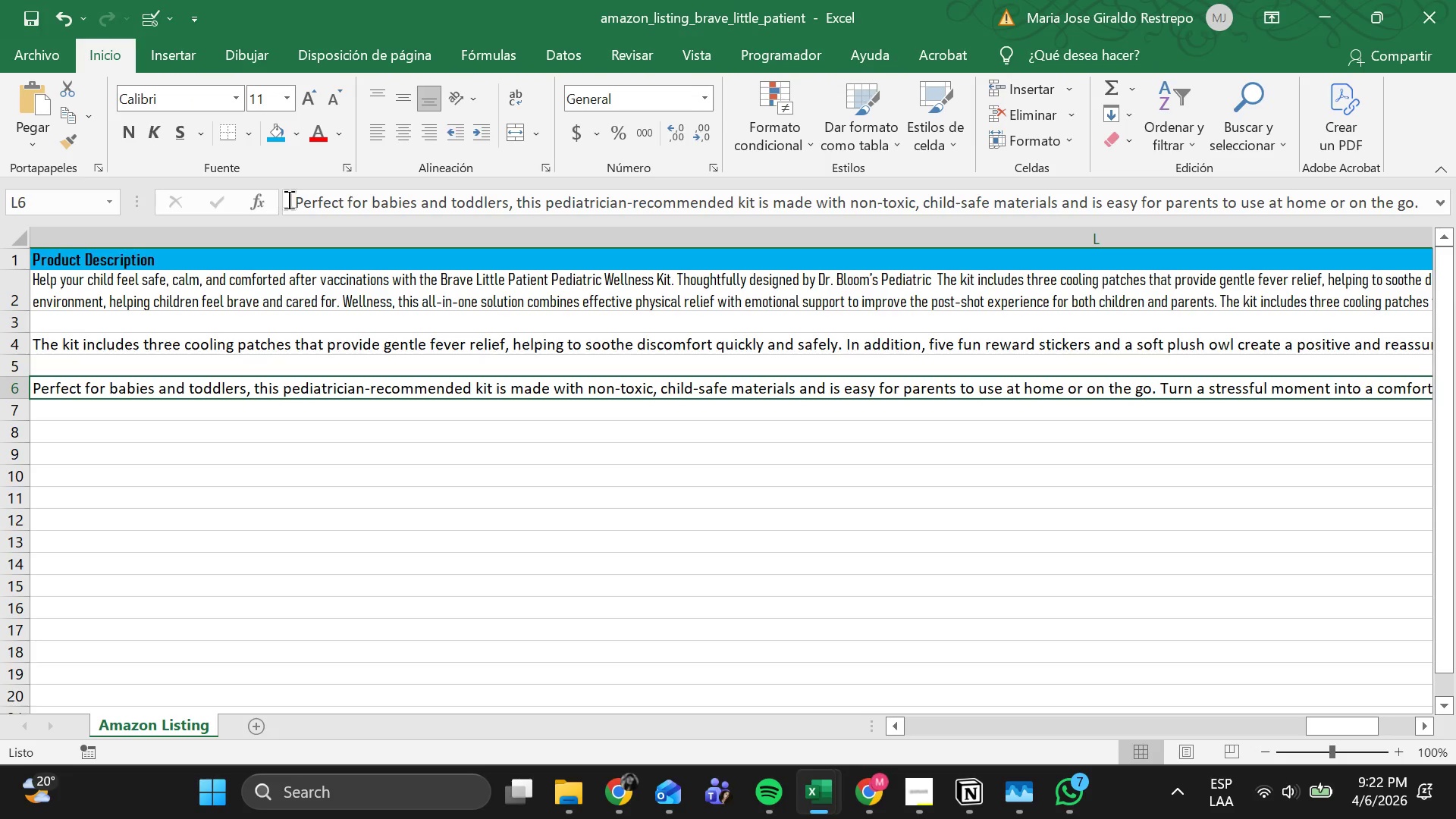 
left_click_drag(start_coordinate=[300, 202], to_coordinate=[374, 204])
 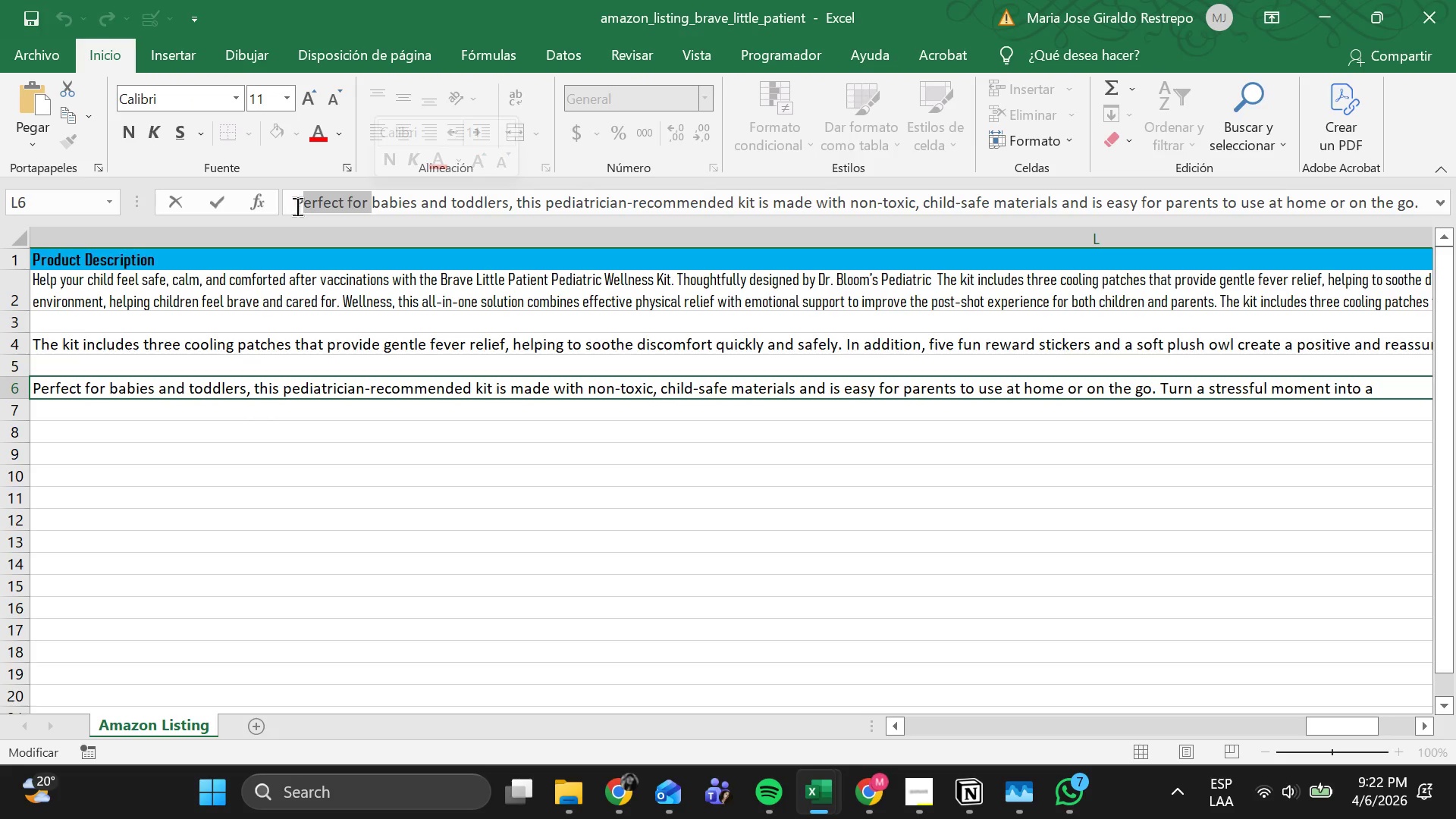 
left_click_drag(start_coordinate=[297, 206], to_coordinate=[1415, 206])
 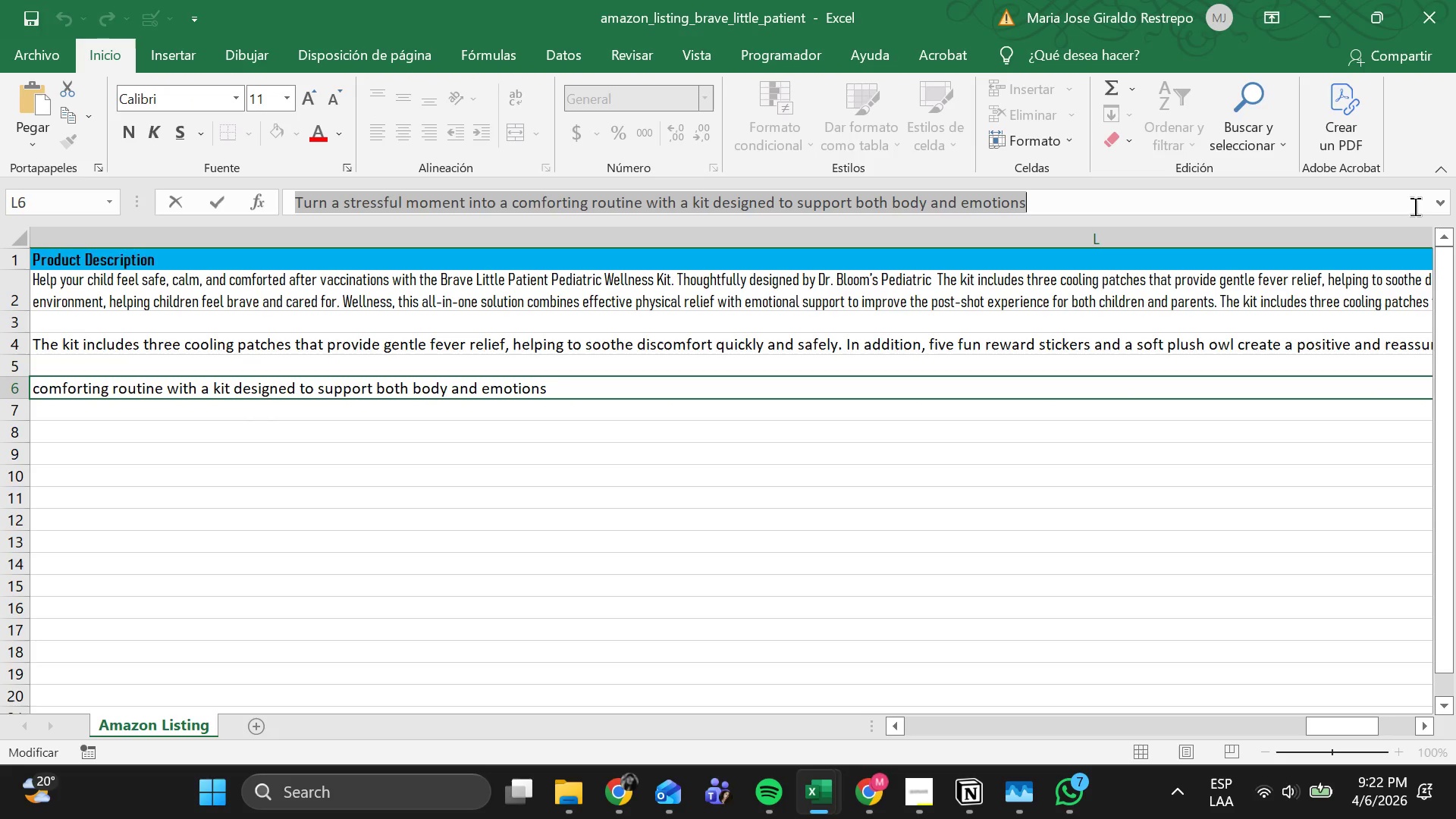 
key(Control+C)
 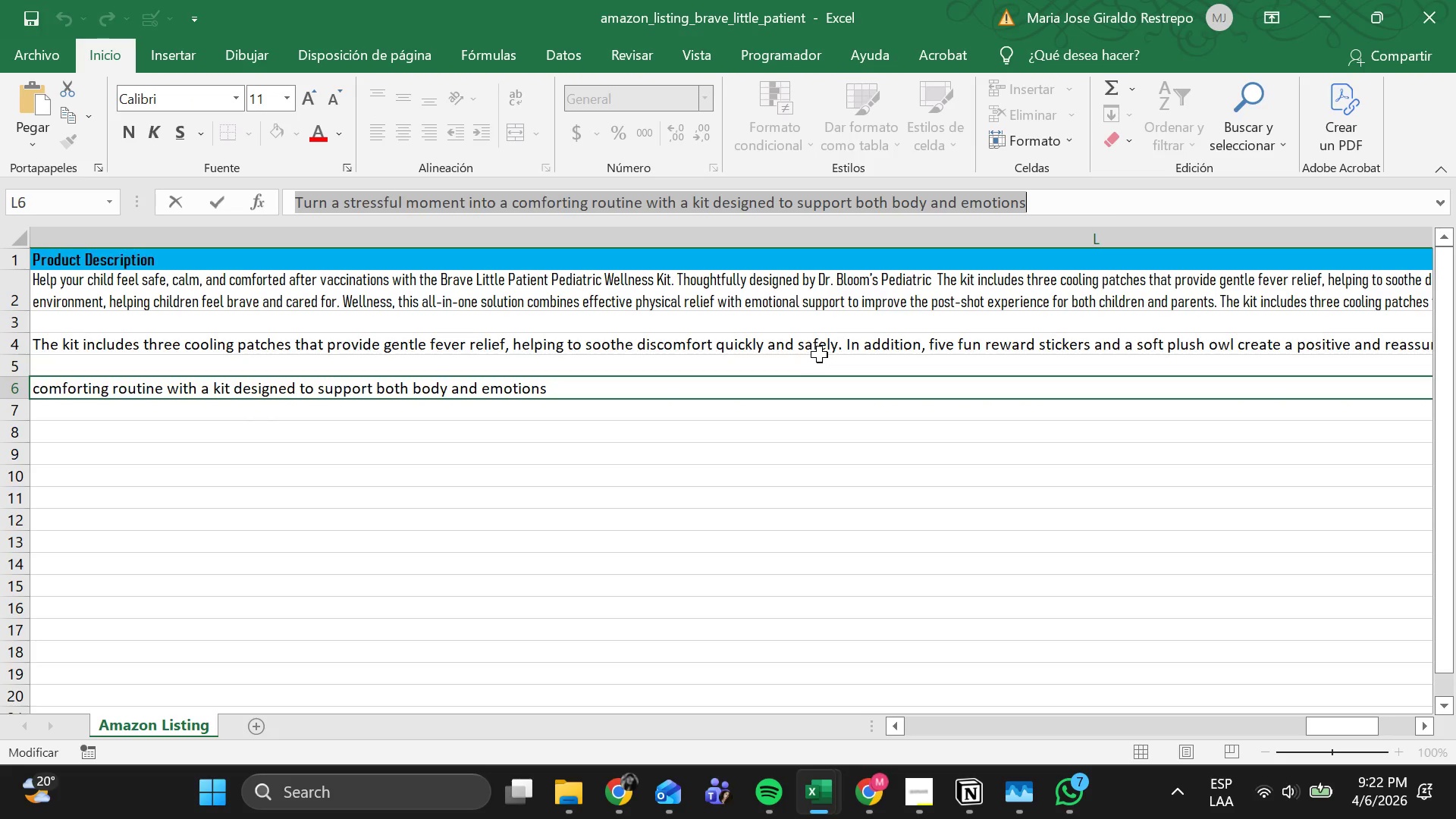 
left_click([814, 340])
 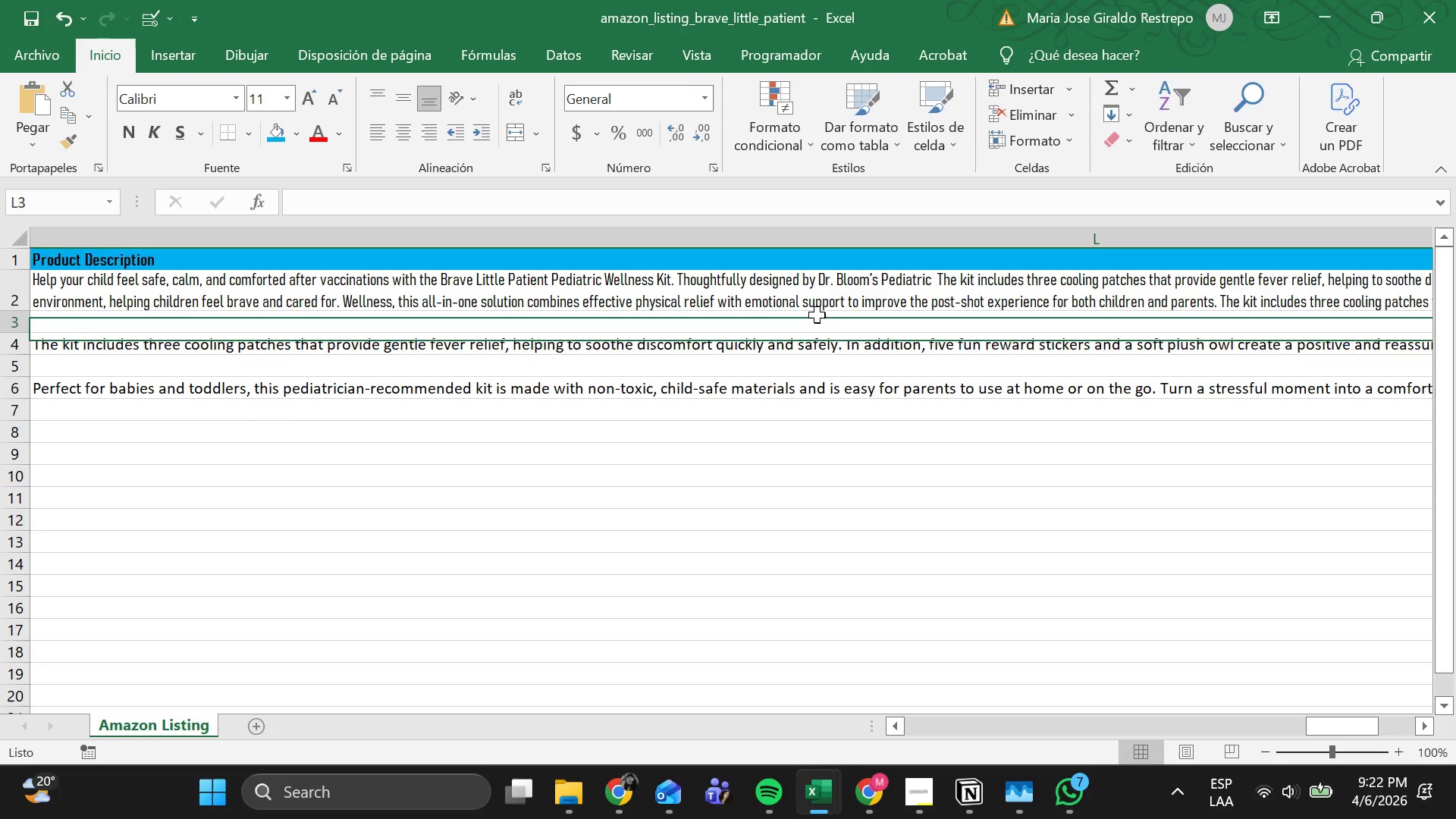 
left_click([817, 315])
 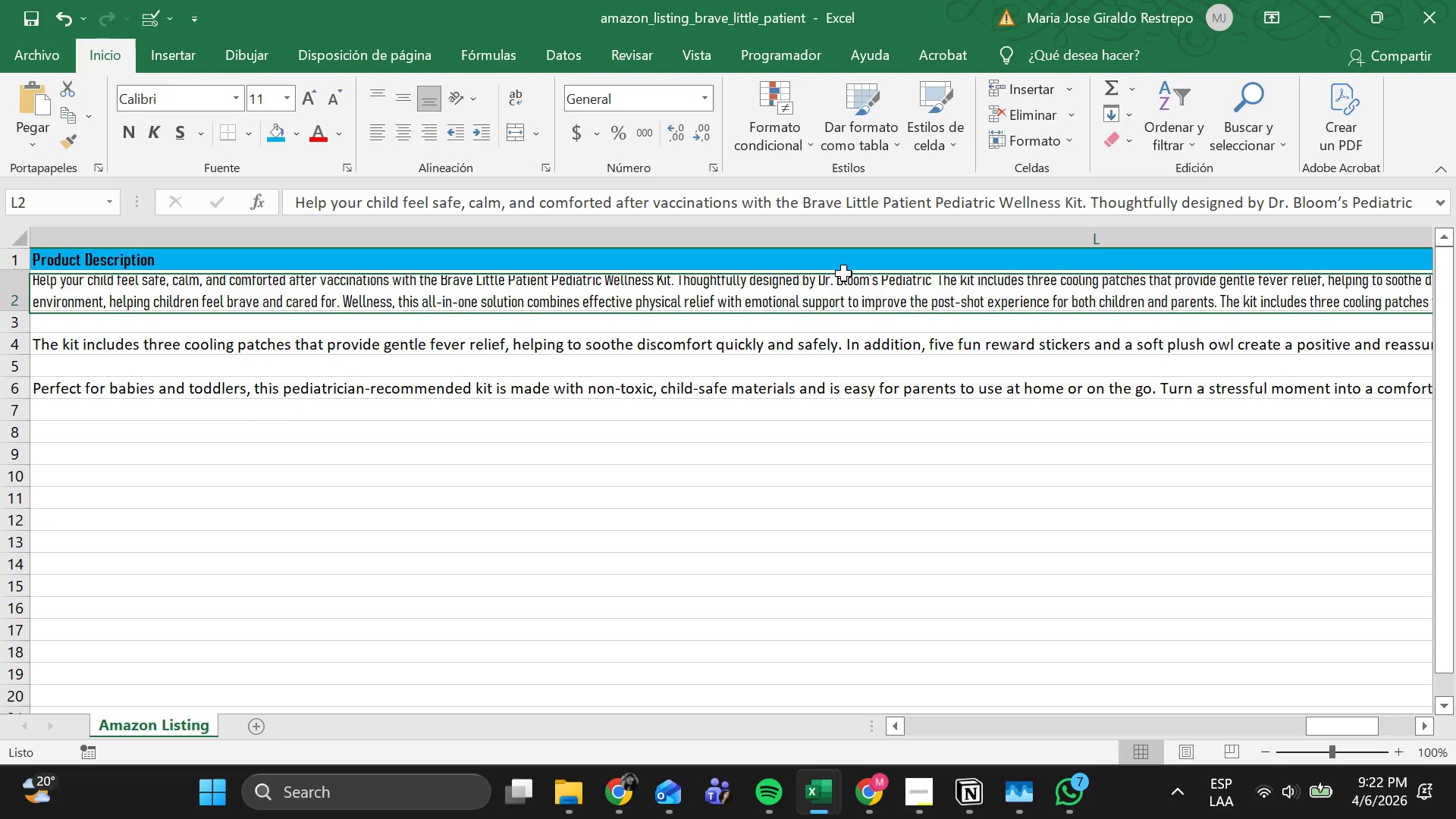 
left_click([843, 273])
 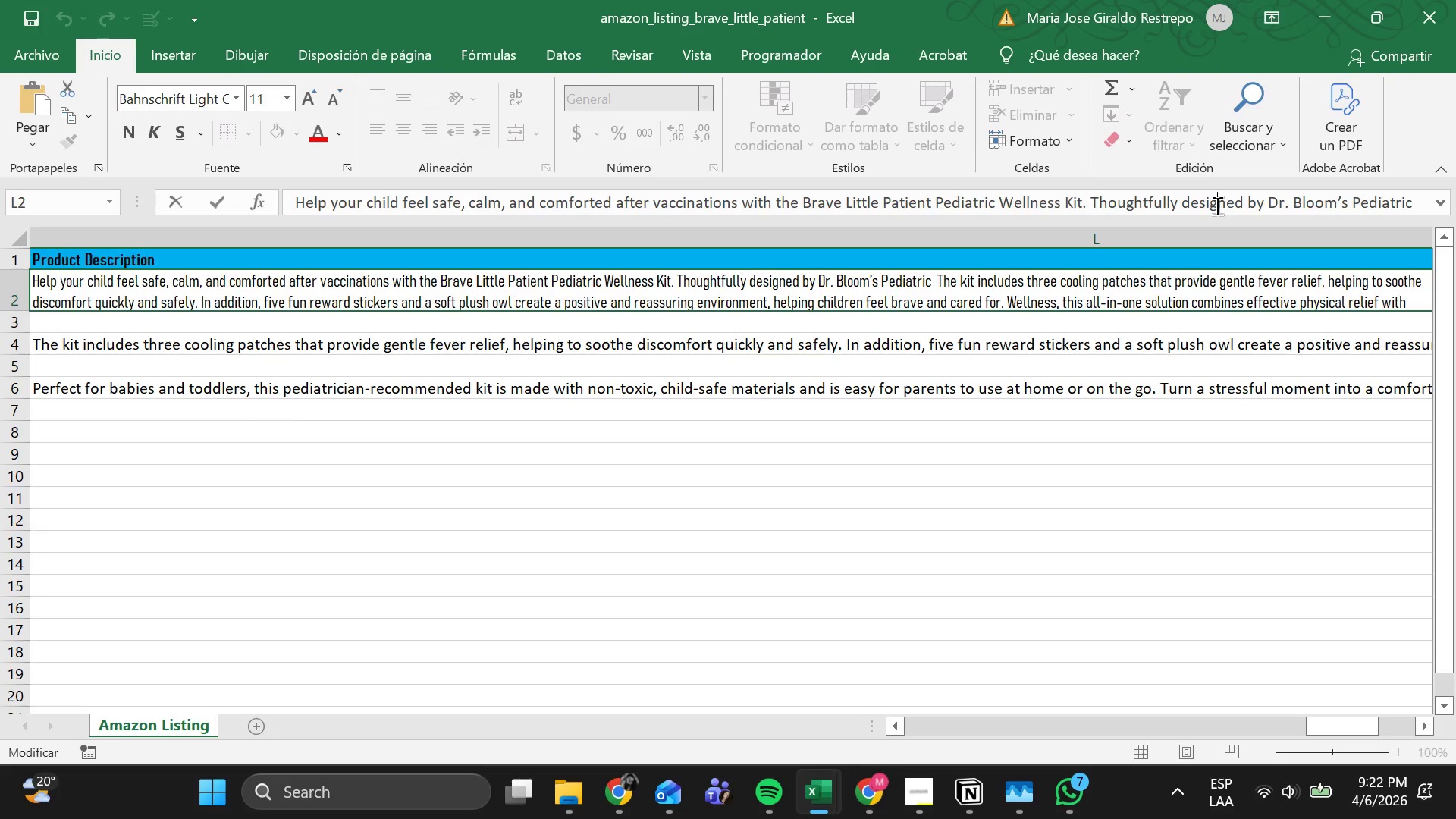 
key(End)
 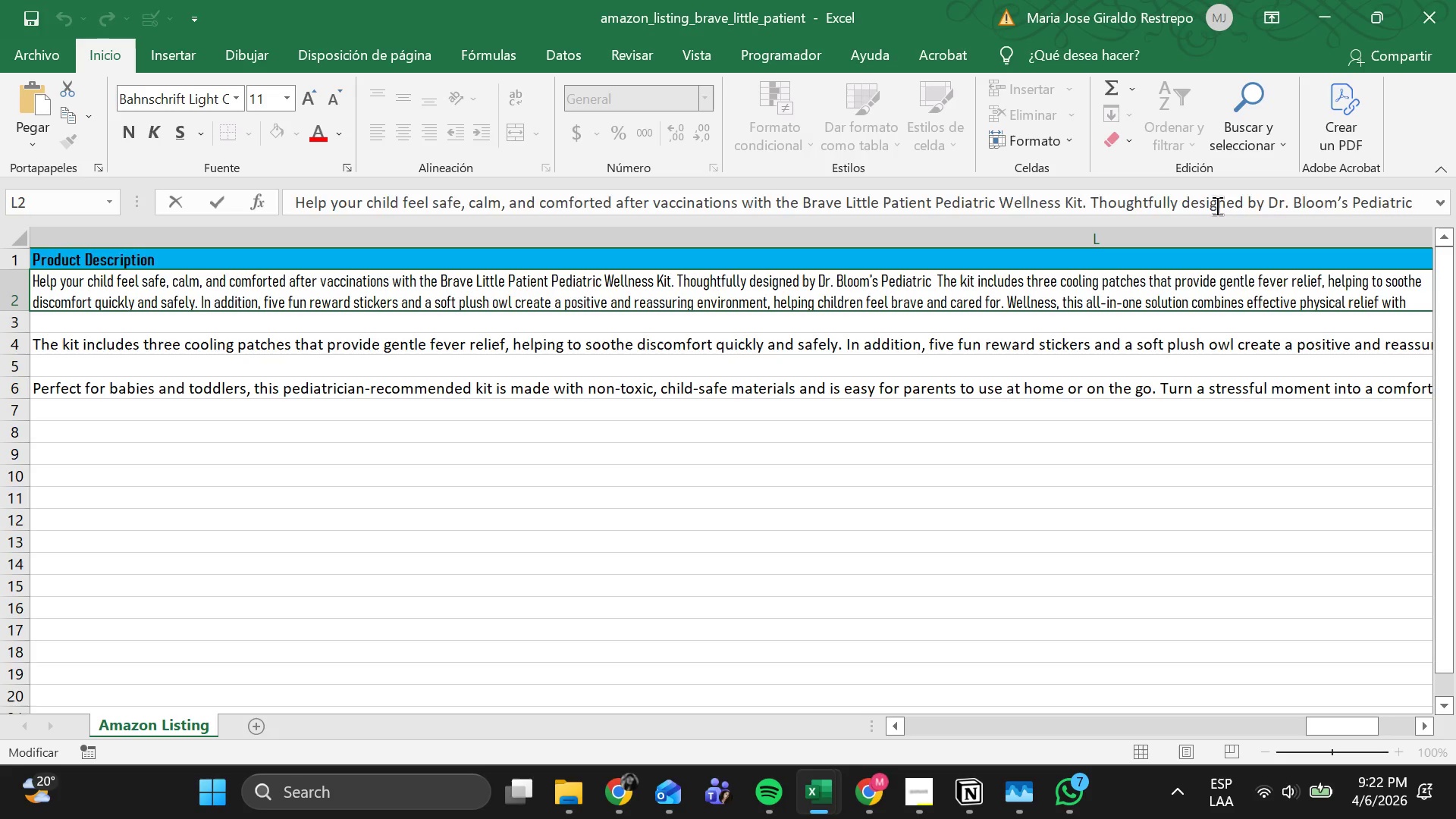 
key(ArrowRight)
 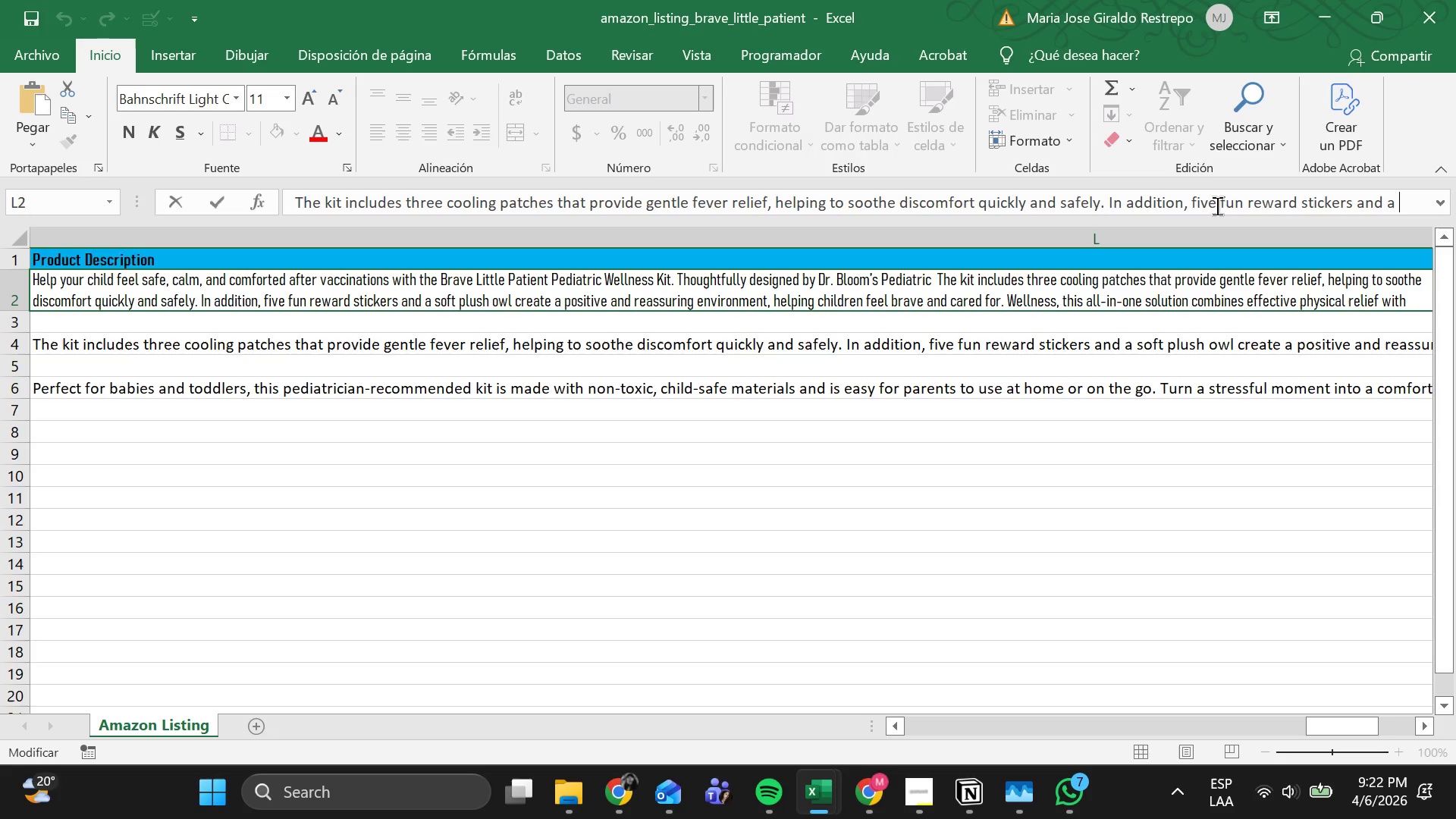 
key(End)
 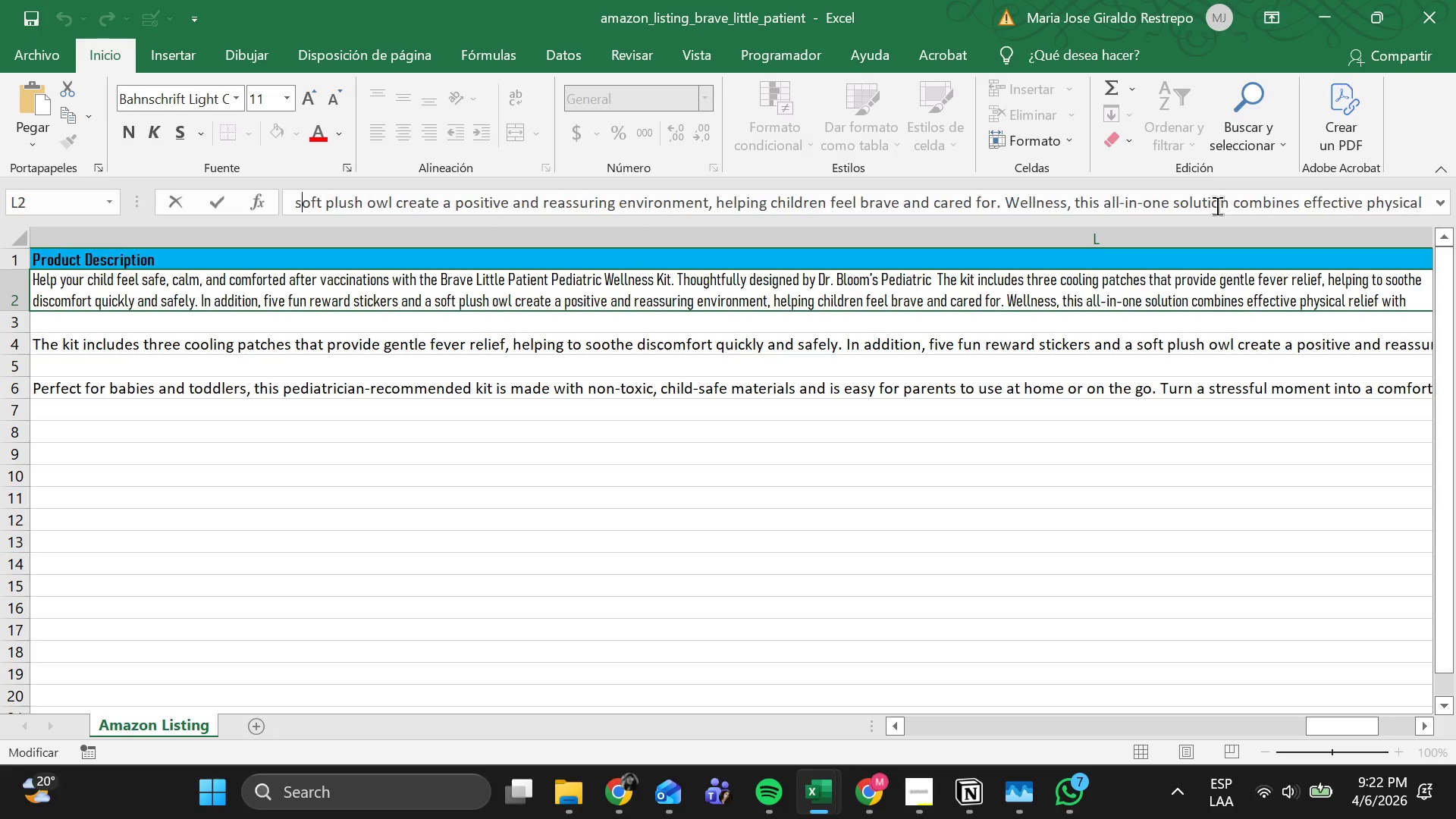 
key(ArrowRight)
 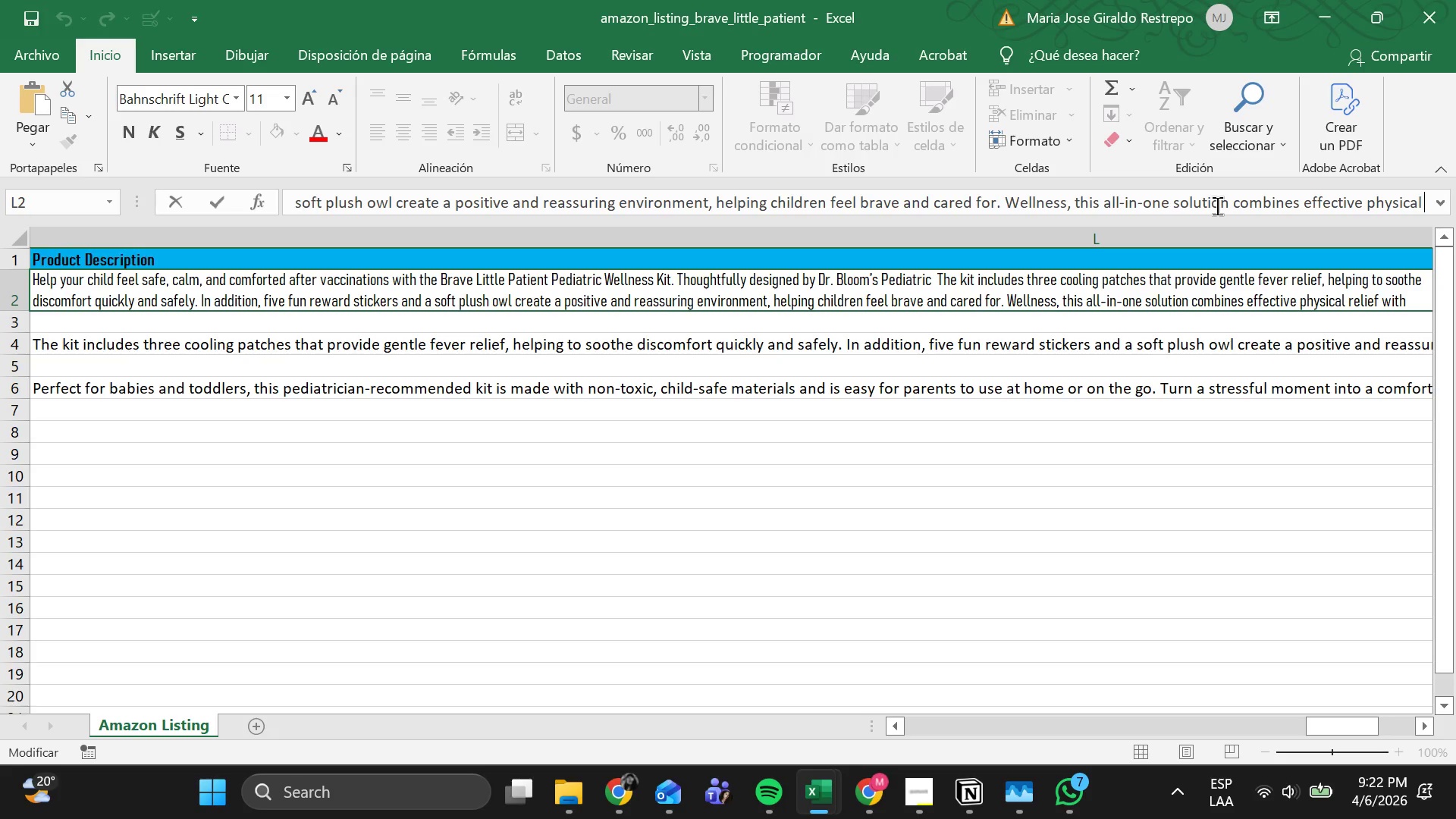 
key(End)
 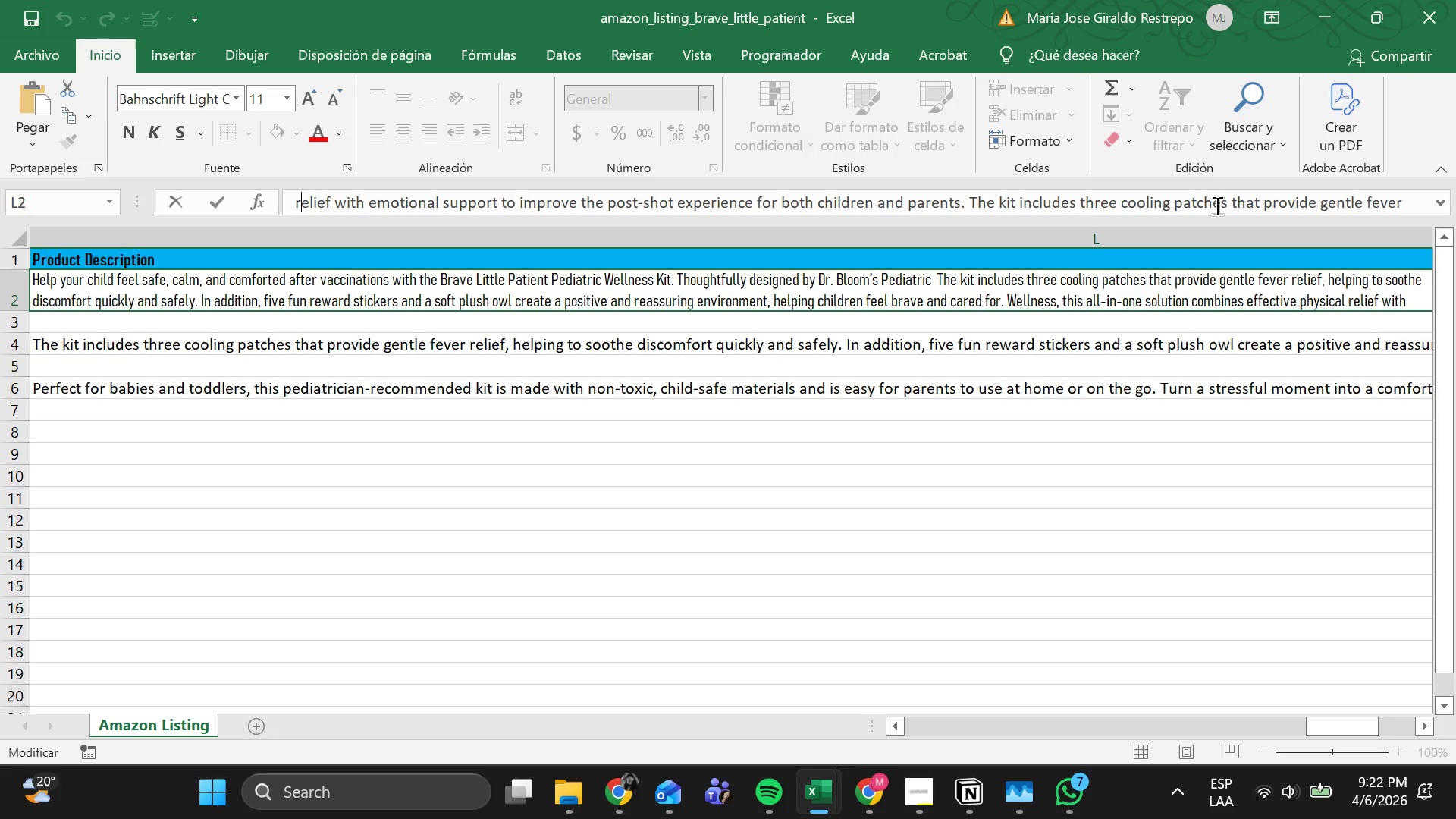 
key(ArrowRight)
 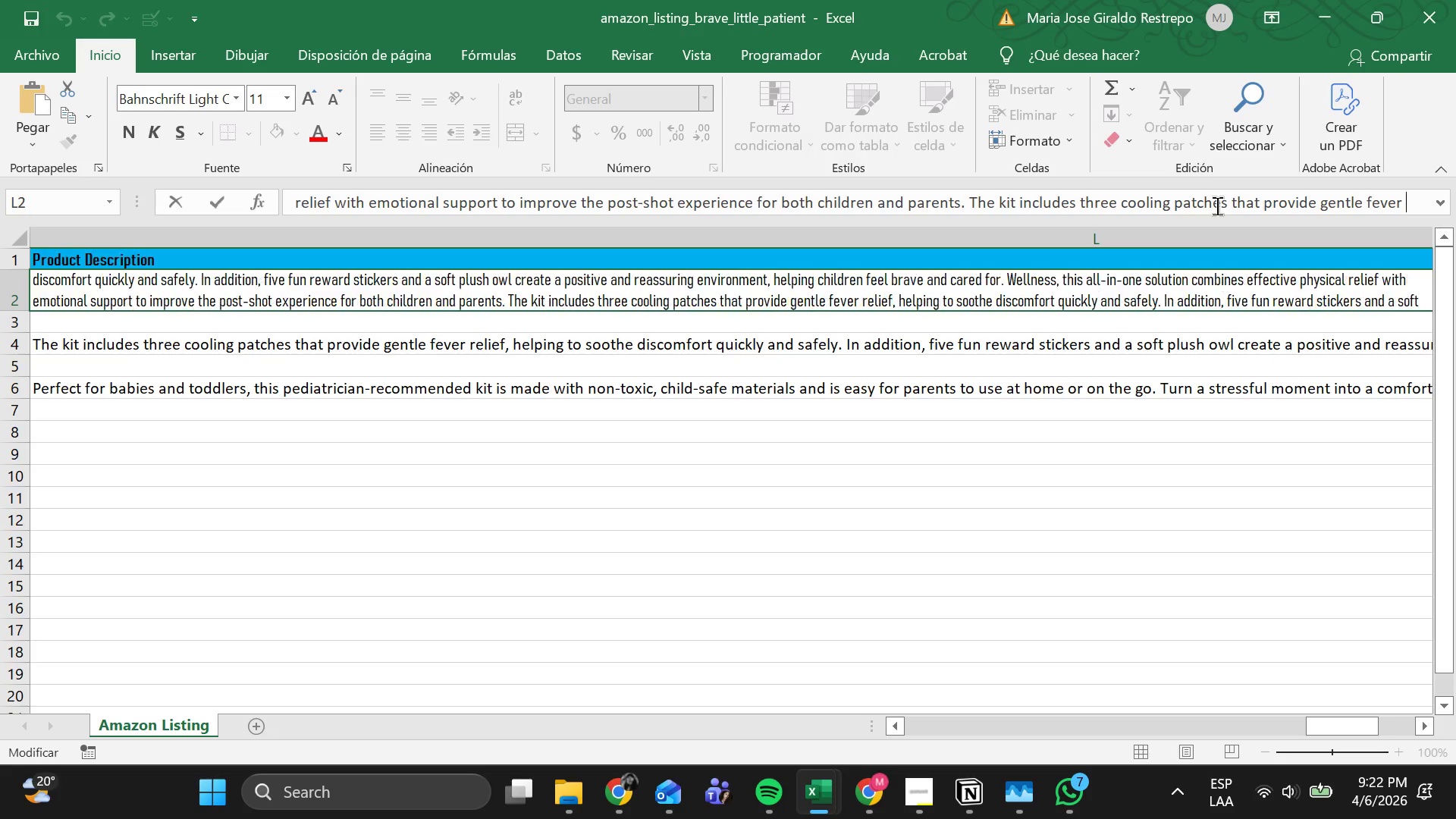 
key(End)
 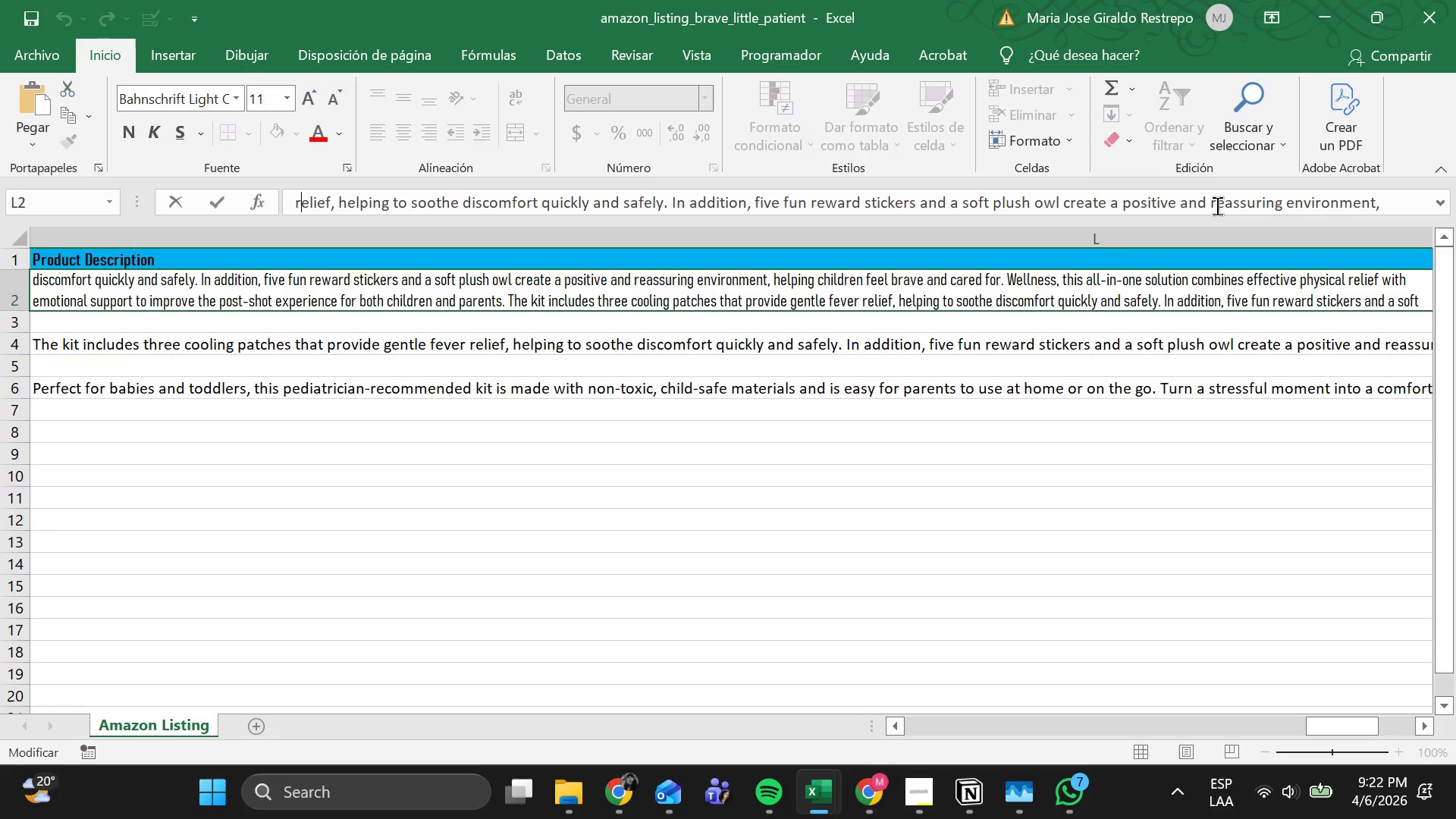 
key(ArrowRight)
 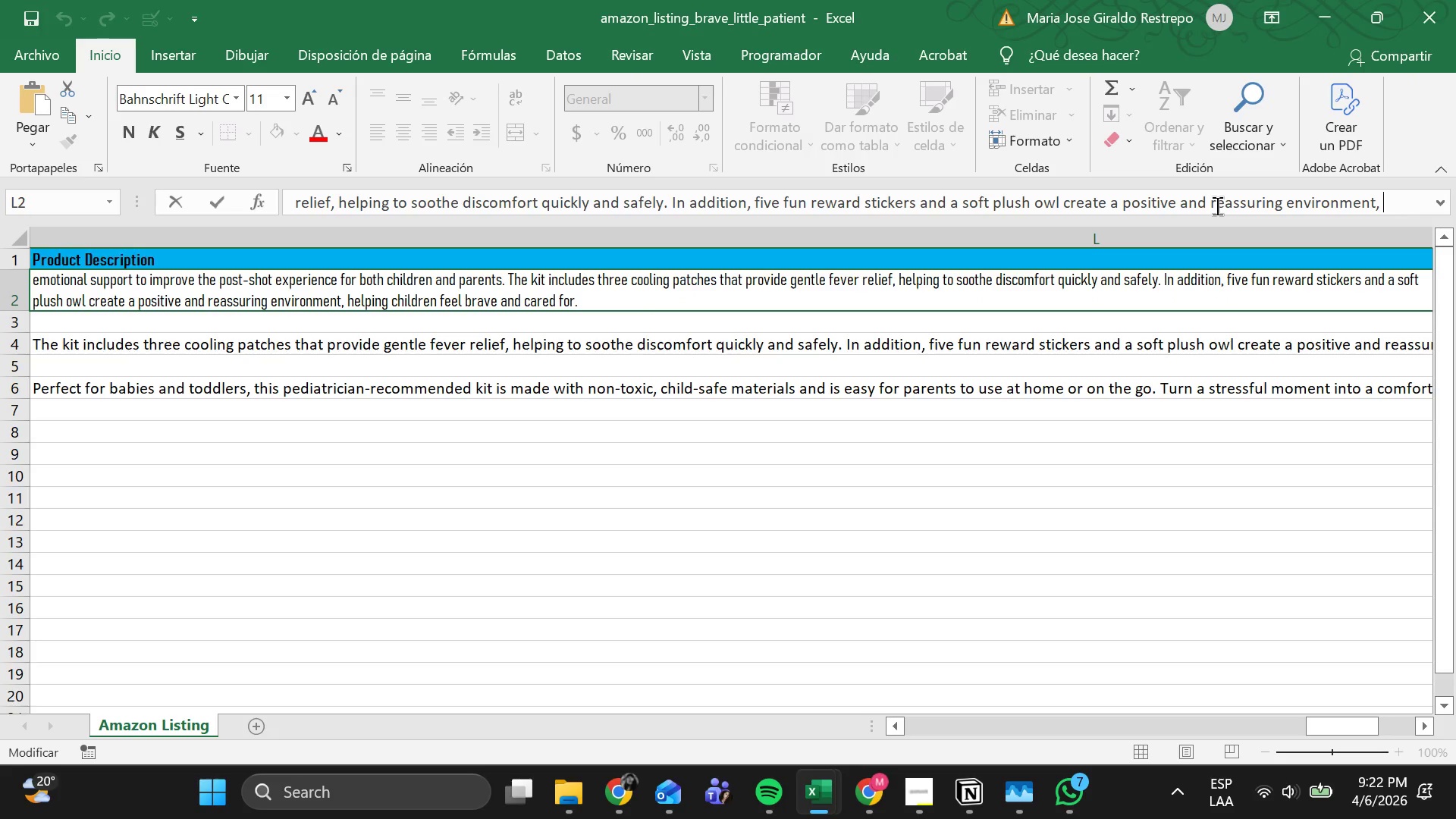 
key(End)
 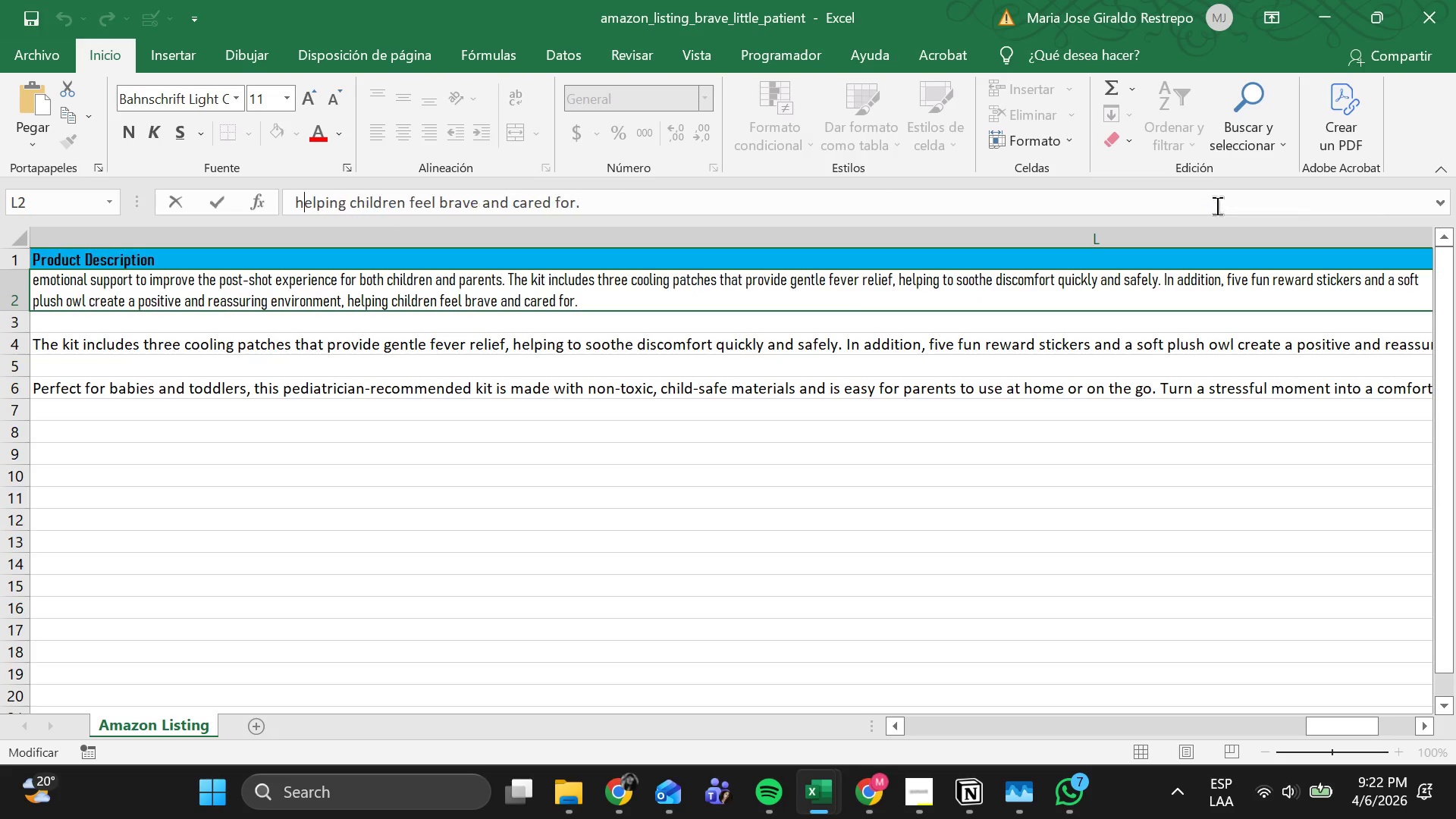 
key(ArrowRight)
 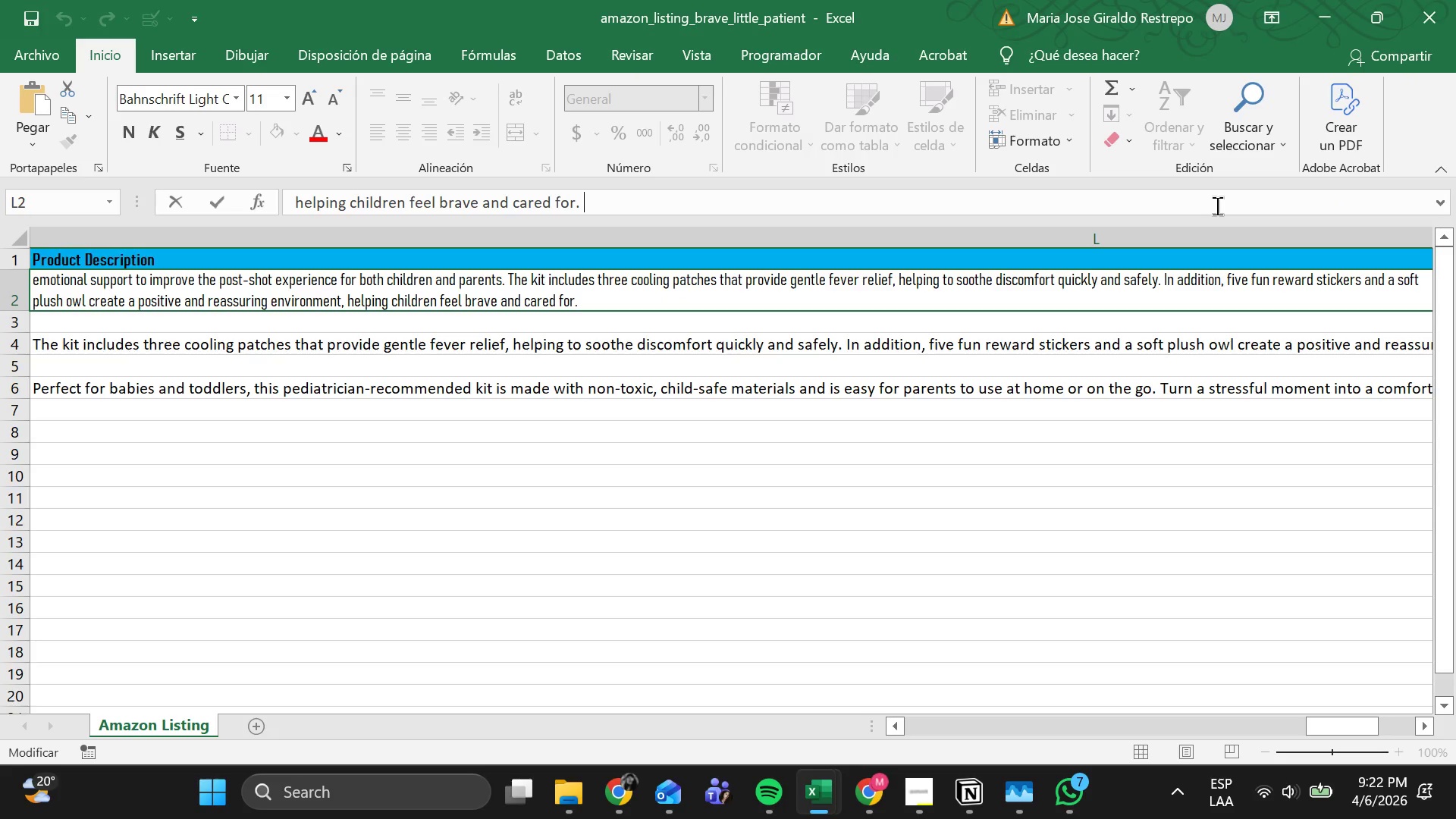 
key(End)
 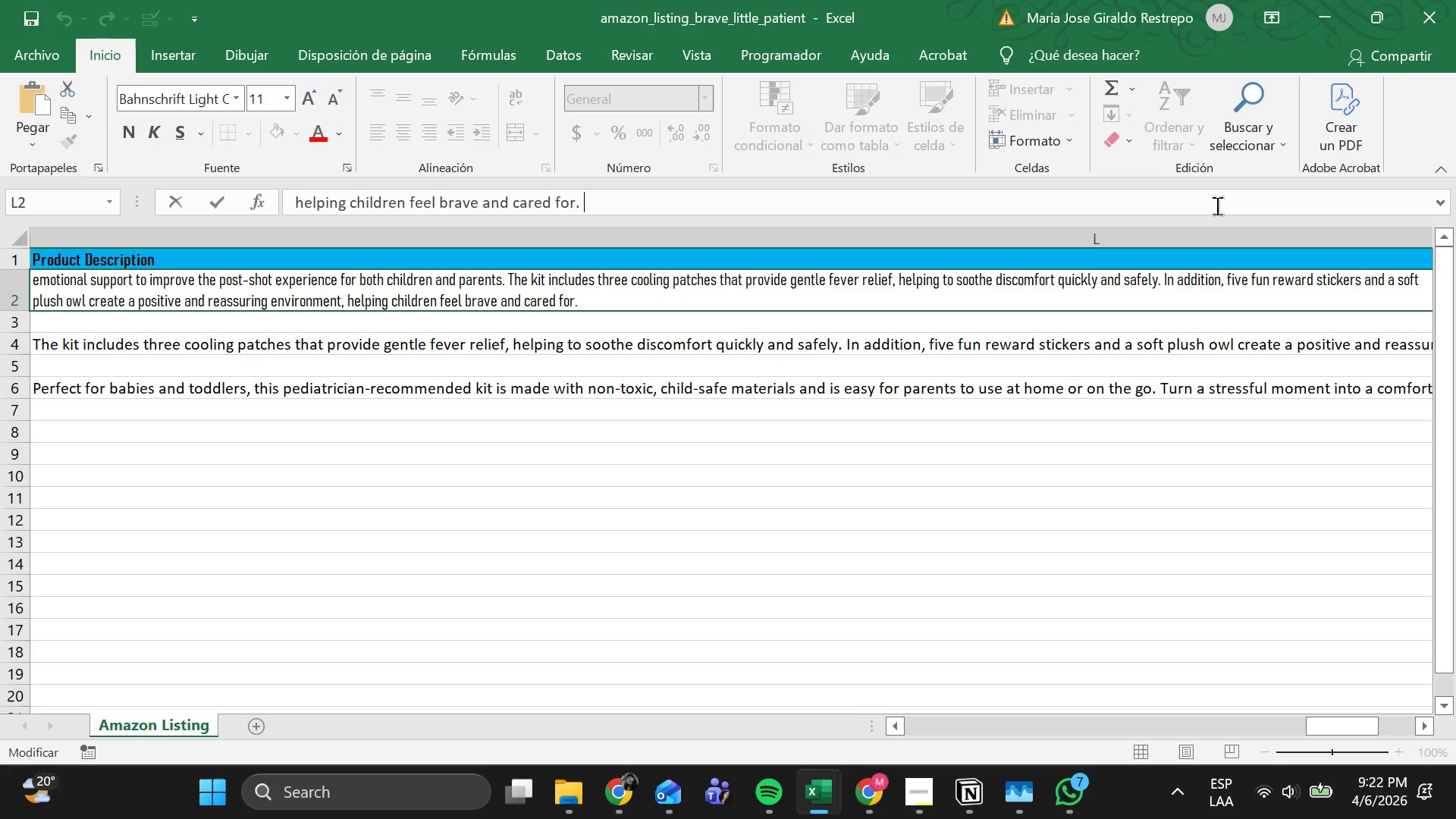 
key(ArrowRight)
 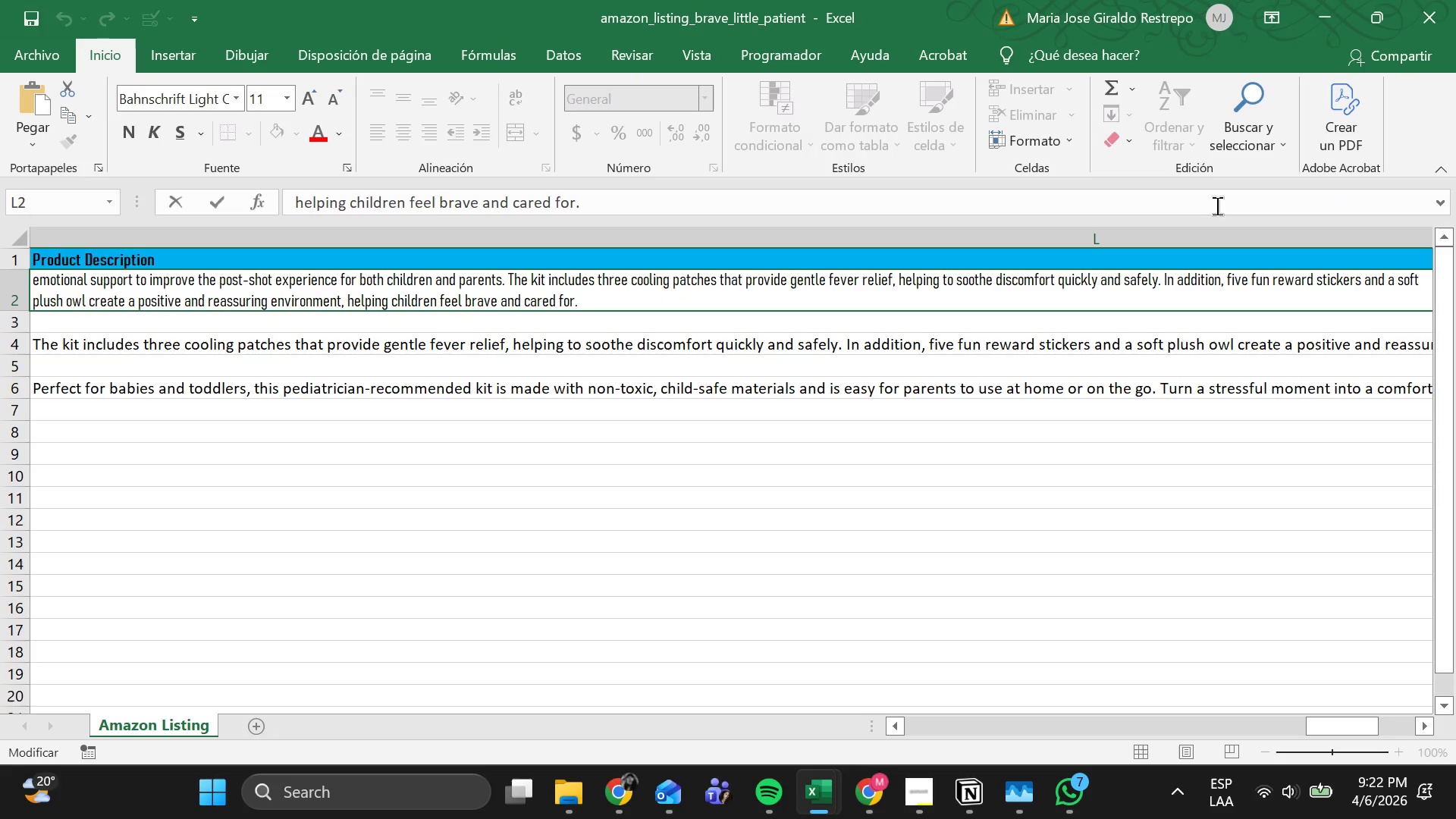 
key(Control+V)
 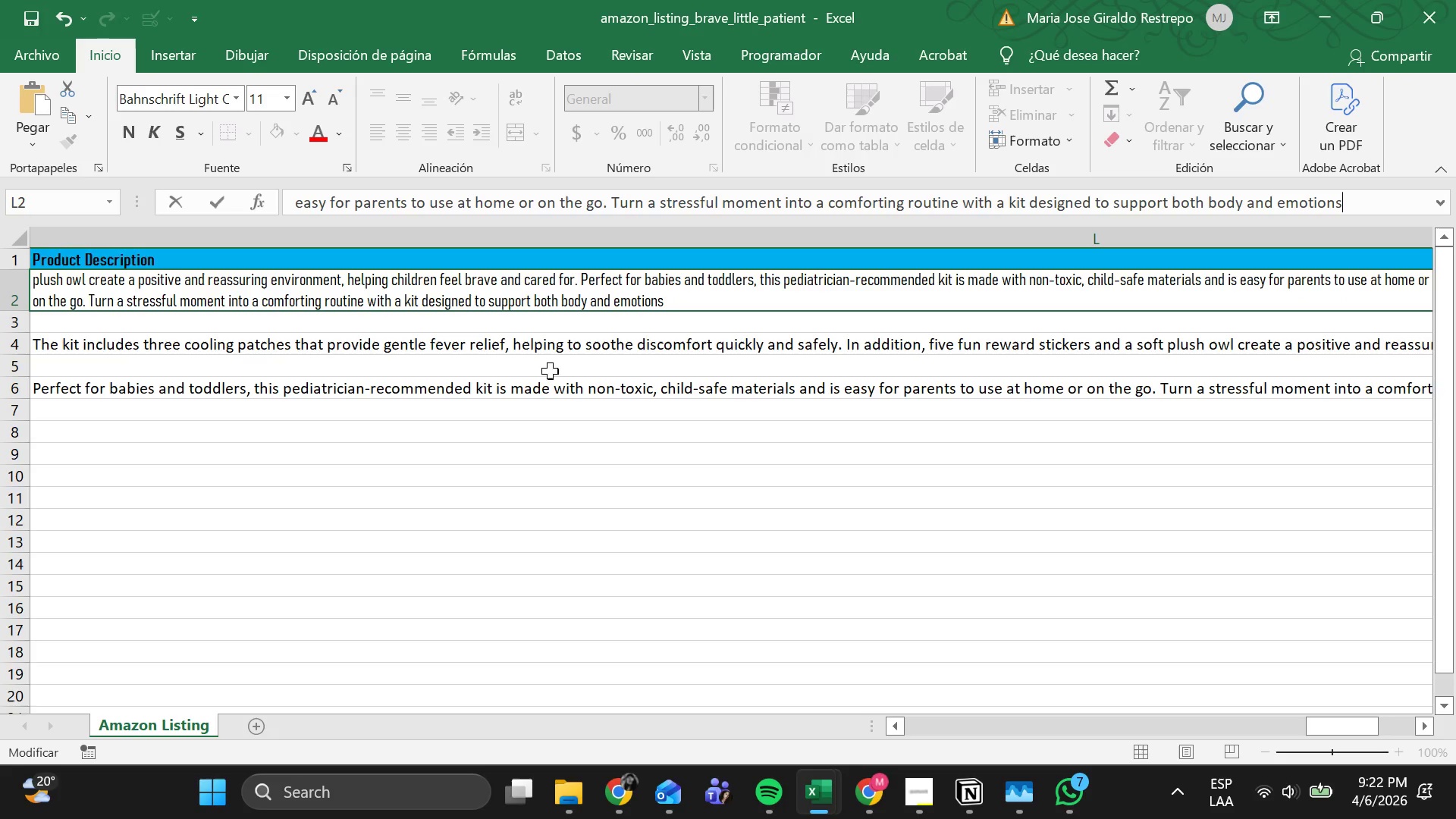 
left_click([551, 351])
 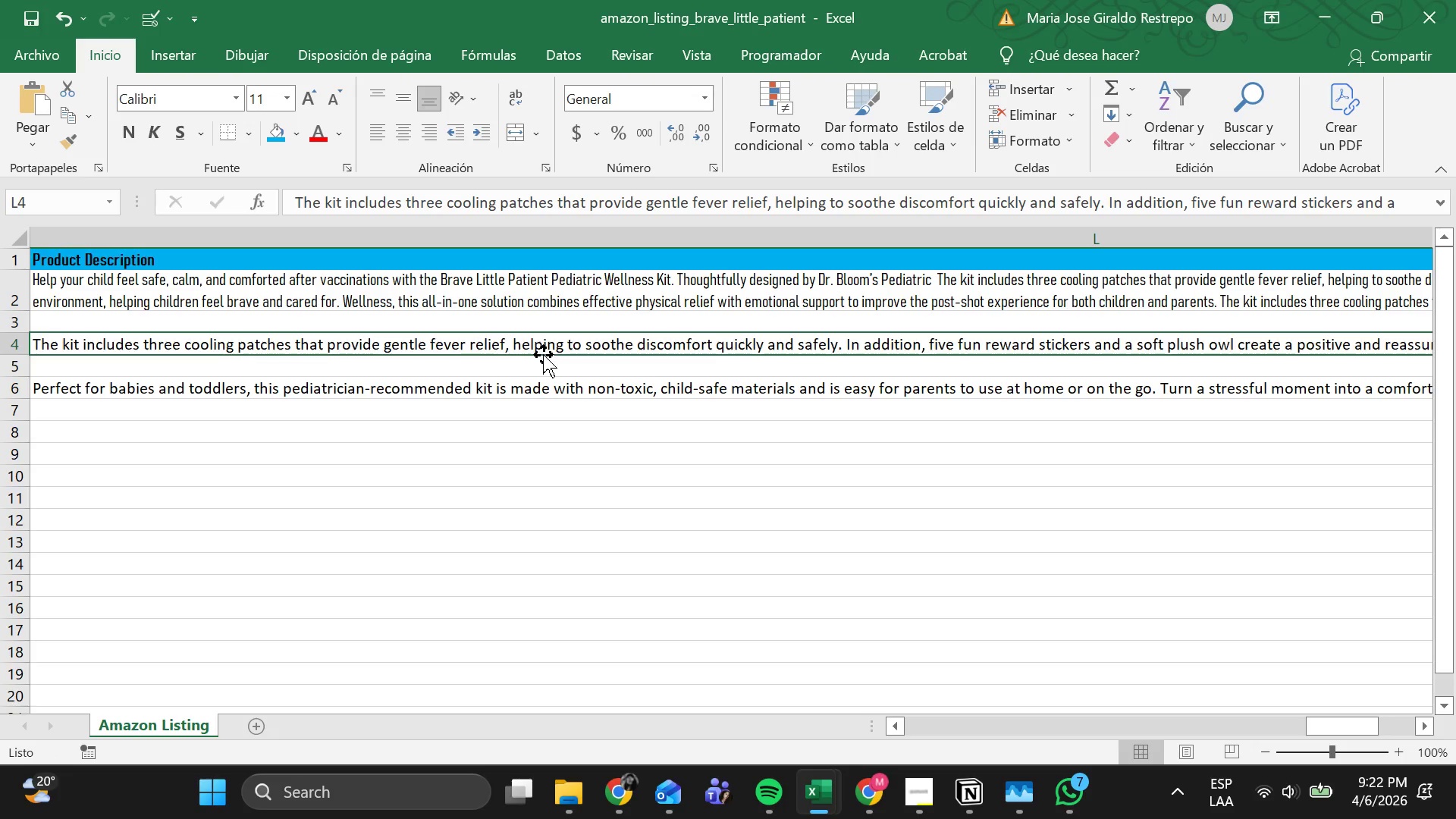 
key(Backspace)
 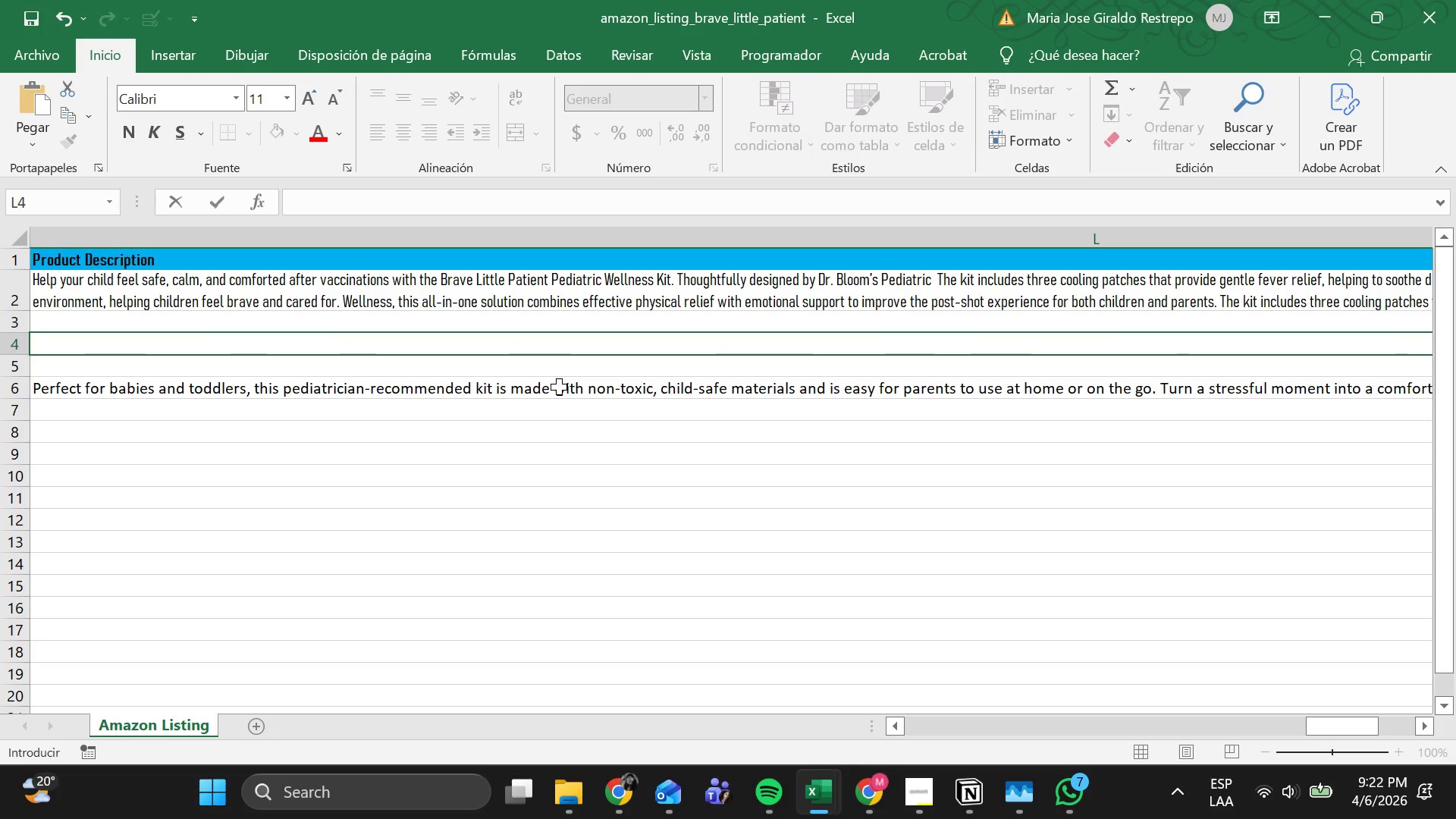 
left_click([559, 387])
 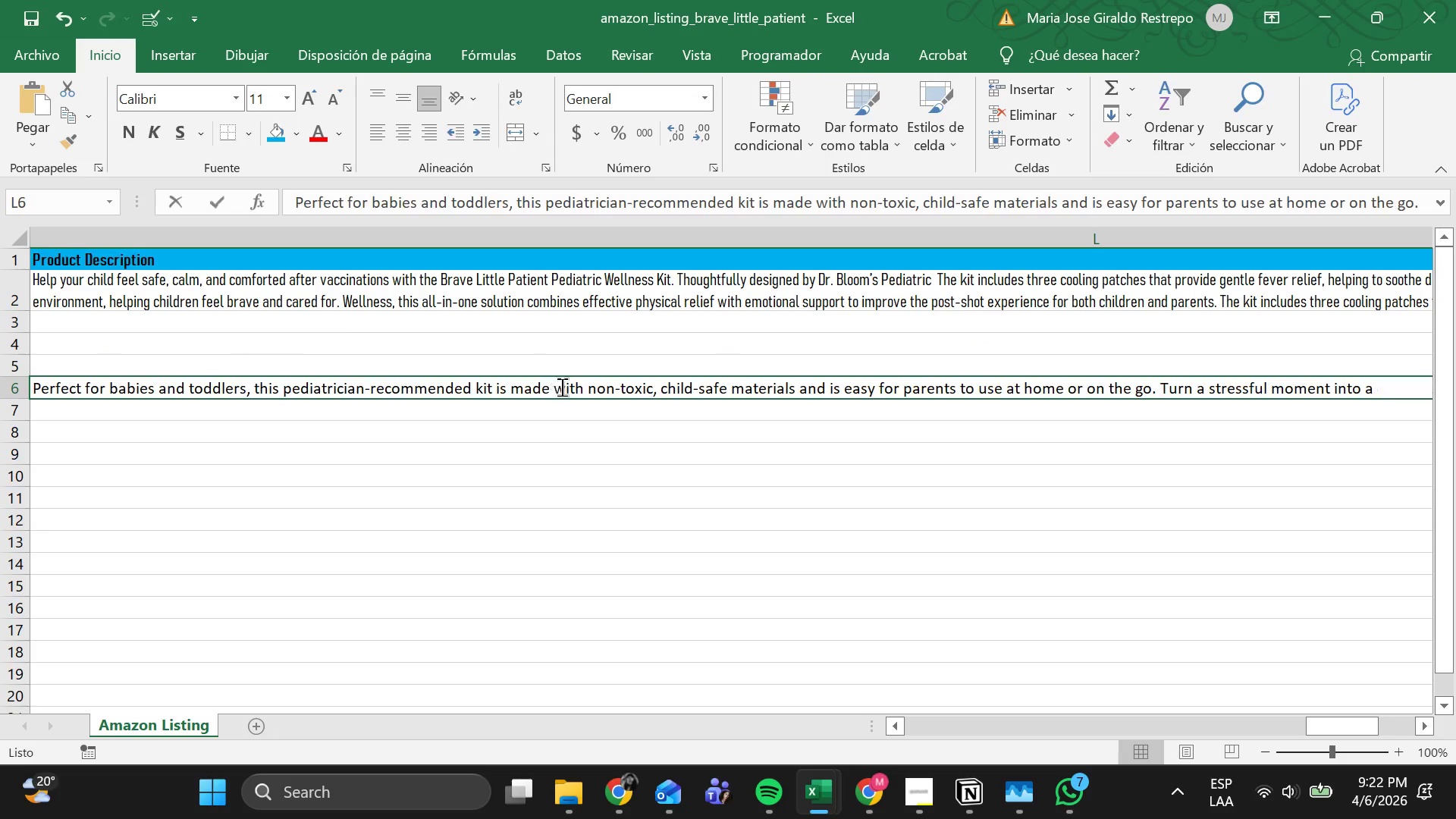 
key(Backspace)
 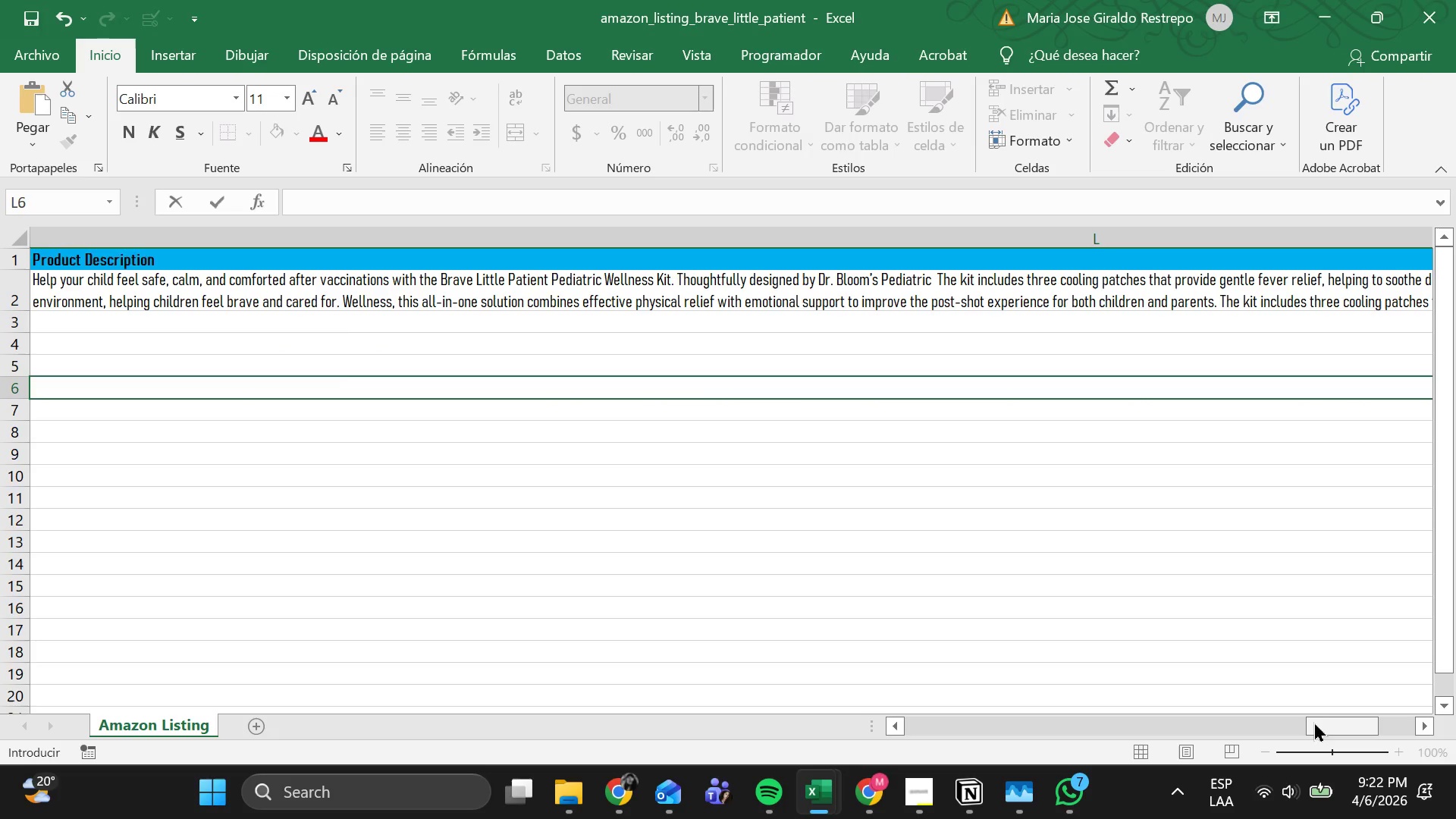 
left_click_drag(start_coordinate=[1319, 724], to_coordinate=[1348, 726])
 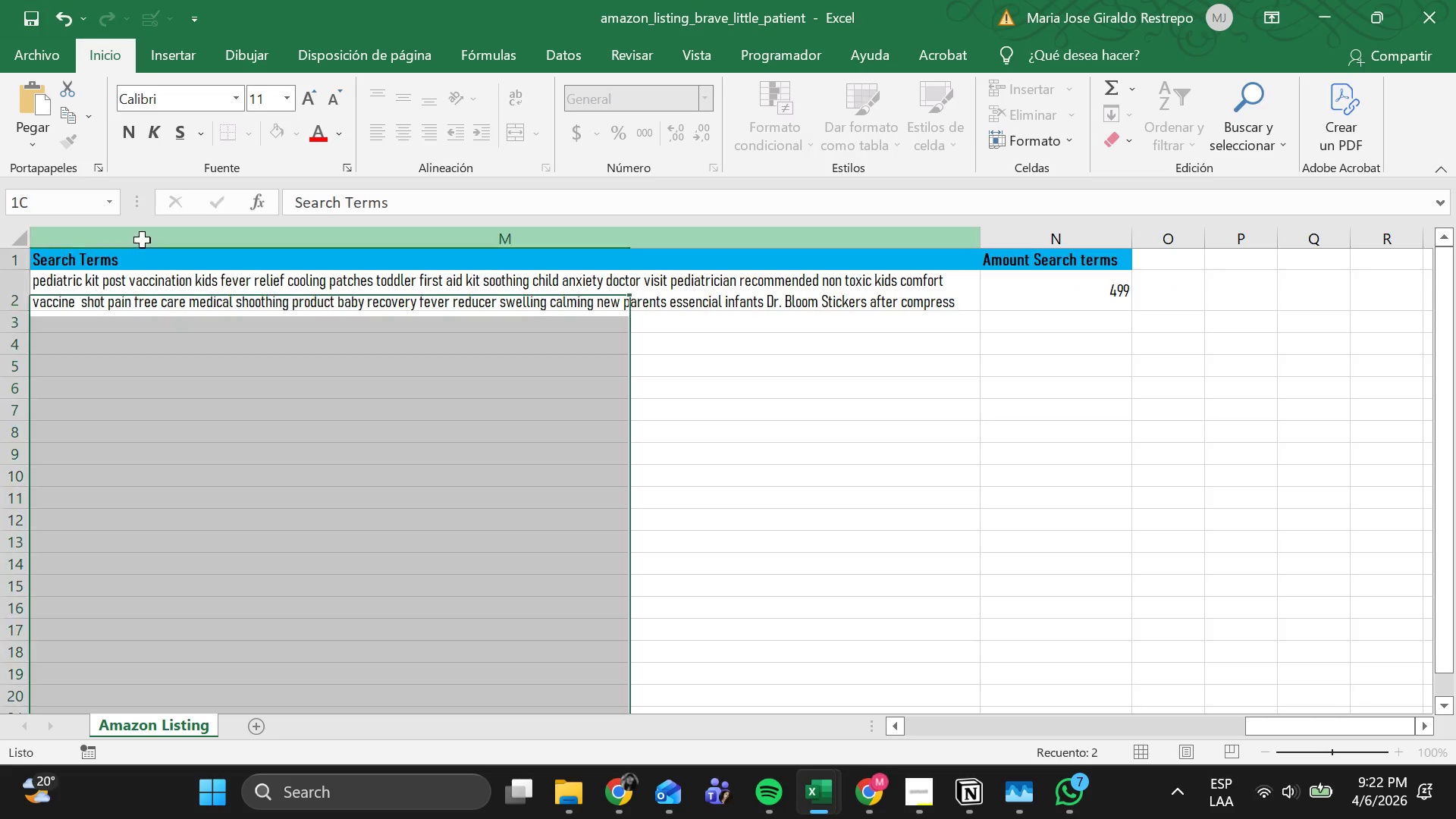 
right_click([142, 240])
 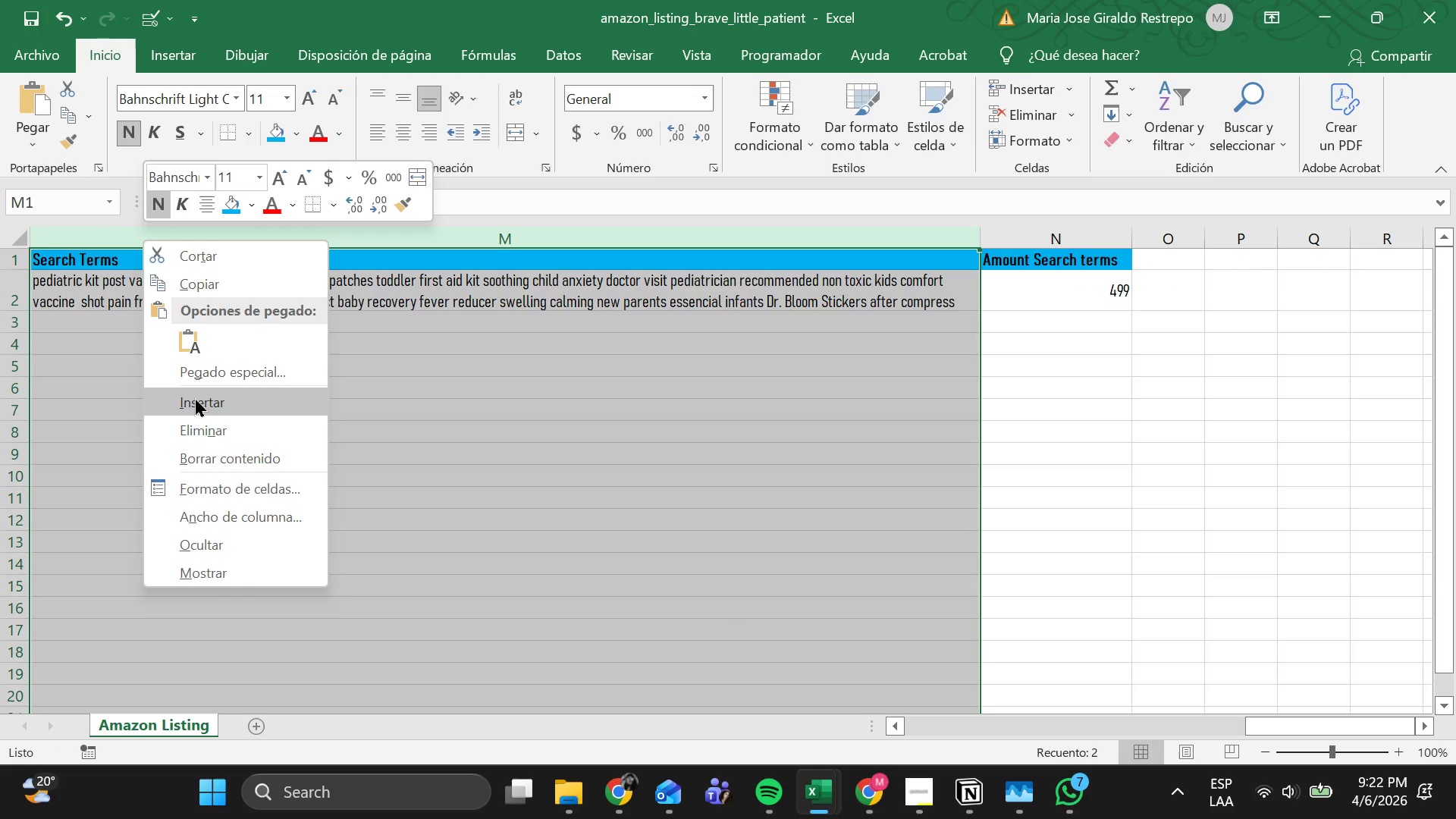 
left_click([194, 397])
 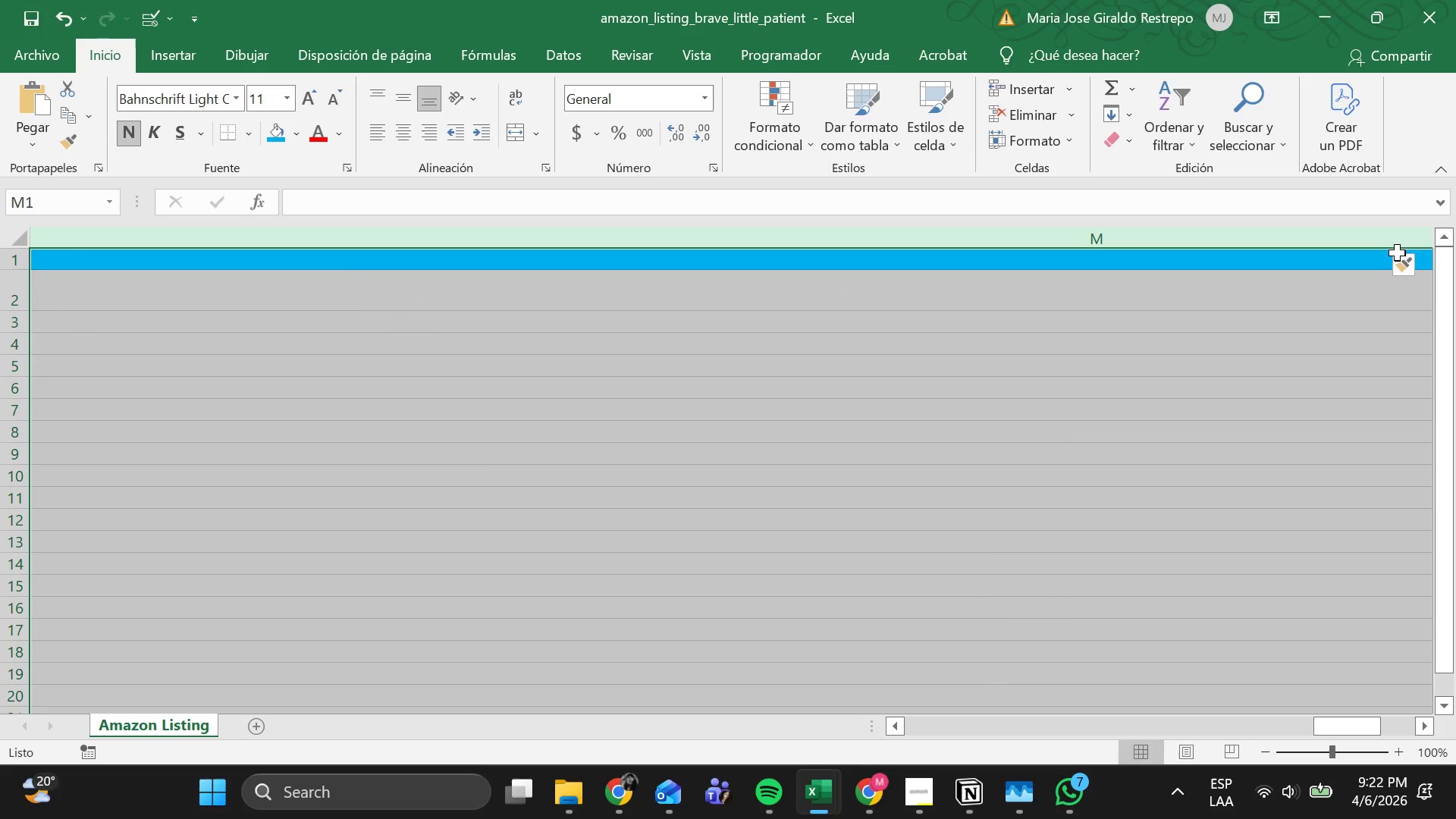 
left_click_drag(start_coordinate=[1430, 236], to_coordinate=[1021, 248])
 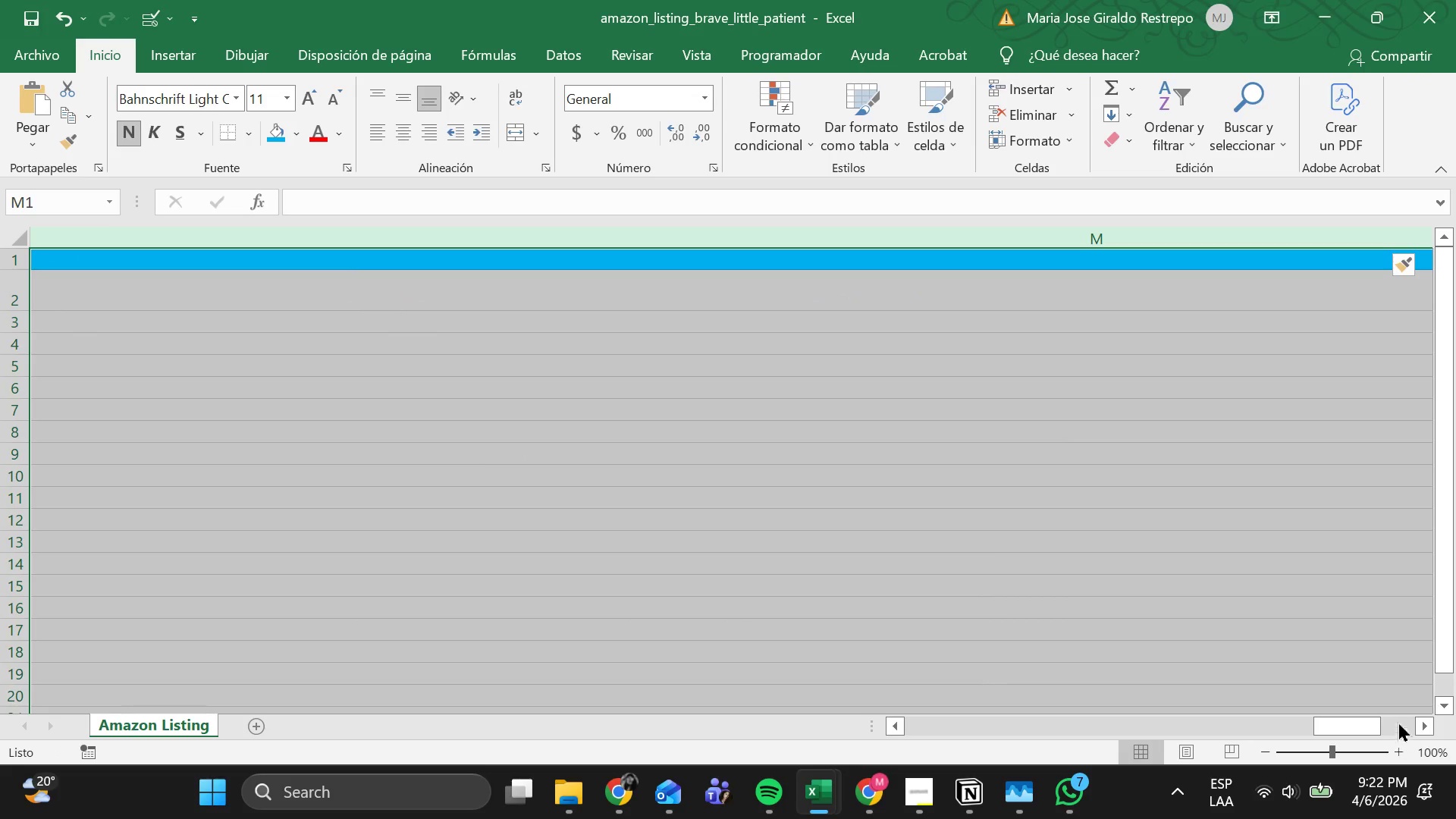 
left_click_drag(start_coordinate=[1362, 726], to_coordinate=[1414, 727])
 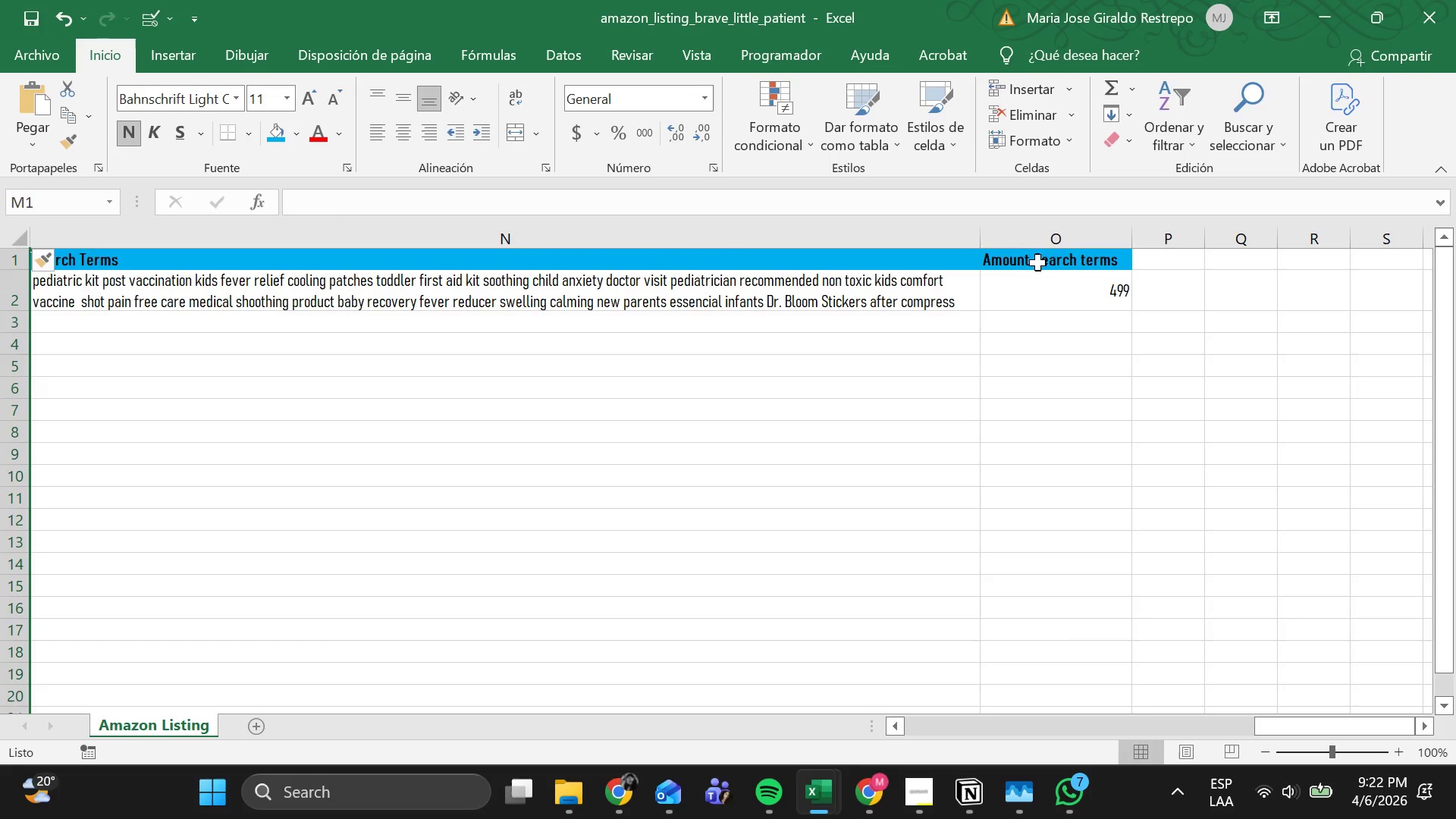 
left_click_drag(start_coordinate=[1037, 261], to_coordinate=[1045, 281])
 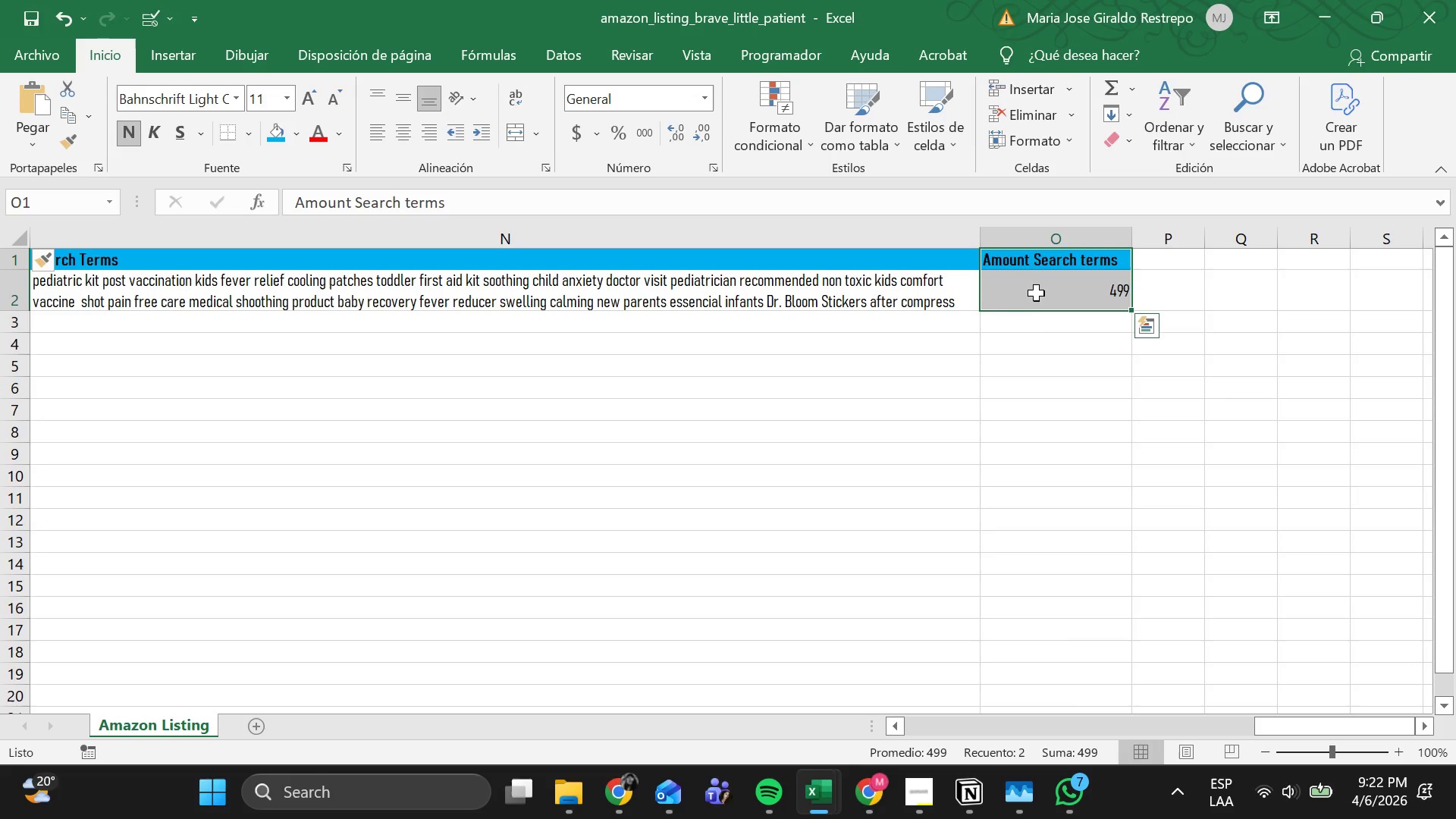 
key(Control+C)
 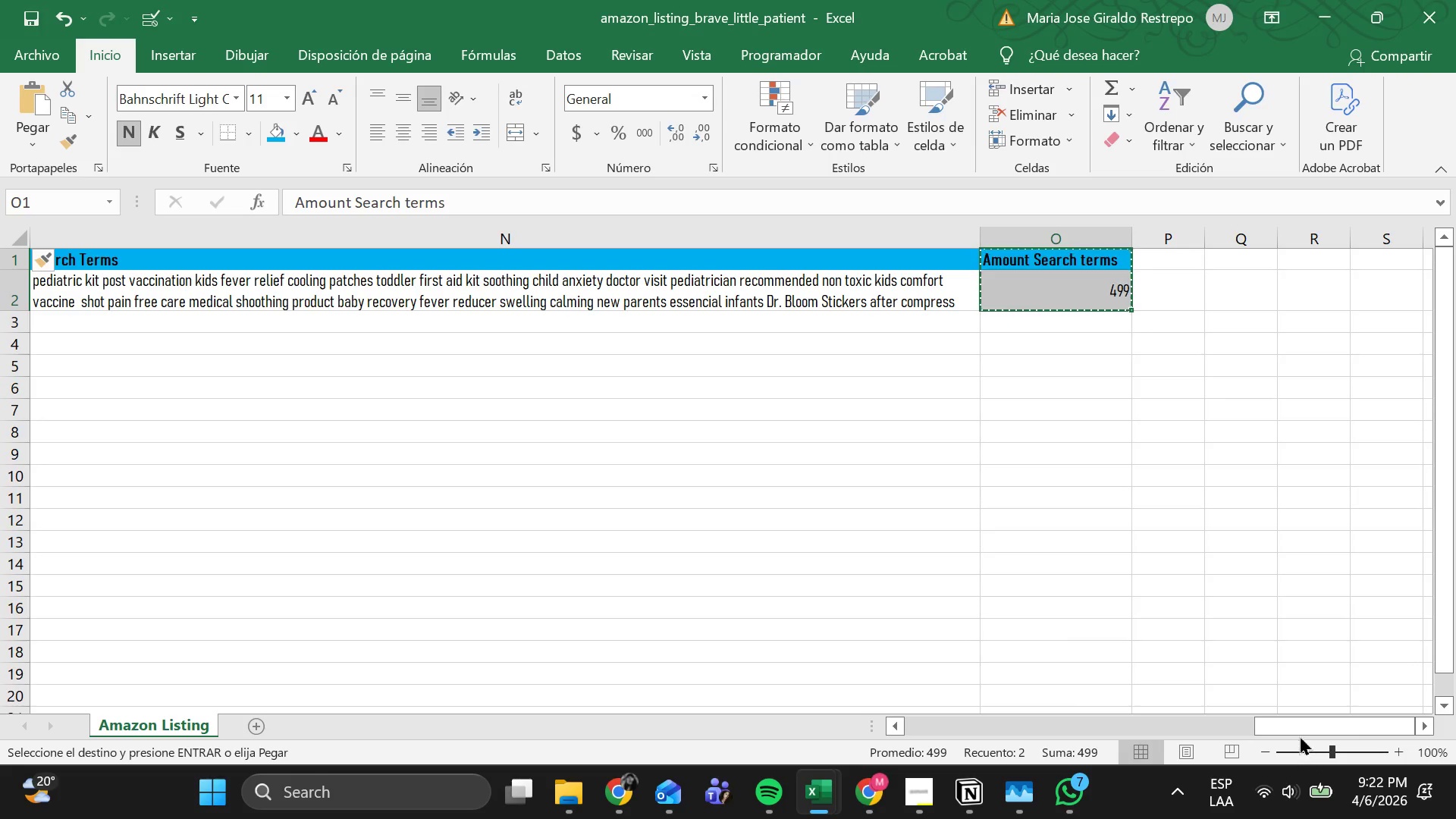 
left_click_drag(start_coordinate=[1295, 716], to_coordinate=[1256, 720])
 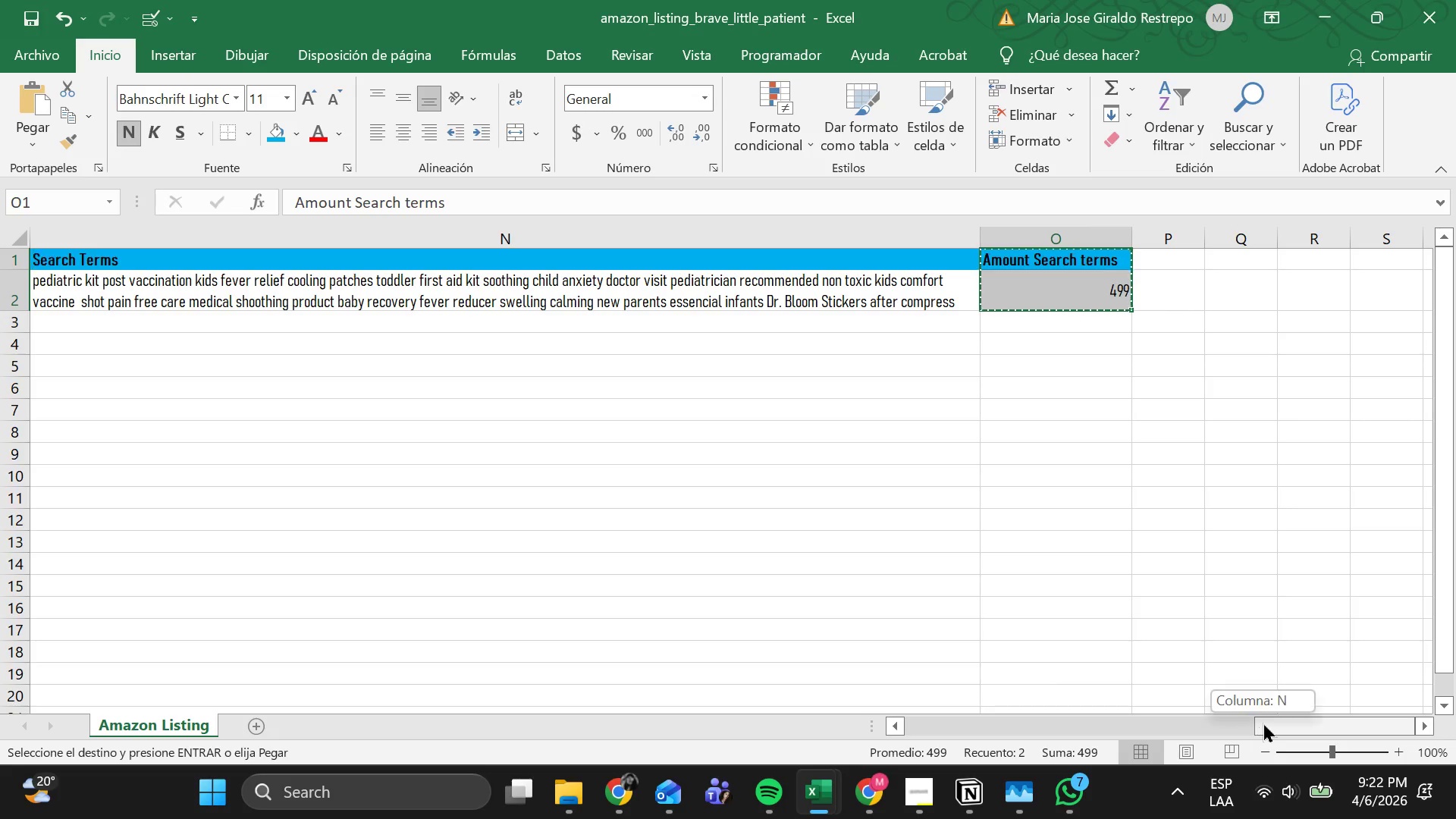 
left_click_drag(start_coordinate=[1263, 722], to_coordinate=[1230, 726])
 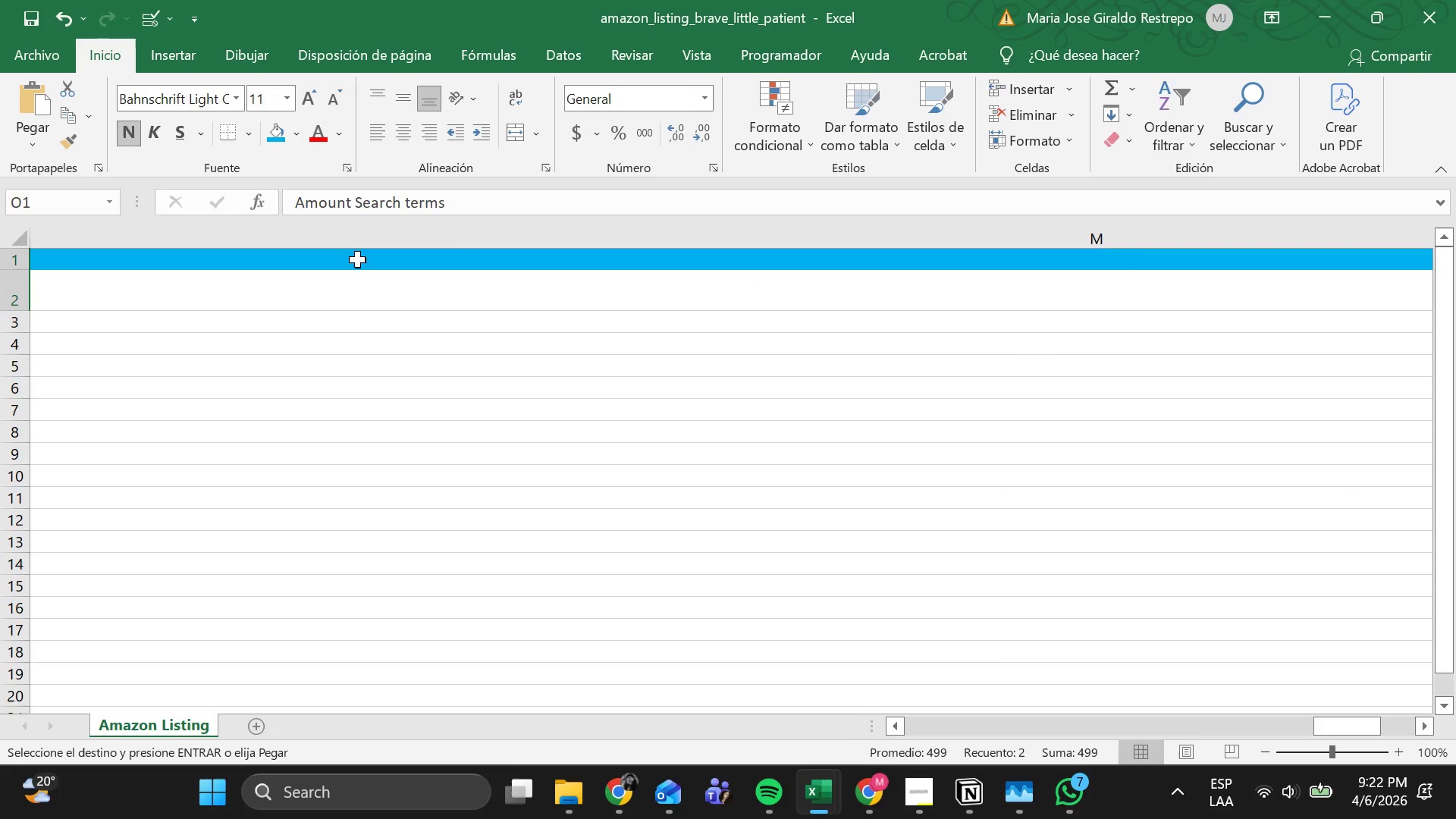 
left_click_drag(start_coordinate=[357, 256], to_coordinate=[360, 284])
 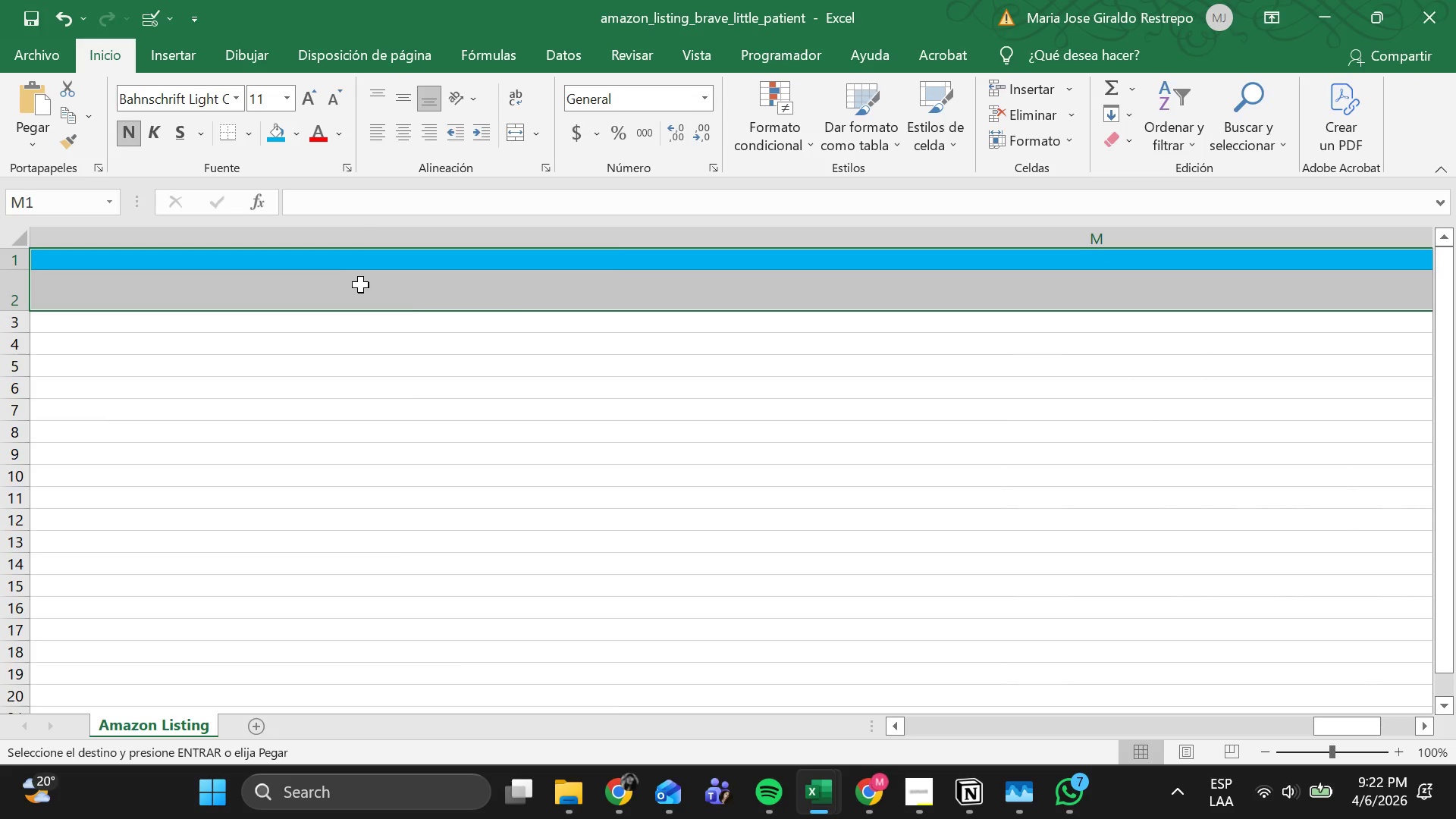 
right_click([360, 284])
 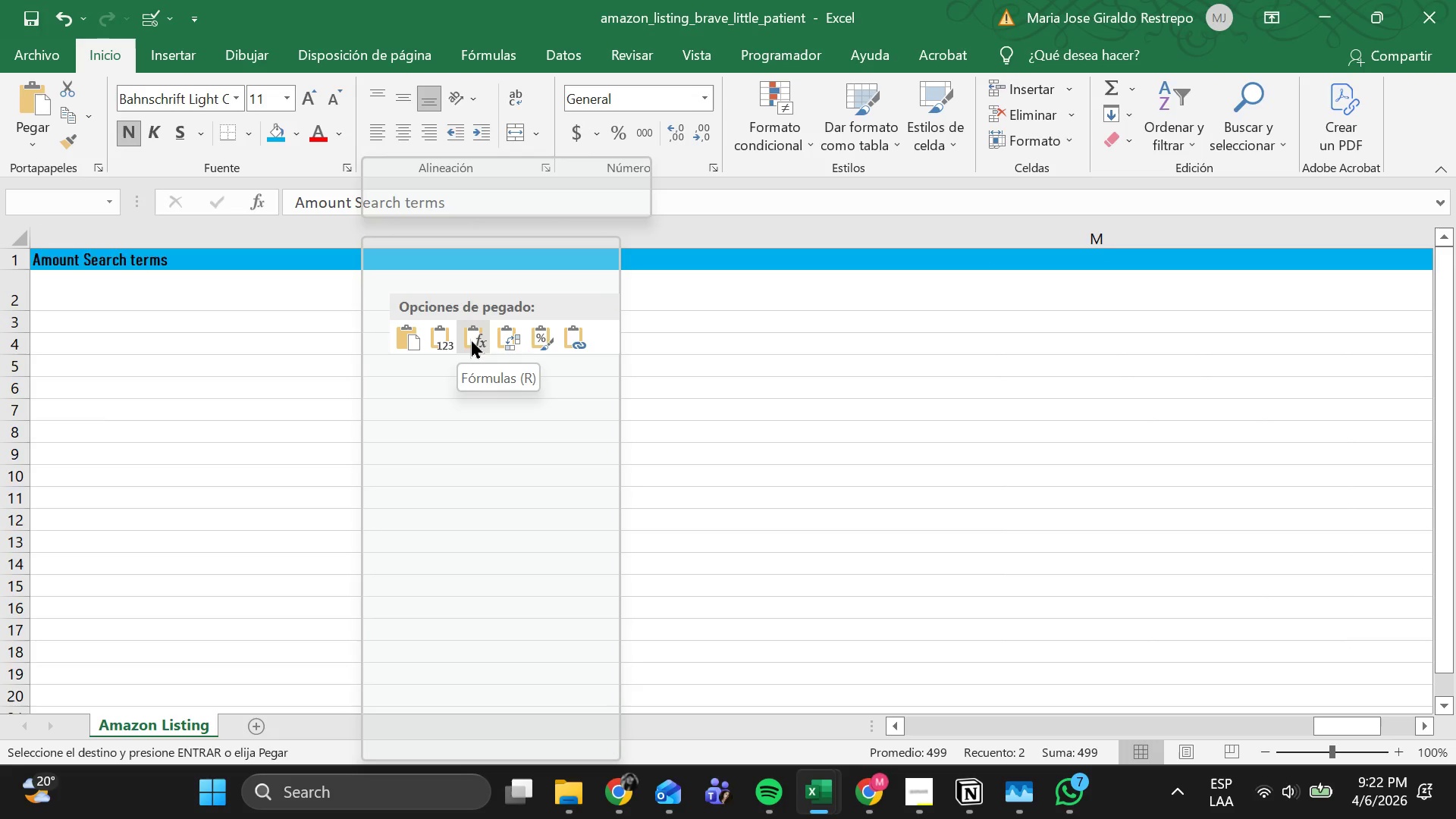 
left_click([470, 338])
 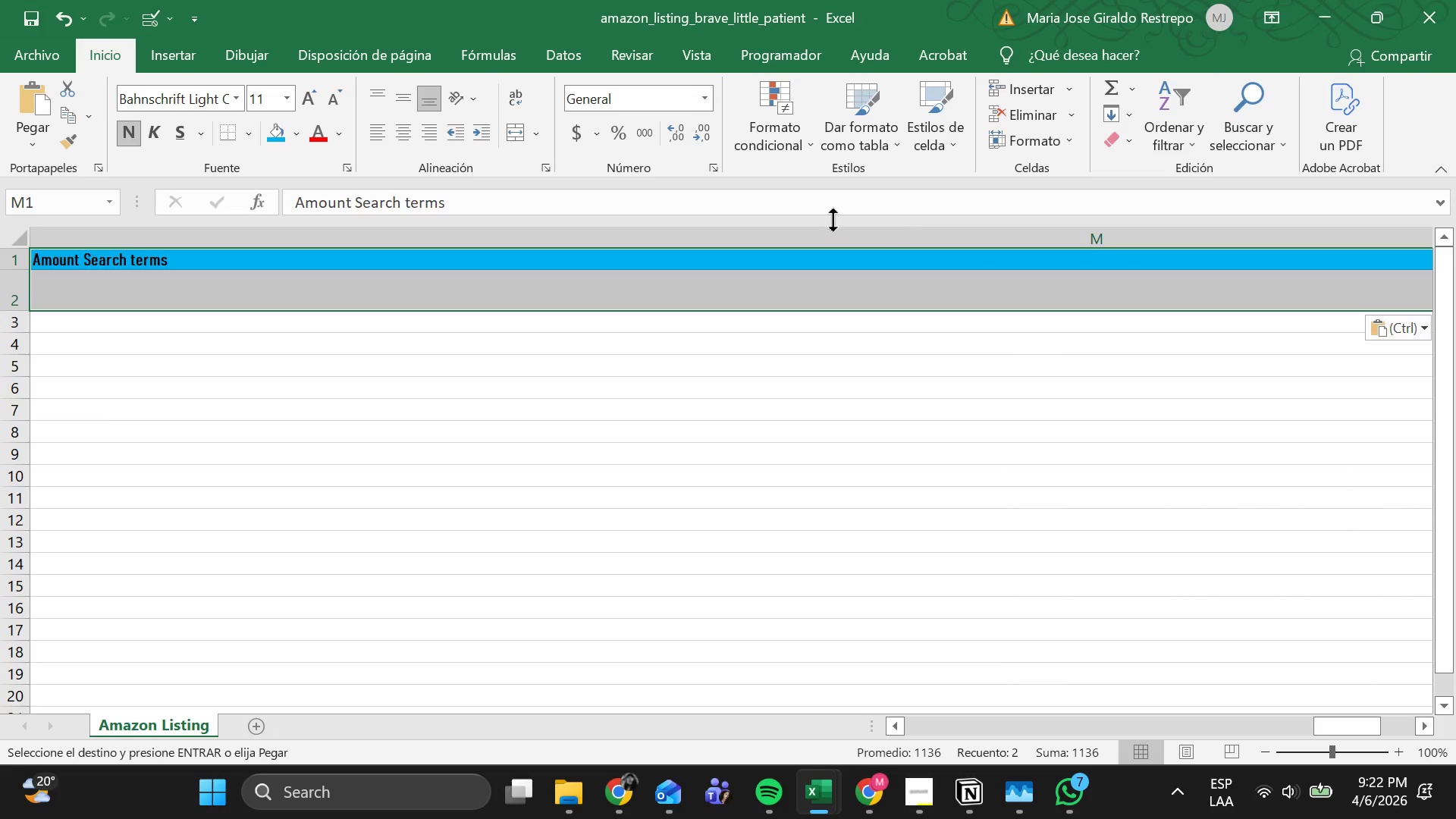 
left_click([878, 218])
 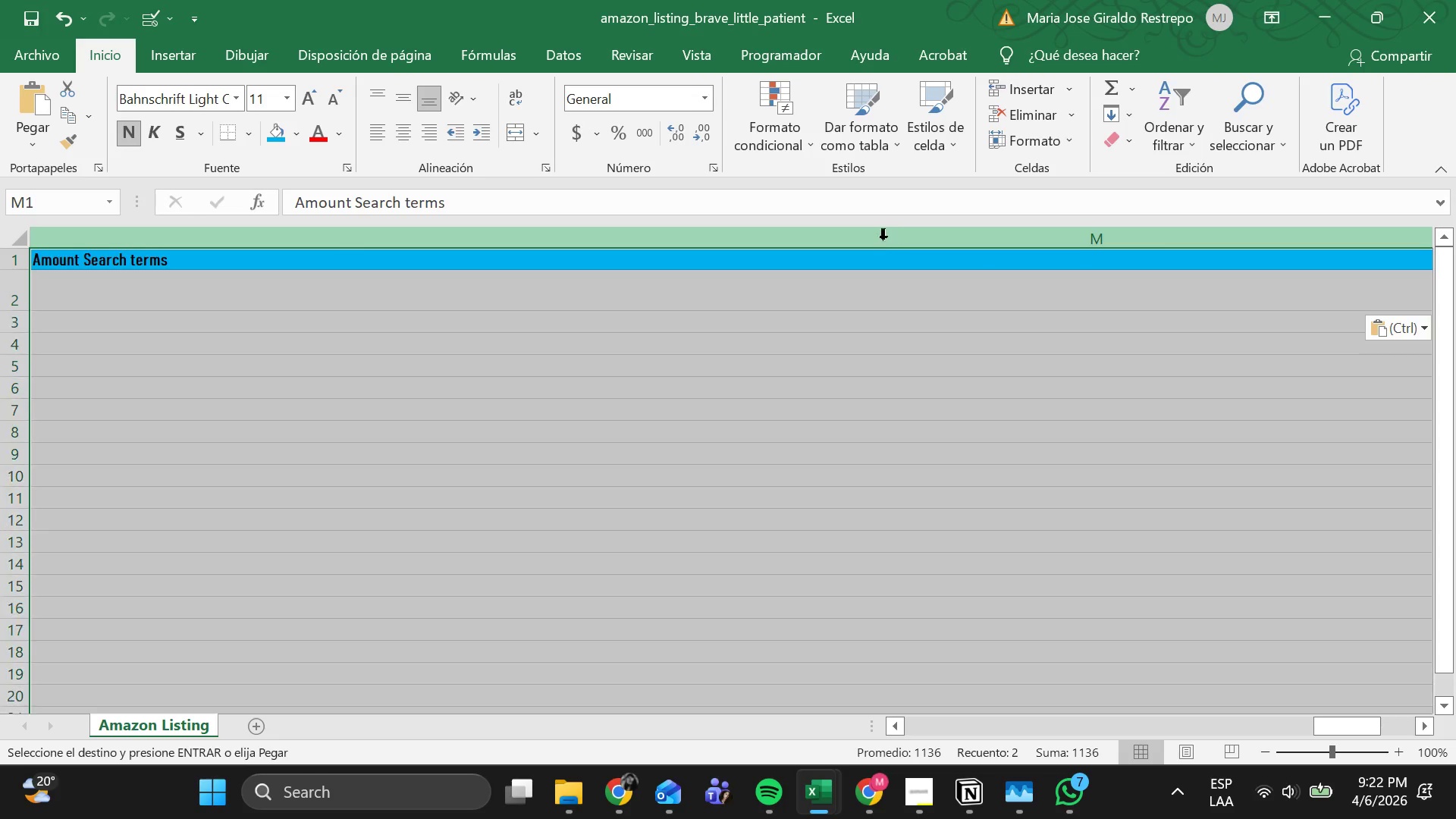 
left_click([883, 240])
 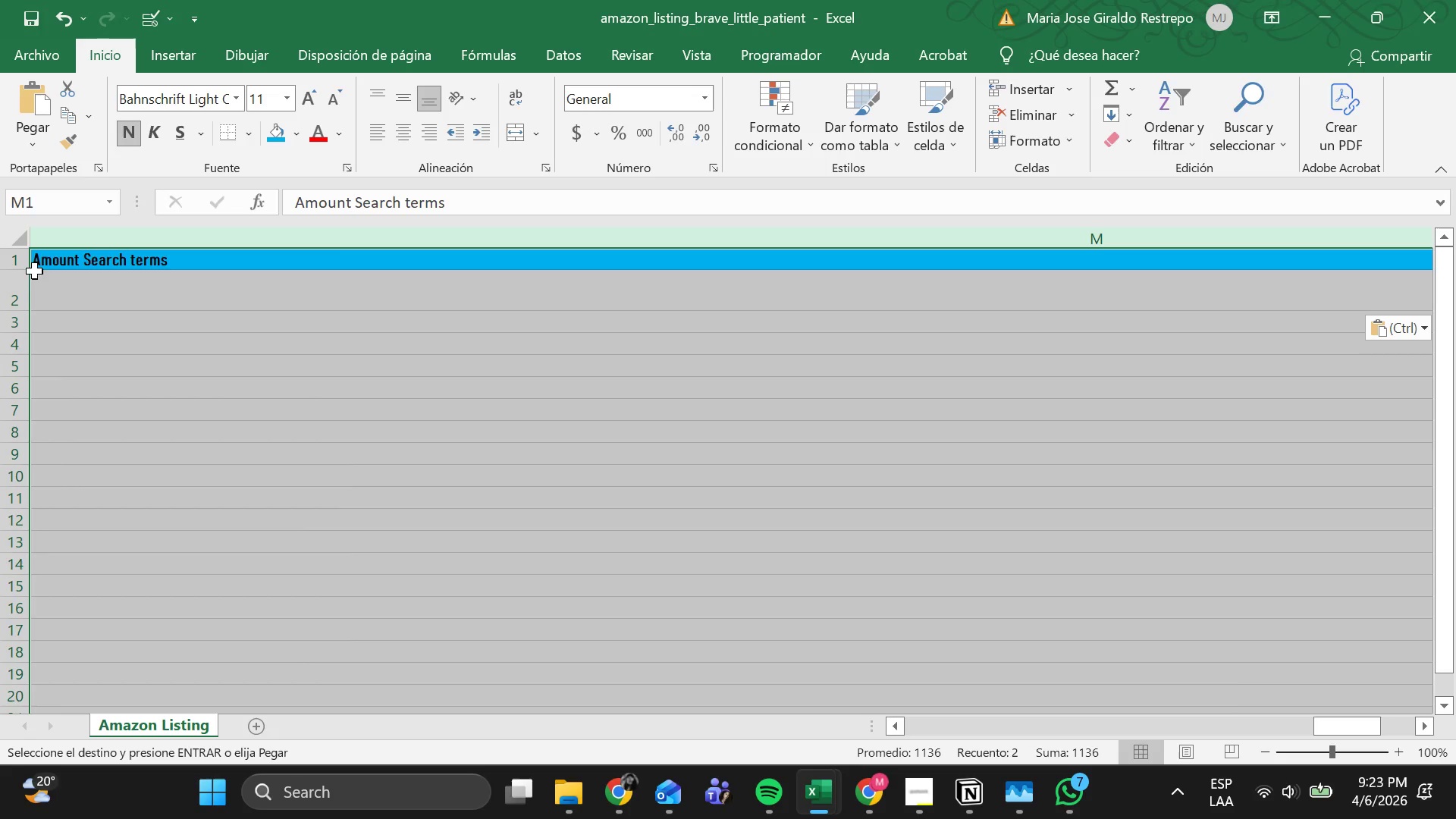 
left_click_drag(start_coordinate=[1345, 728], to_coordinate=[1362, 726])
 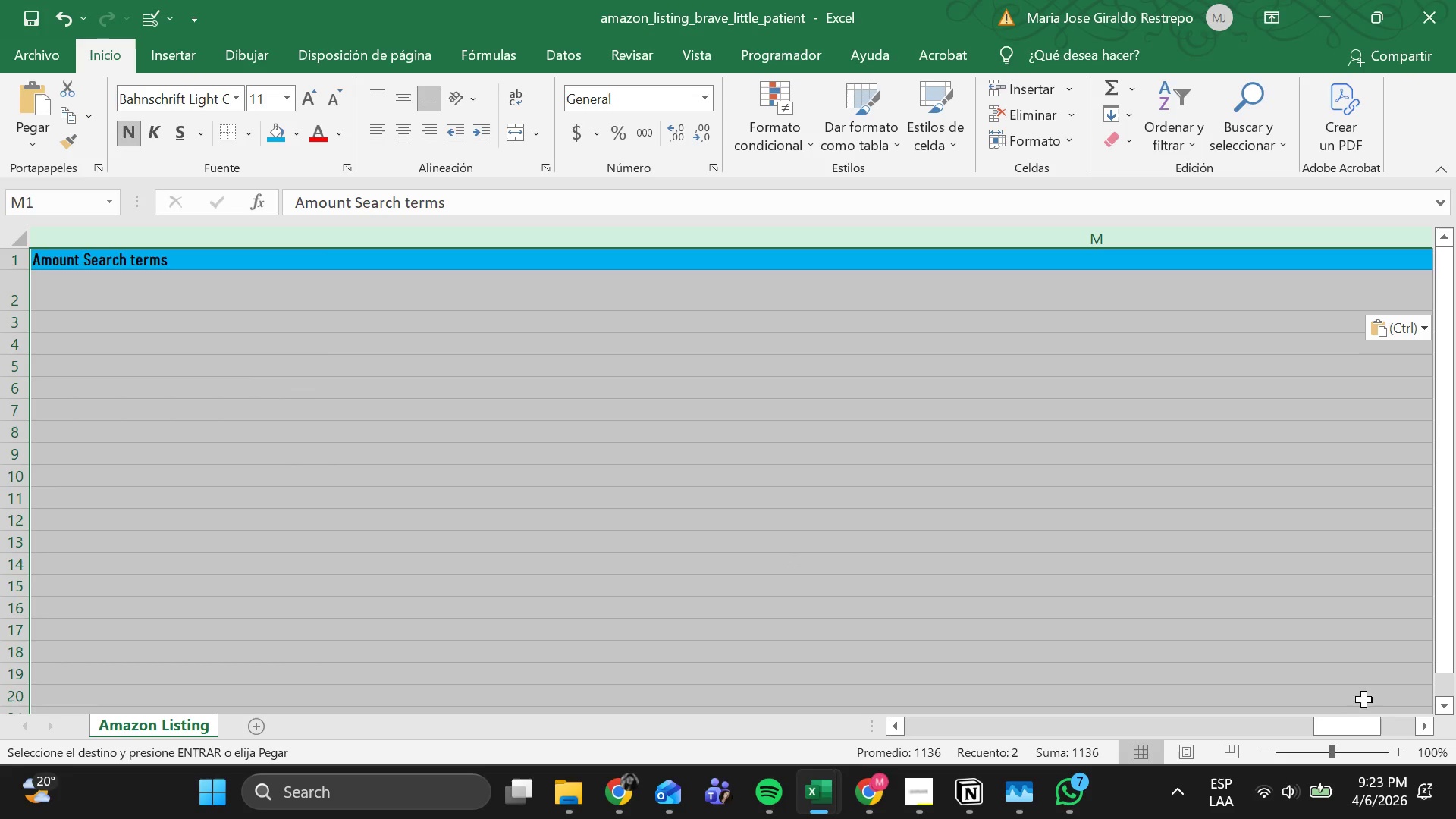 
left_click_drag(start_coordinate=[1357, 720], to_coordinate=[1439, 714])
 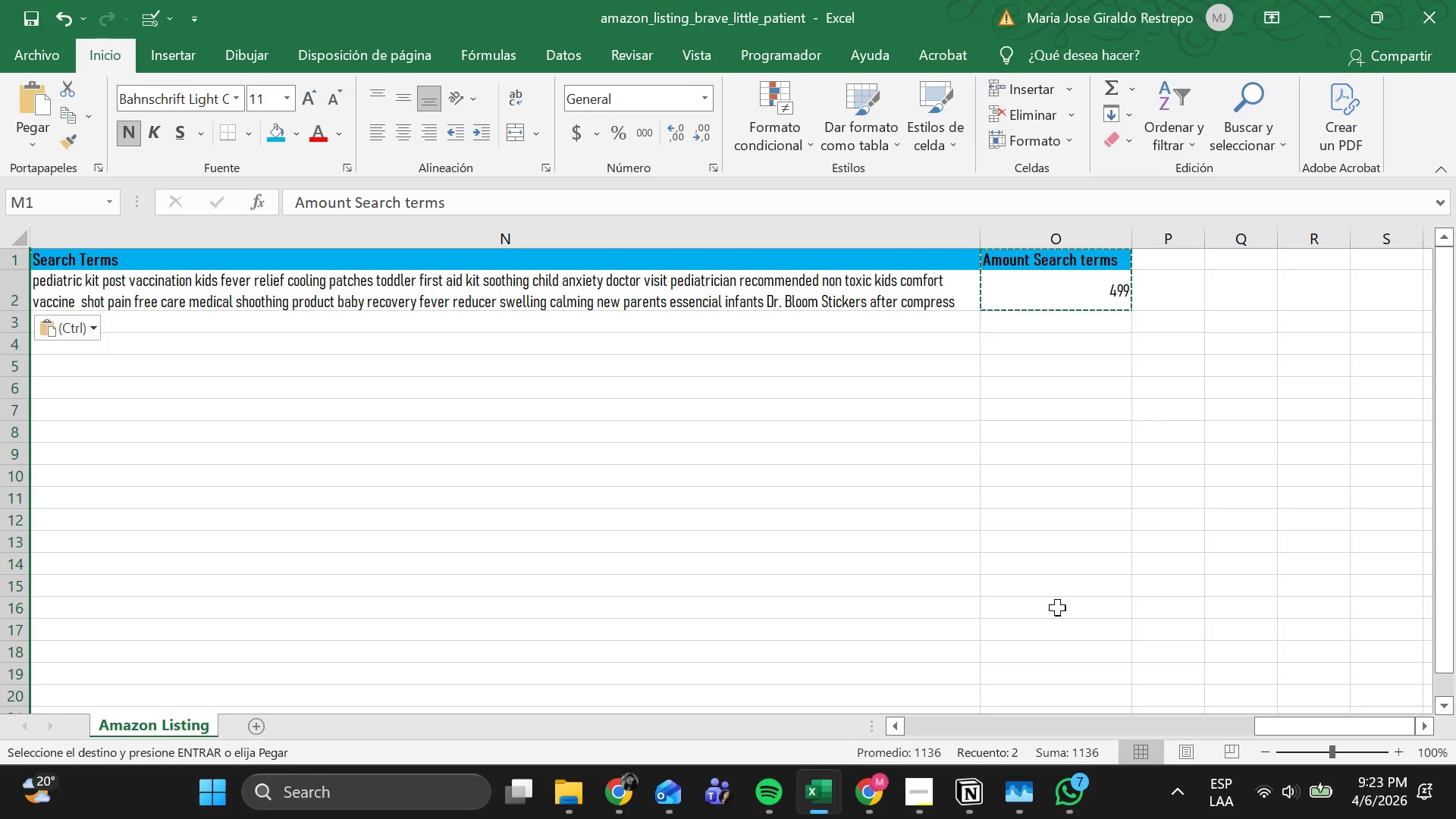 
left_click_drag(start_coordinate=[1274, 730], to_coordinate=[1261, 733])
 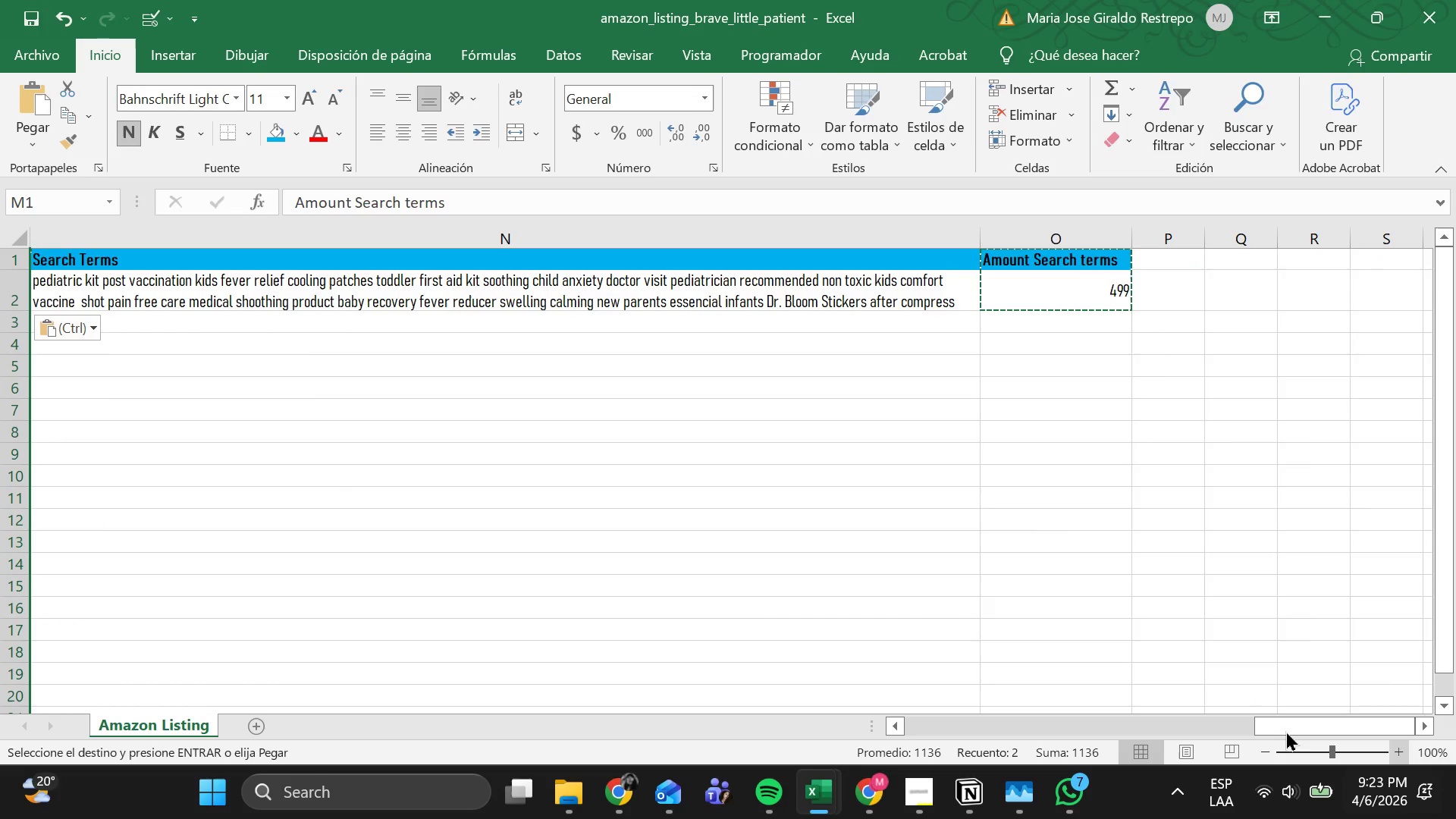 
left_click_drag(start_coordinate=[1285, 726], to_coordinate=[1275, 726])
 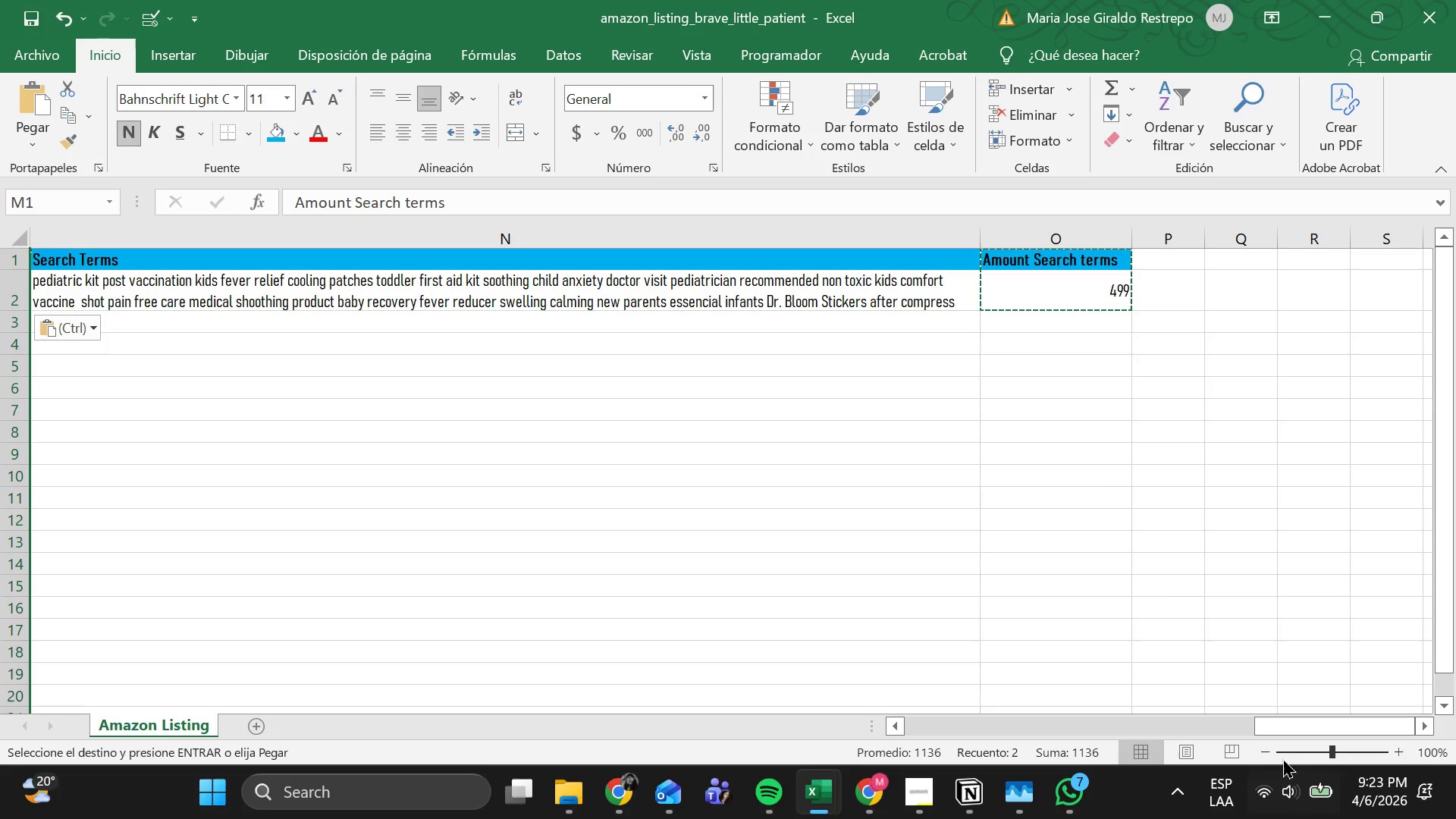 
left_click([1065, 404])
 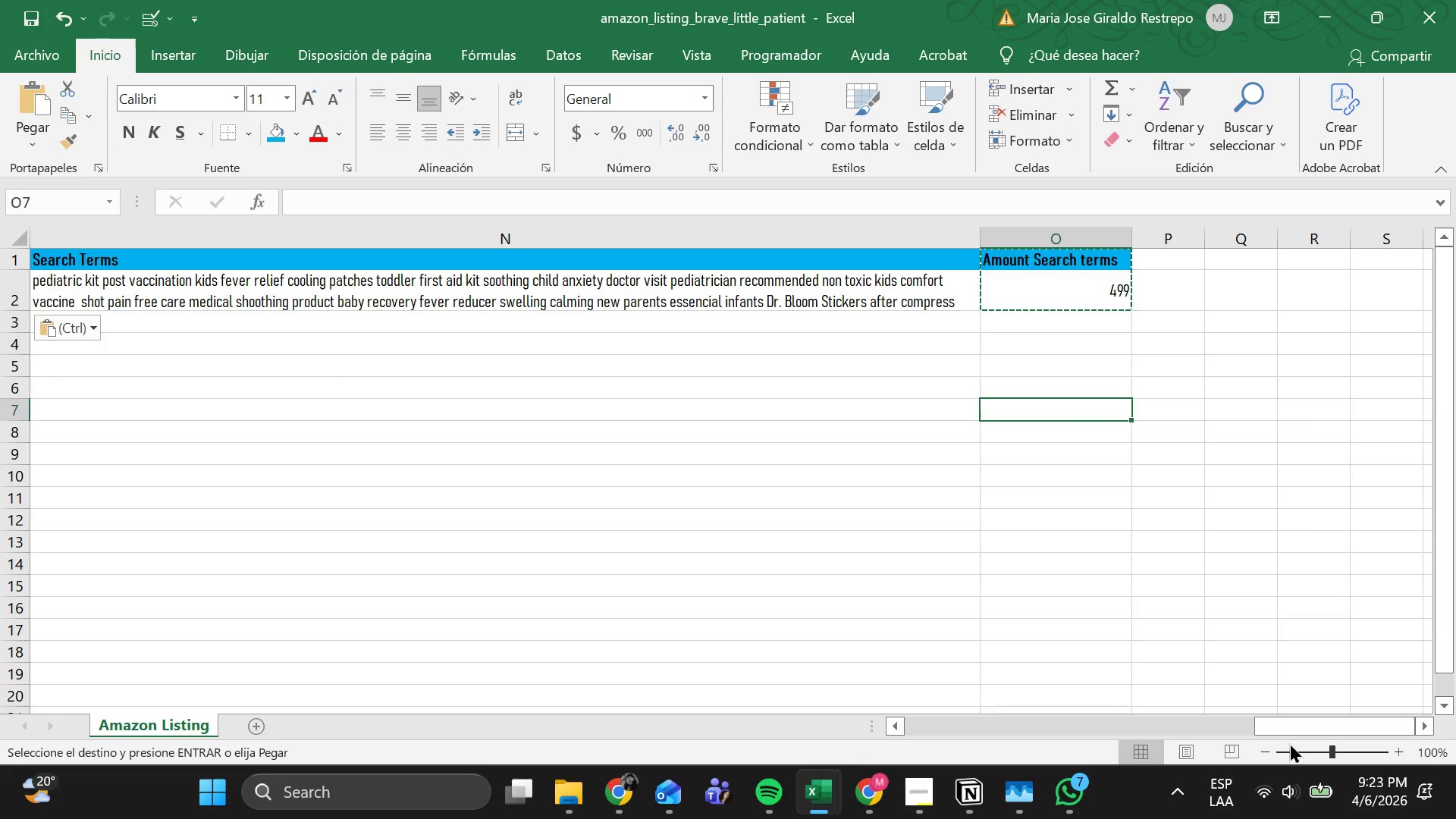 
left_click([1304, 742])
 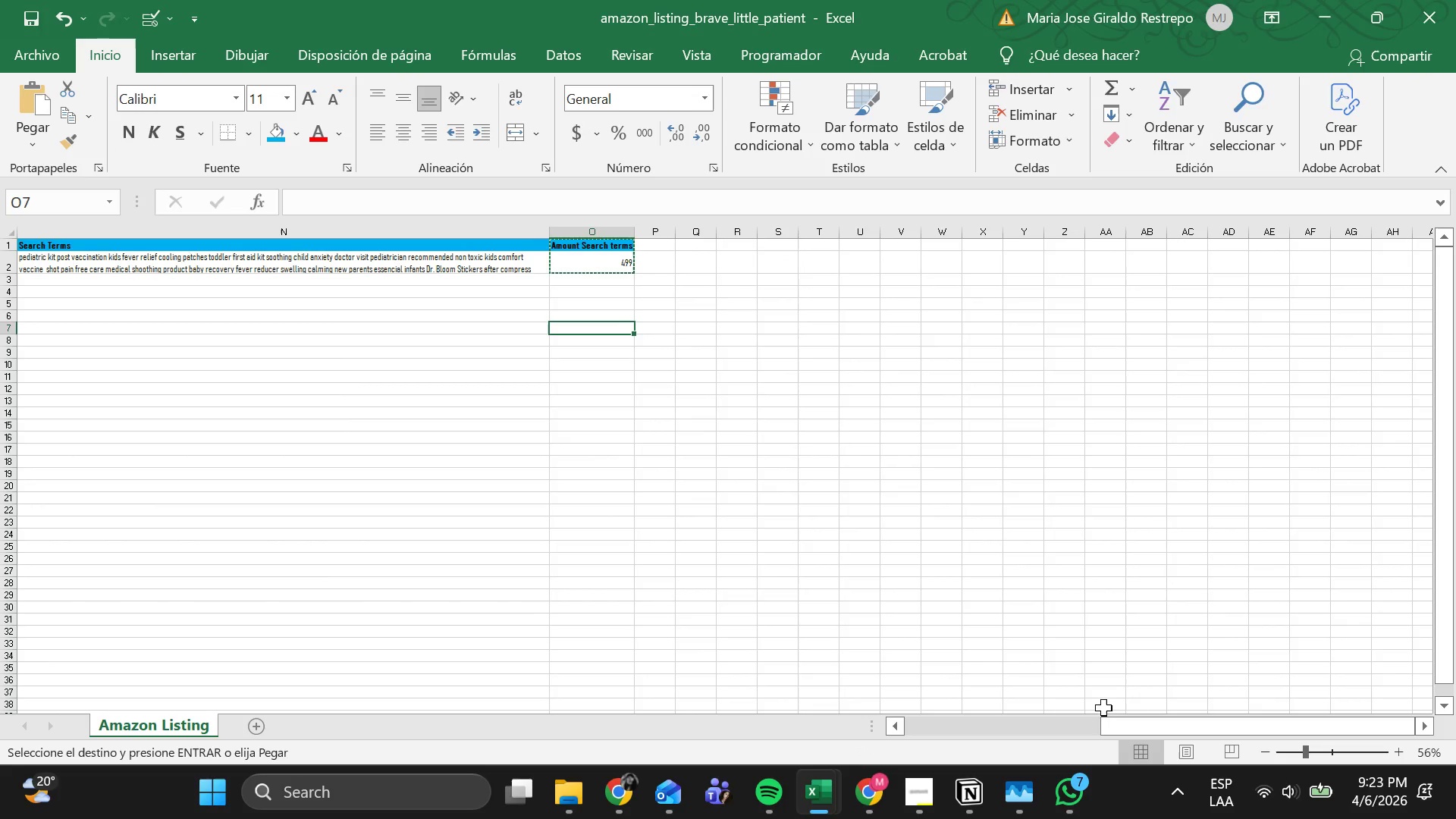 
left_click_drag(start_coordinate=[1106, 730], to_coordinate=[1093, 732])
 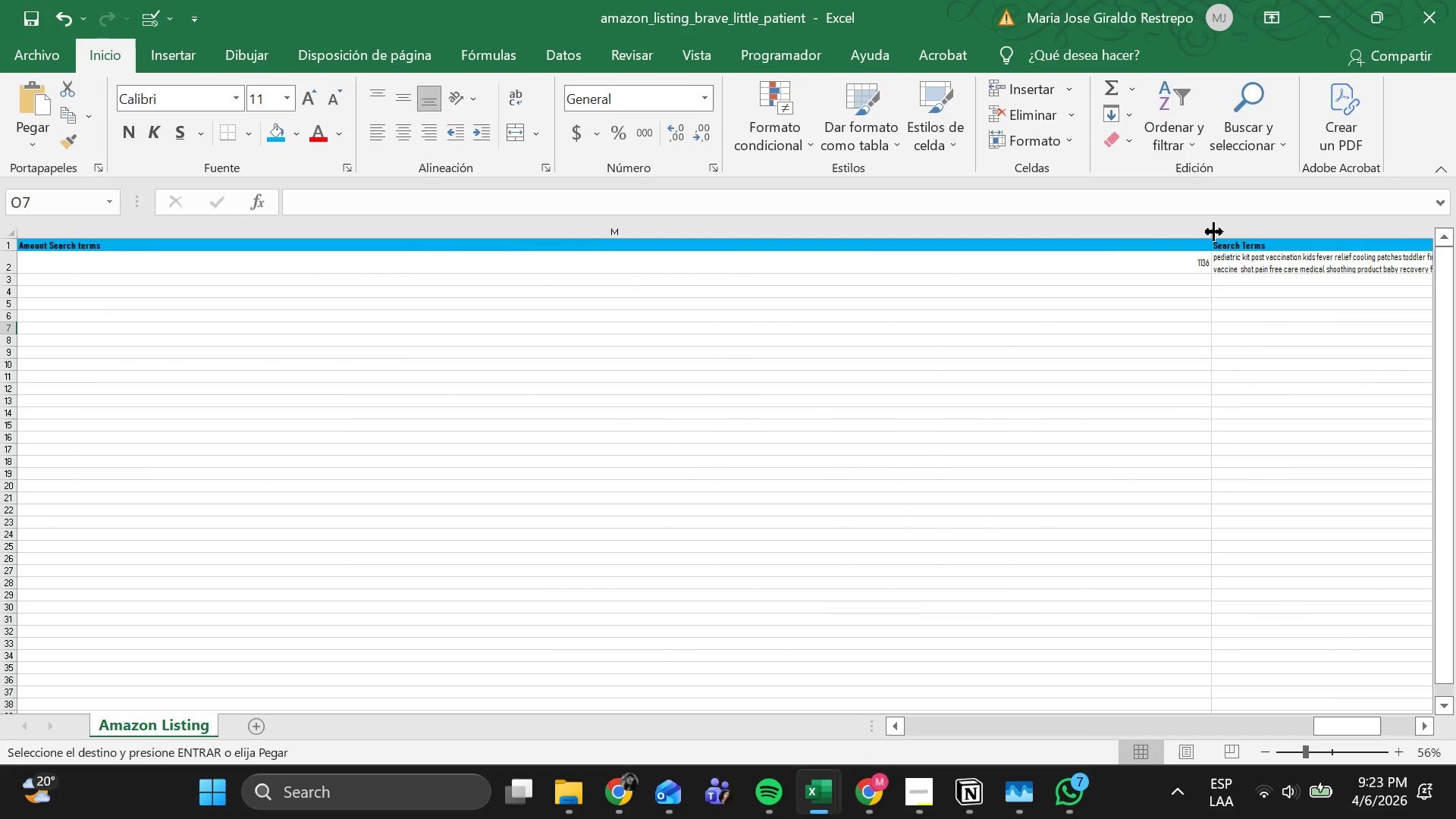 
double_click([1214, 231])
 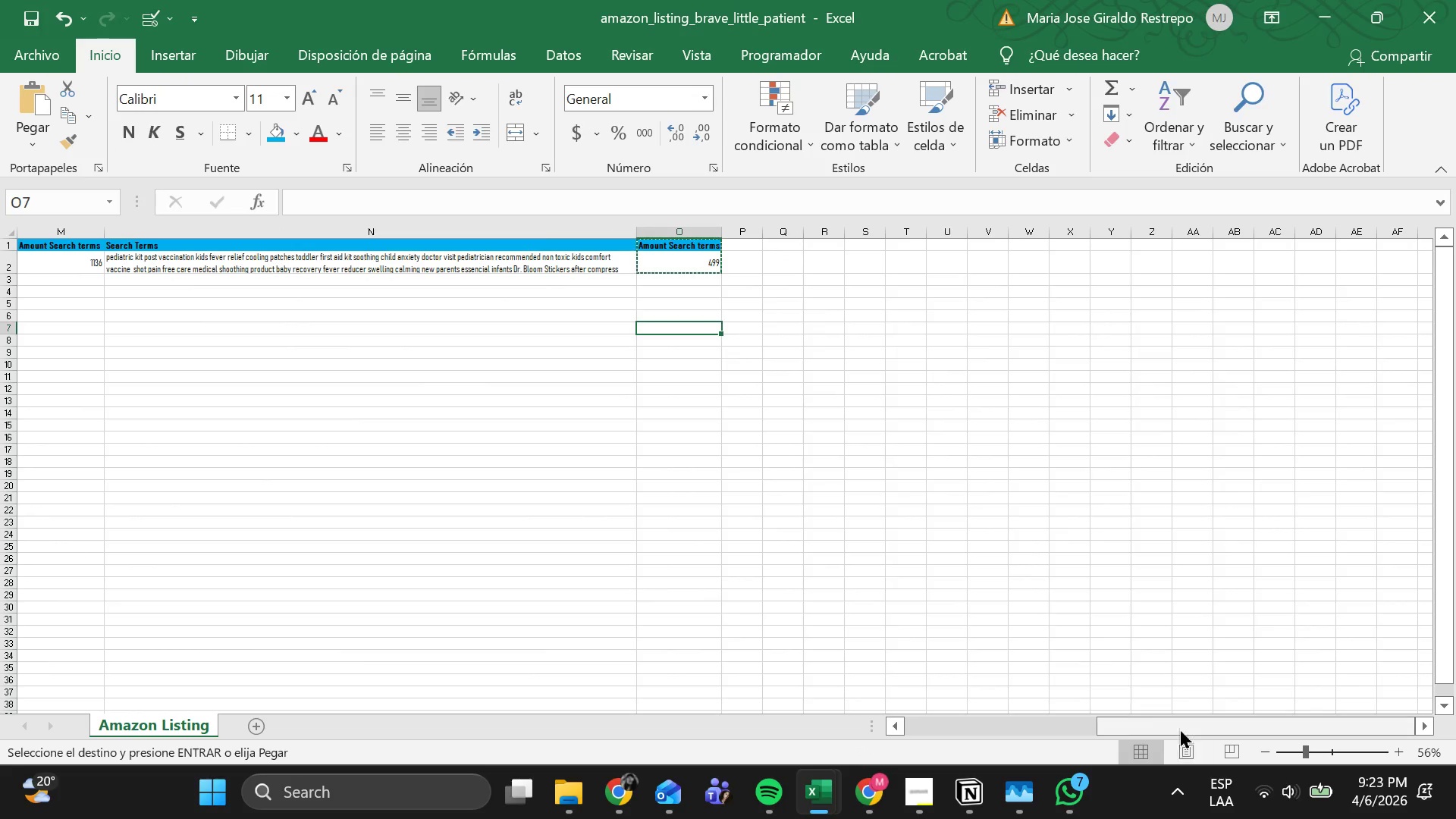 
left_click([1327, 750])
 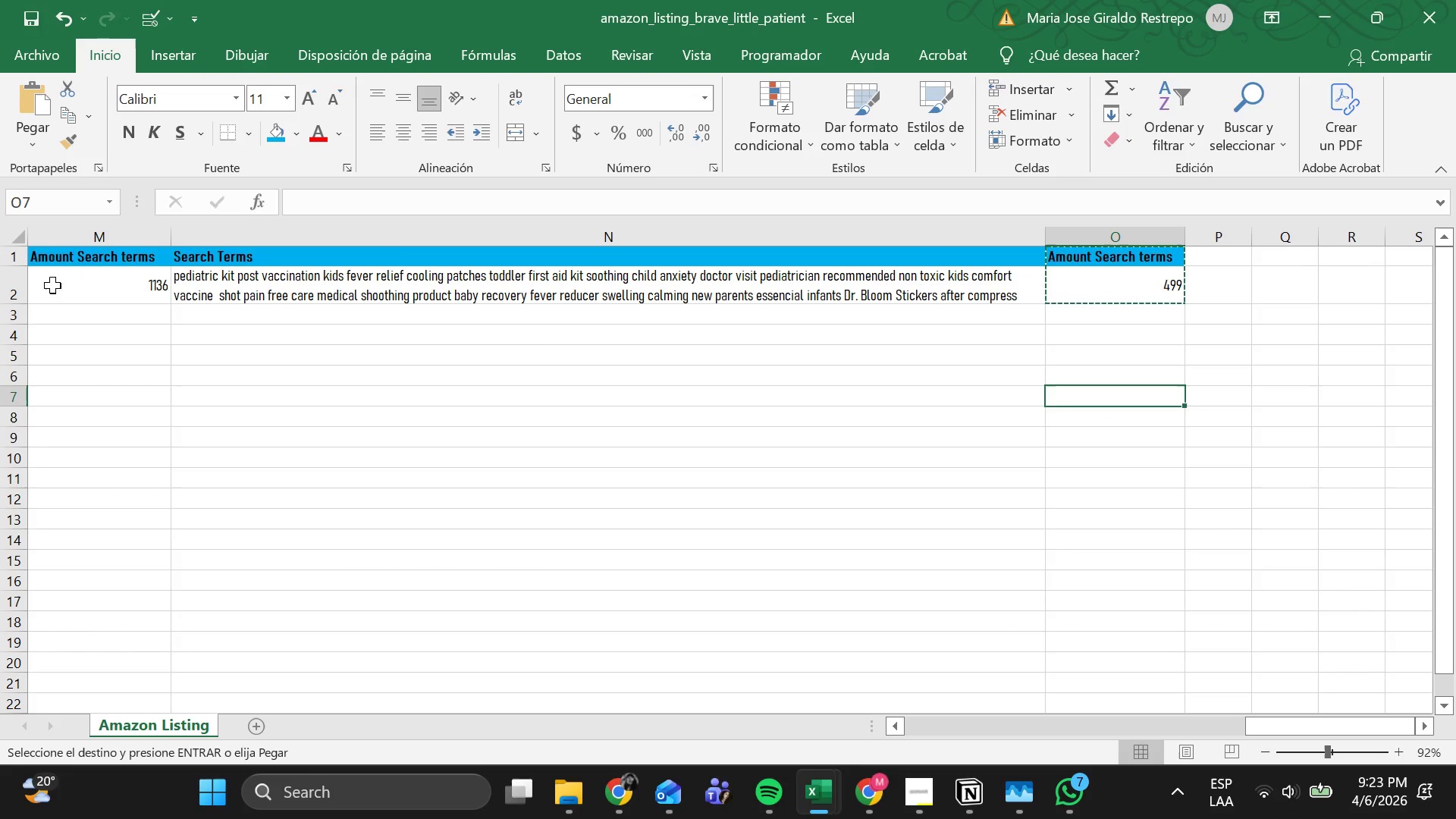 
wait(5.05)
 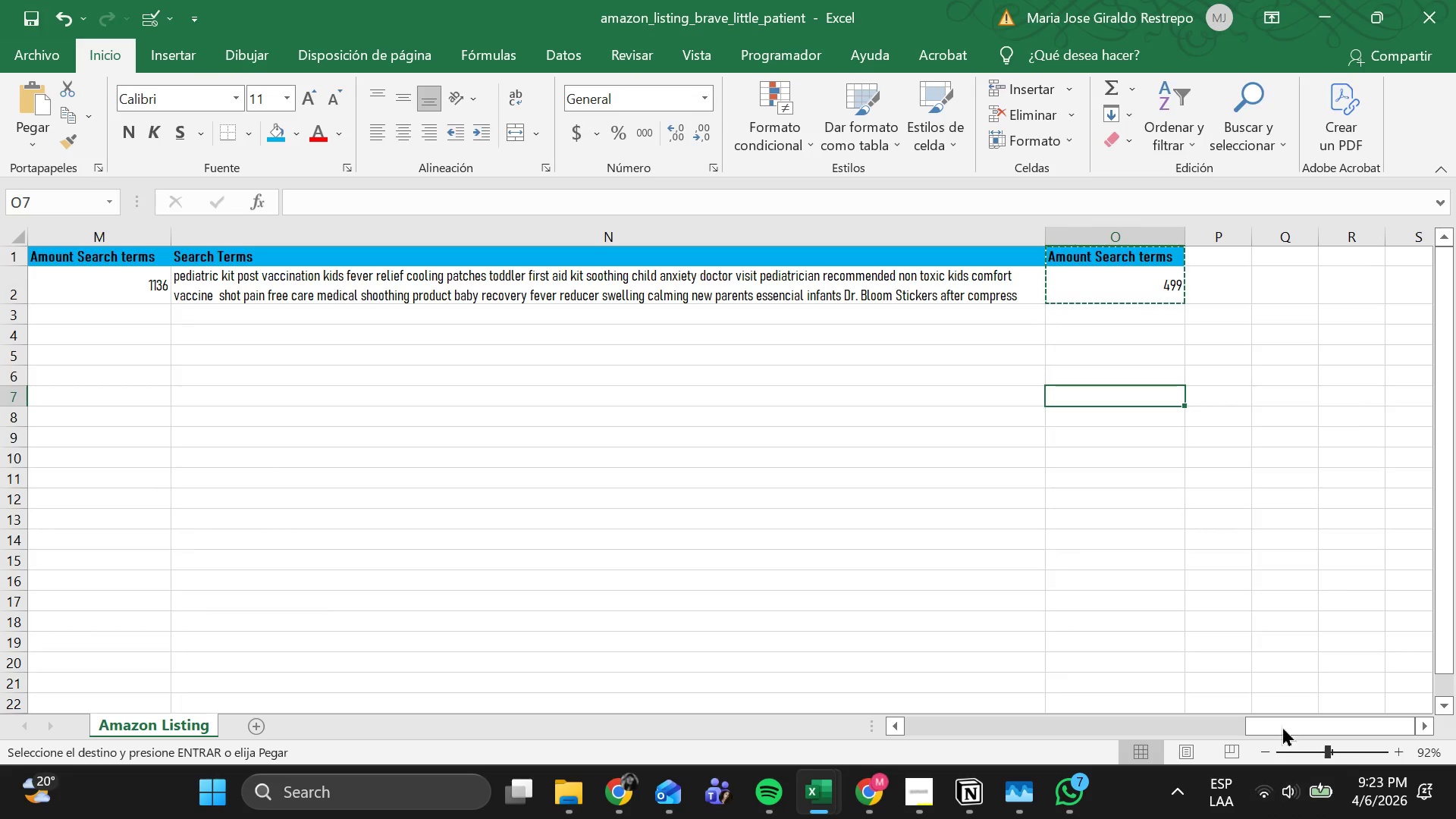 
double_click([77, 285])
 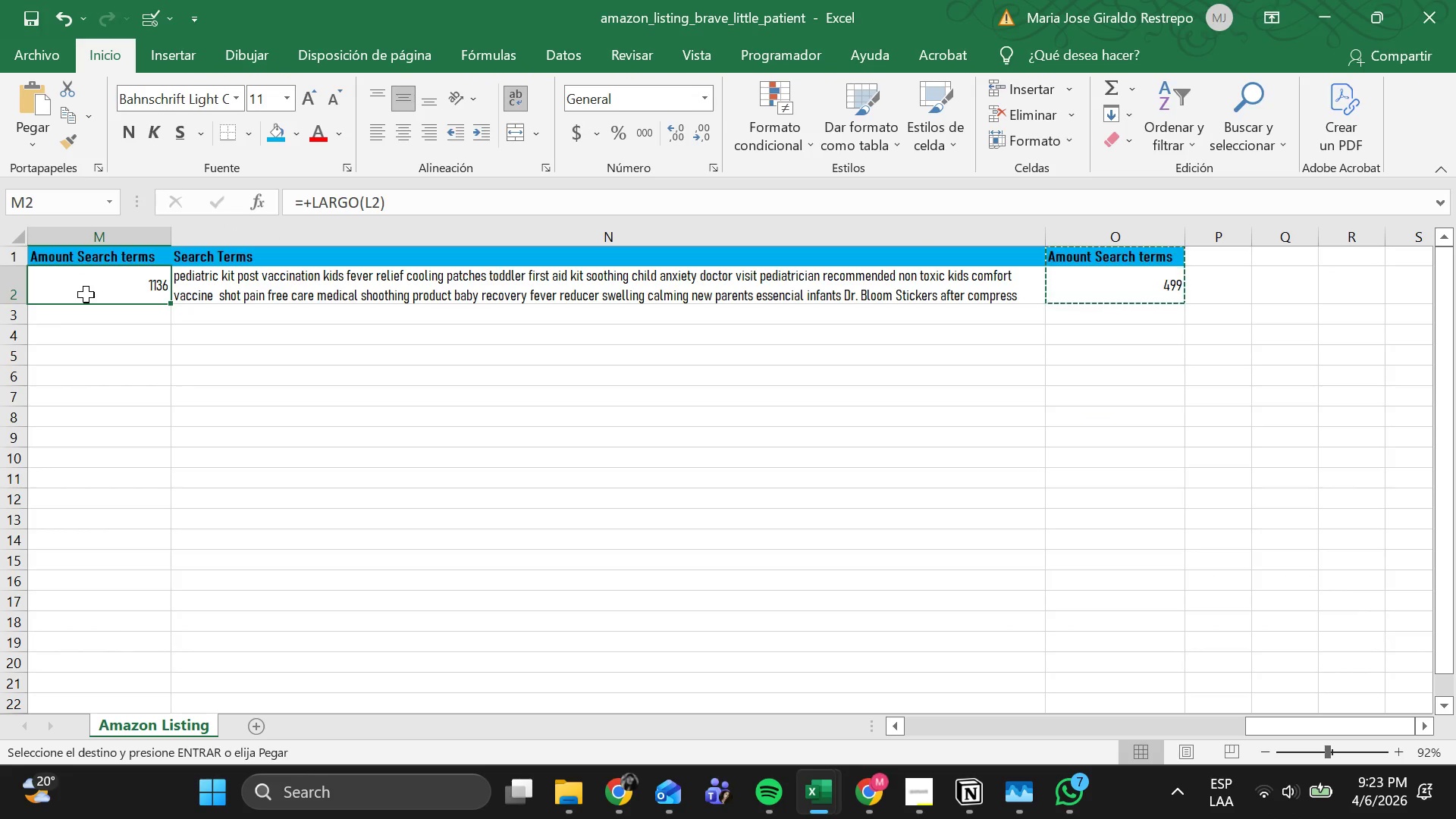 
double_click([86, 294])
 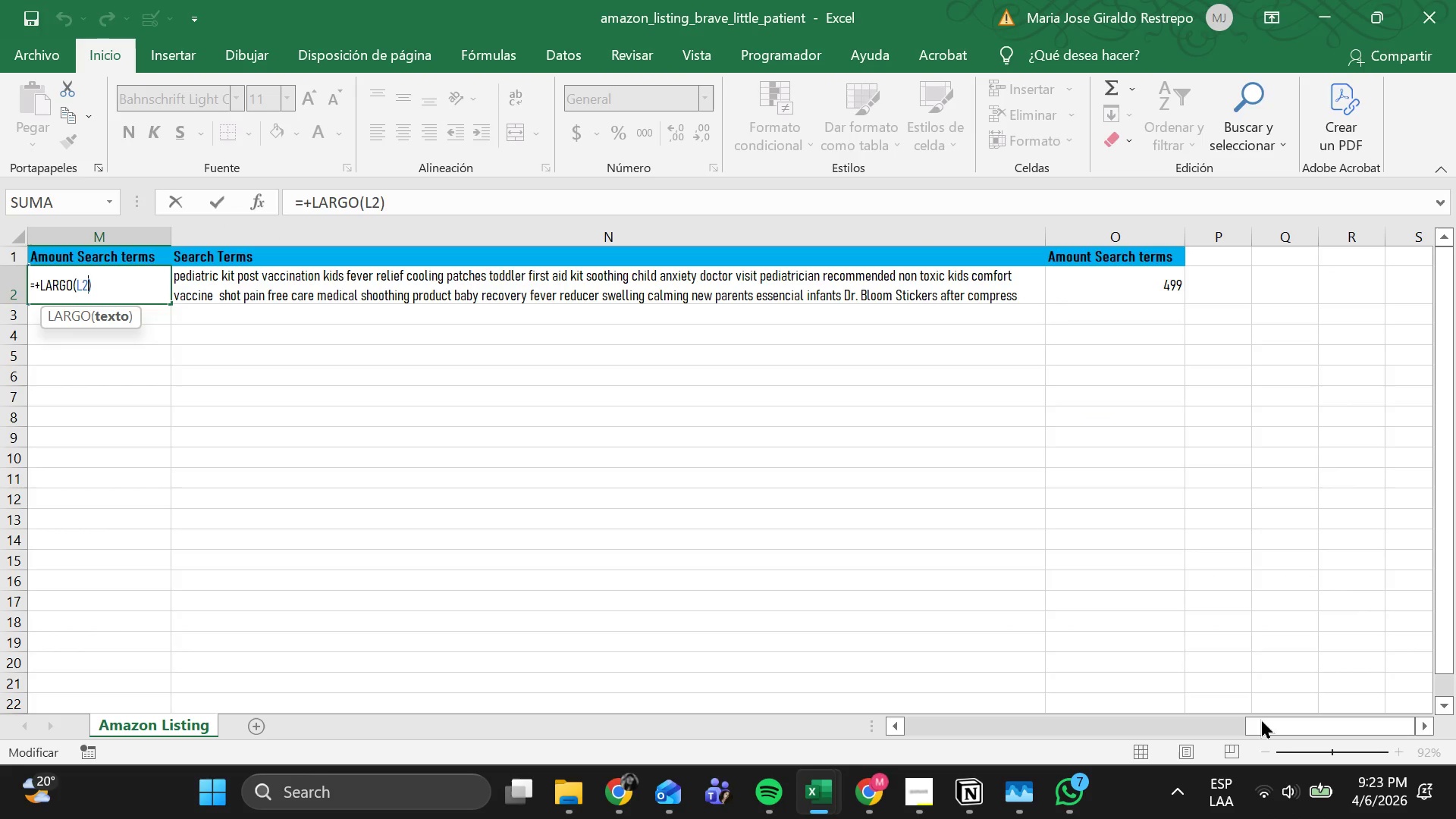 
left_click_drag(start_coordinate=[1257, 726], to_coordinate=[1240, 726])
 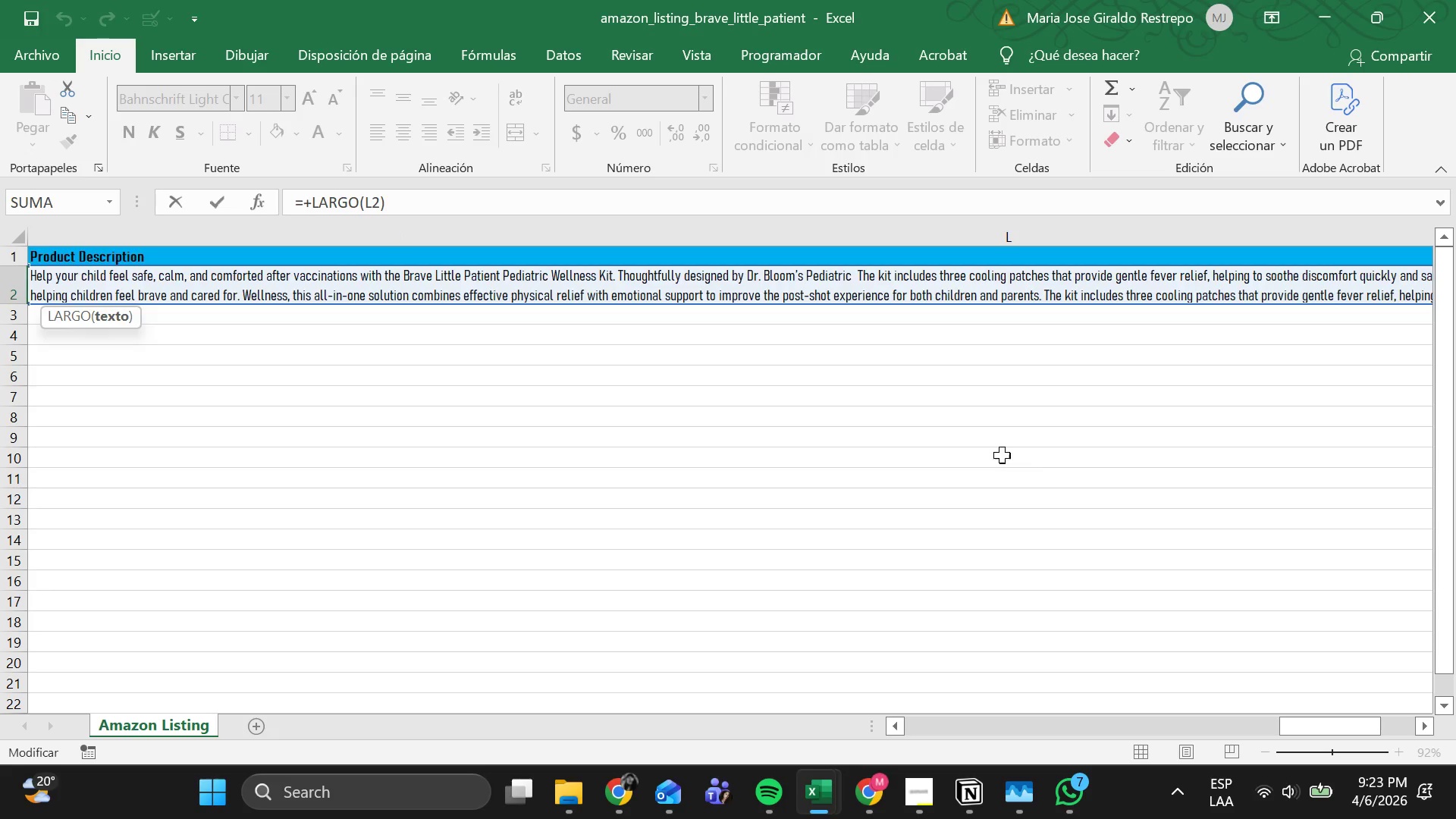 
left_click([1002, 455])
 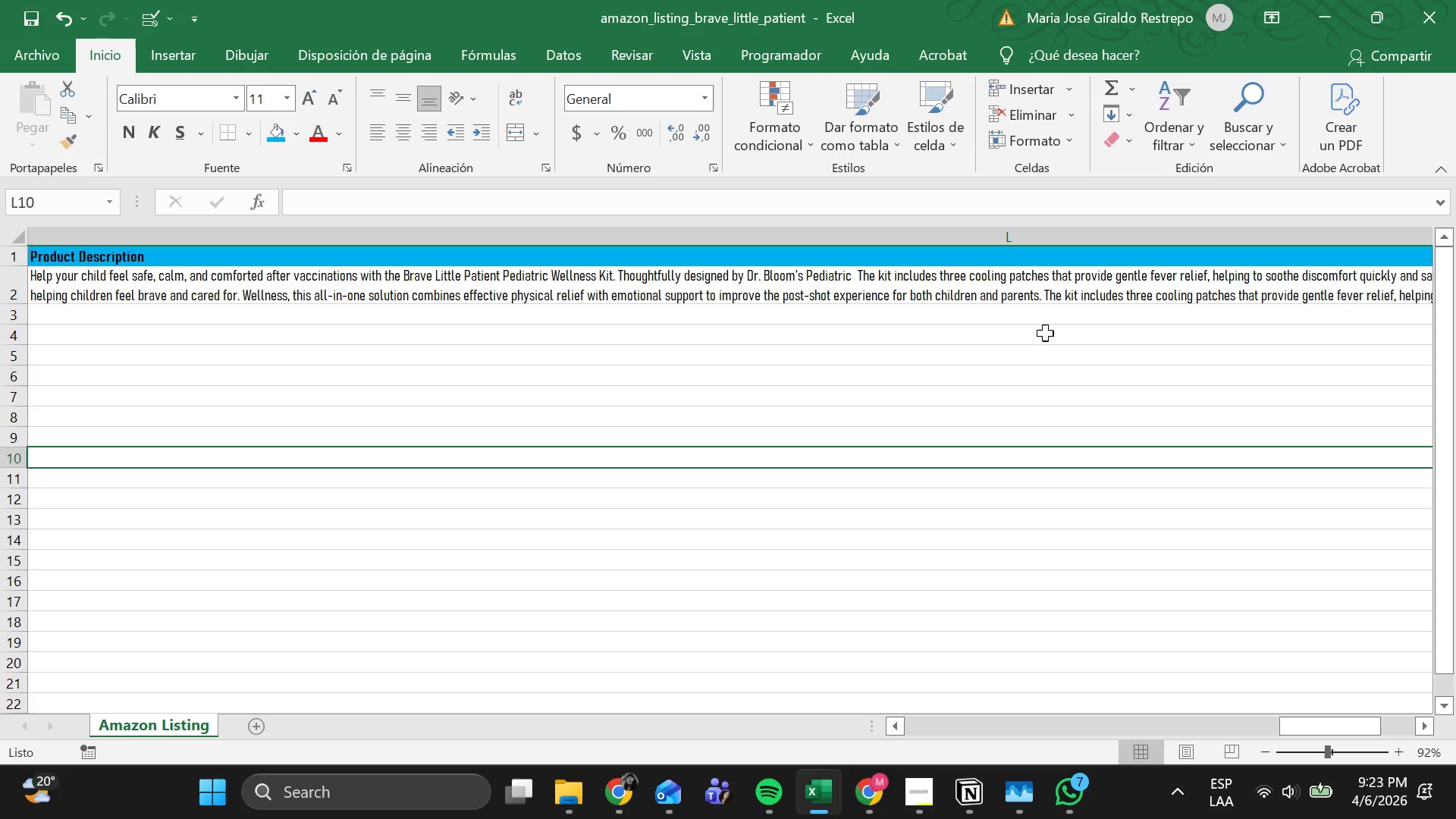 
left_click([1001, 297])
 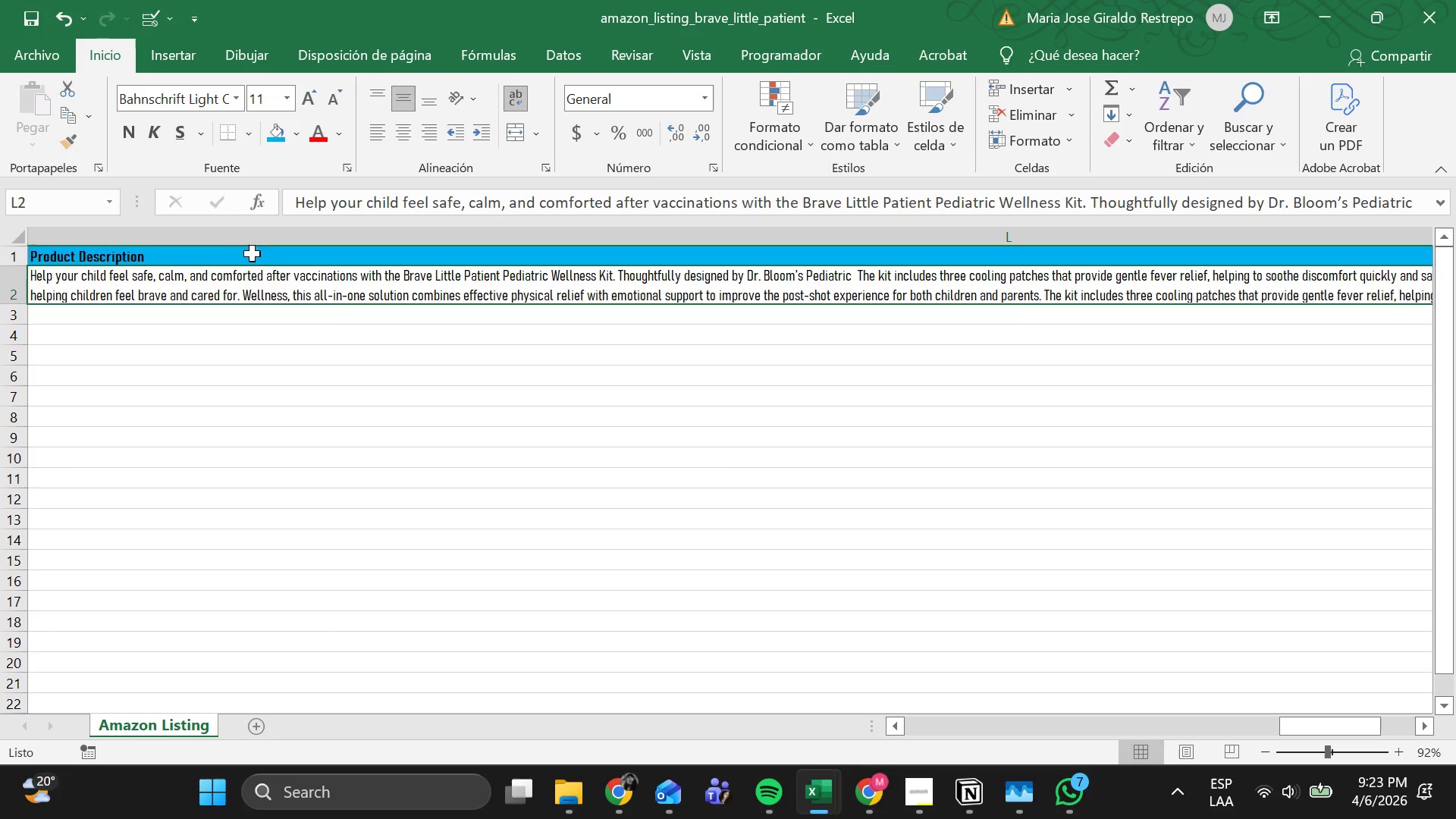 
left_click_drag(start_coordinate=[15, 304], to_coordinate=[24, 400])
 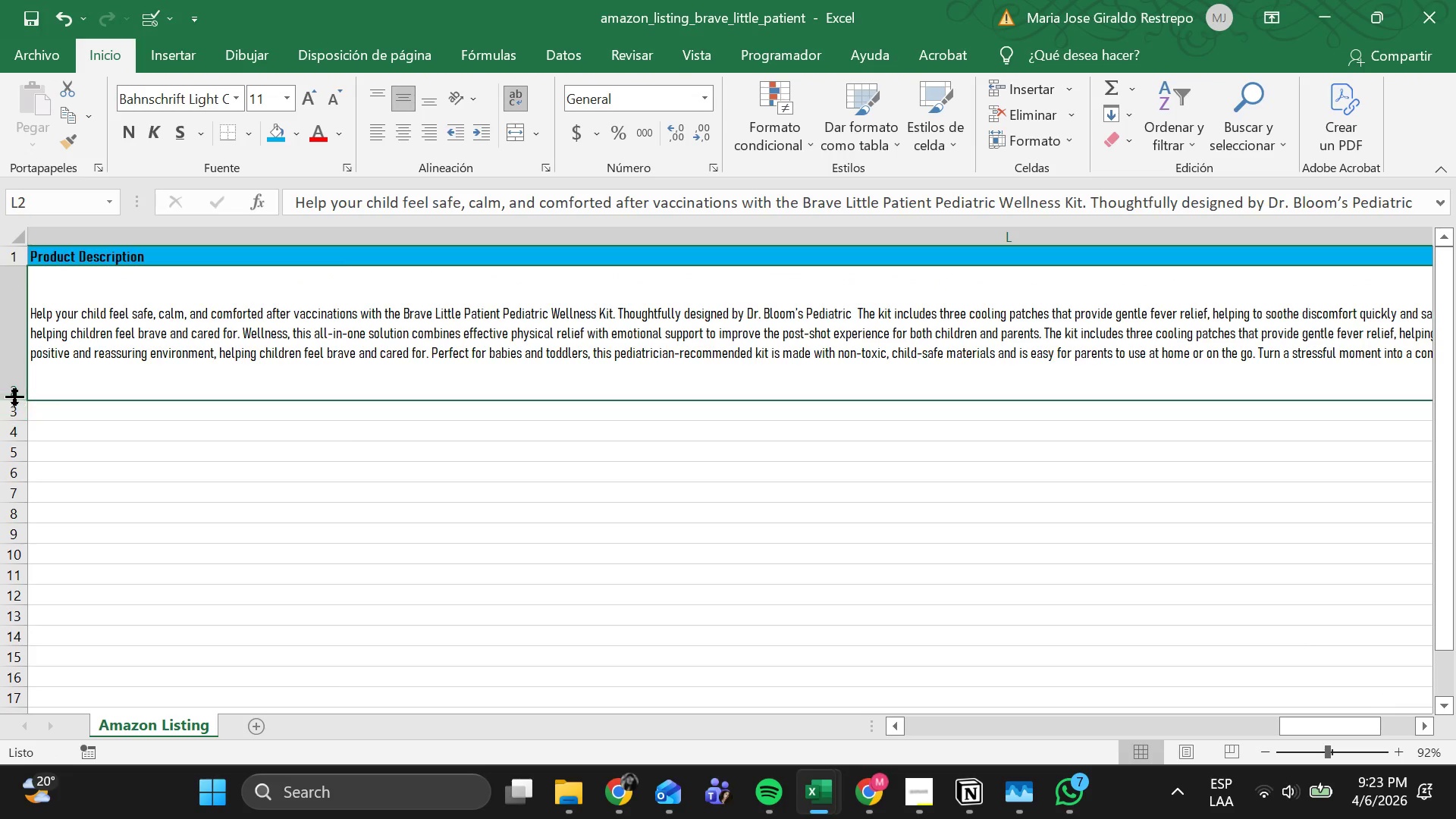 
left_click_drag(start_coordinate=[12, 401], to_coordinate=[2, 381])
 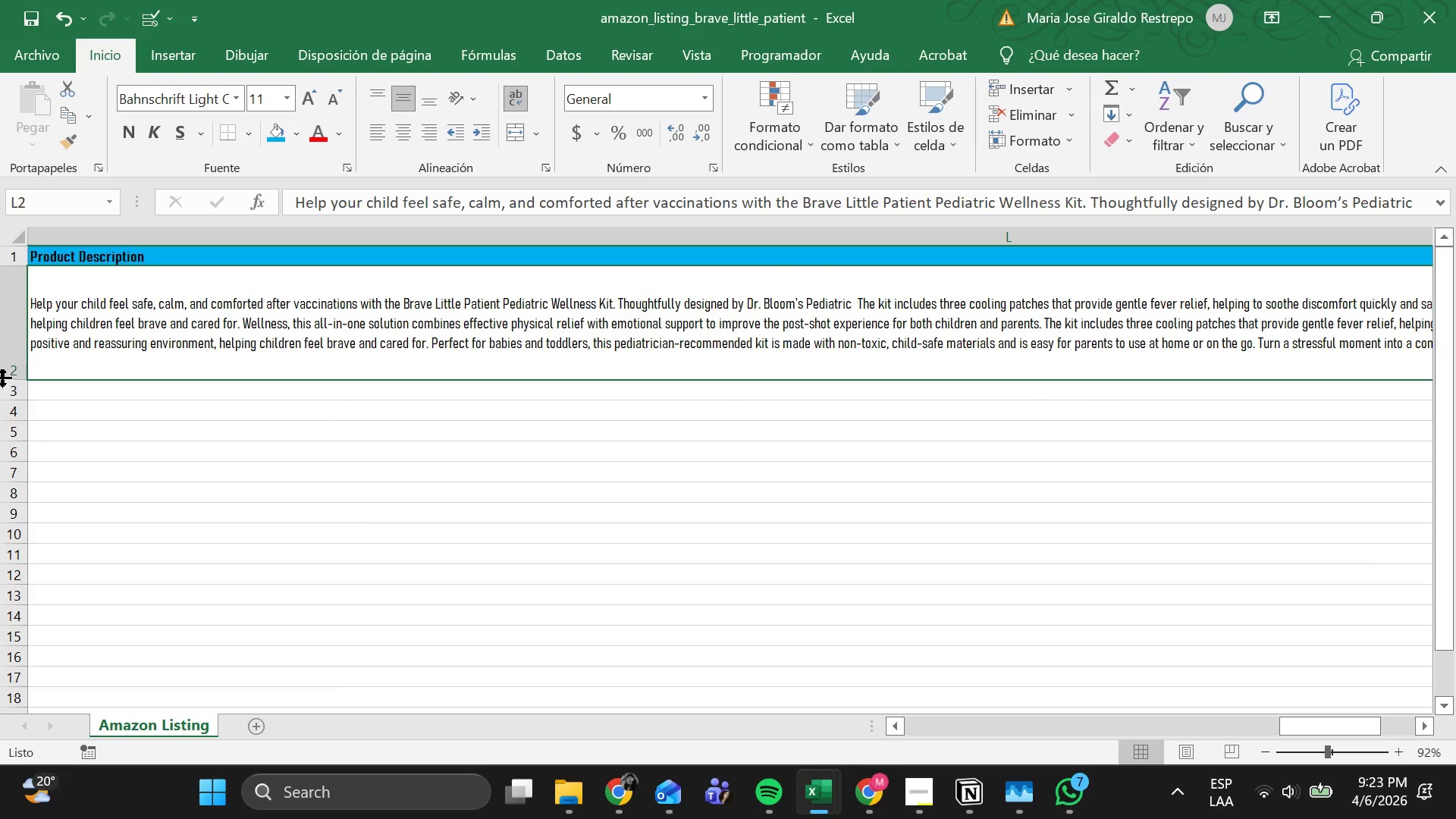 
left_click_drag(start_coordinate=[8, 377], to_coordinate=[12, 350])
 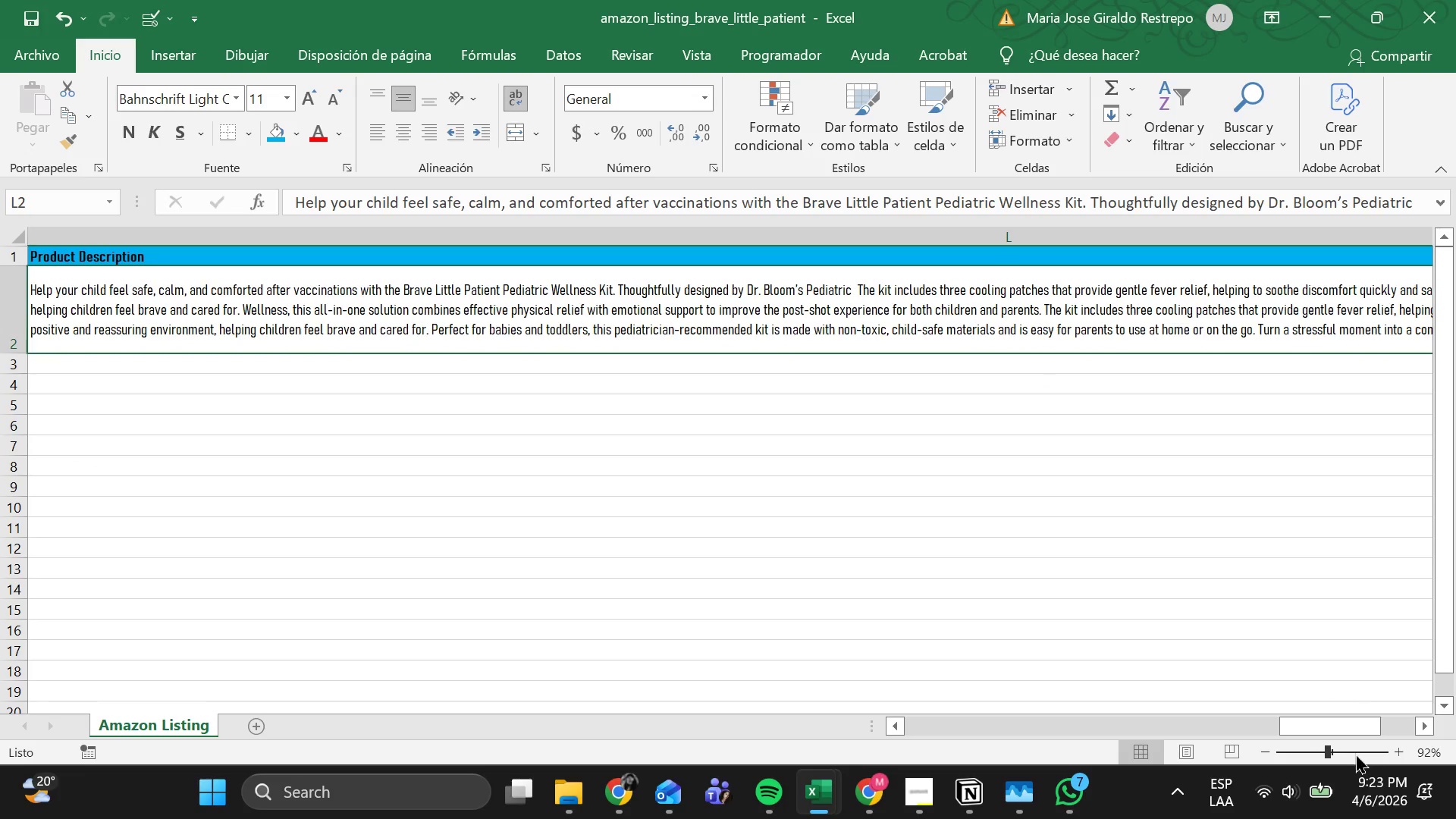 
wait(5.56)
 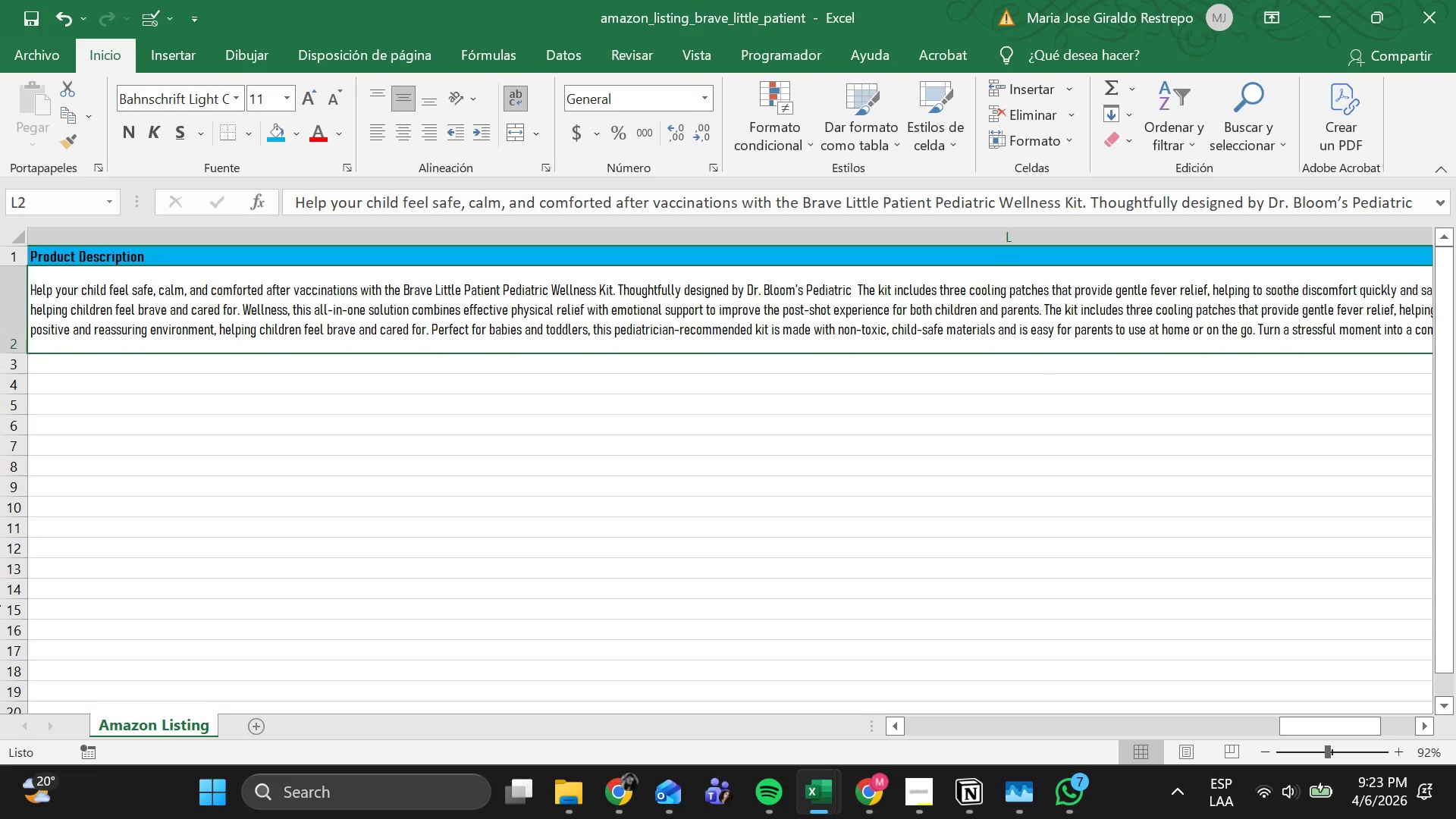 
left_click_drag(start_coordinate=[1307, 717], to_coordinate=[1313, 714])
 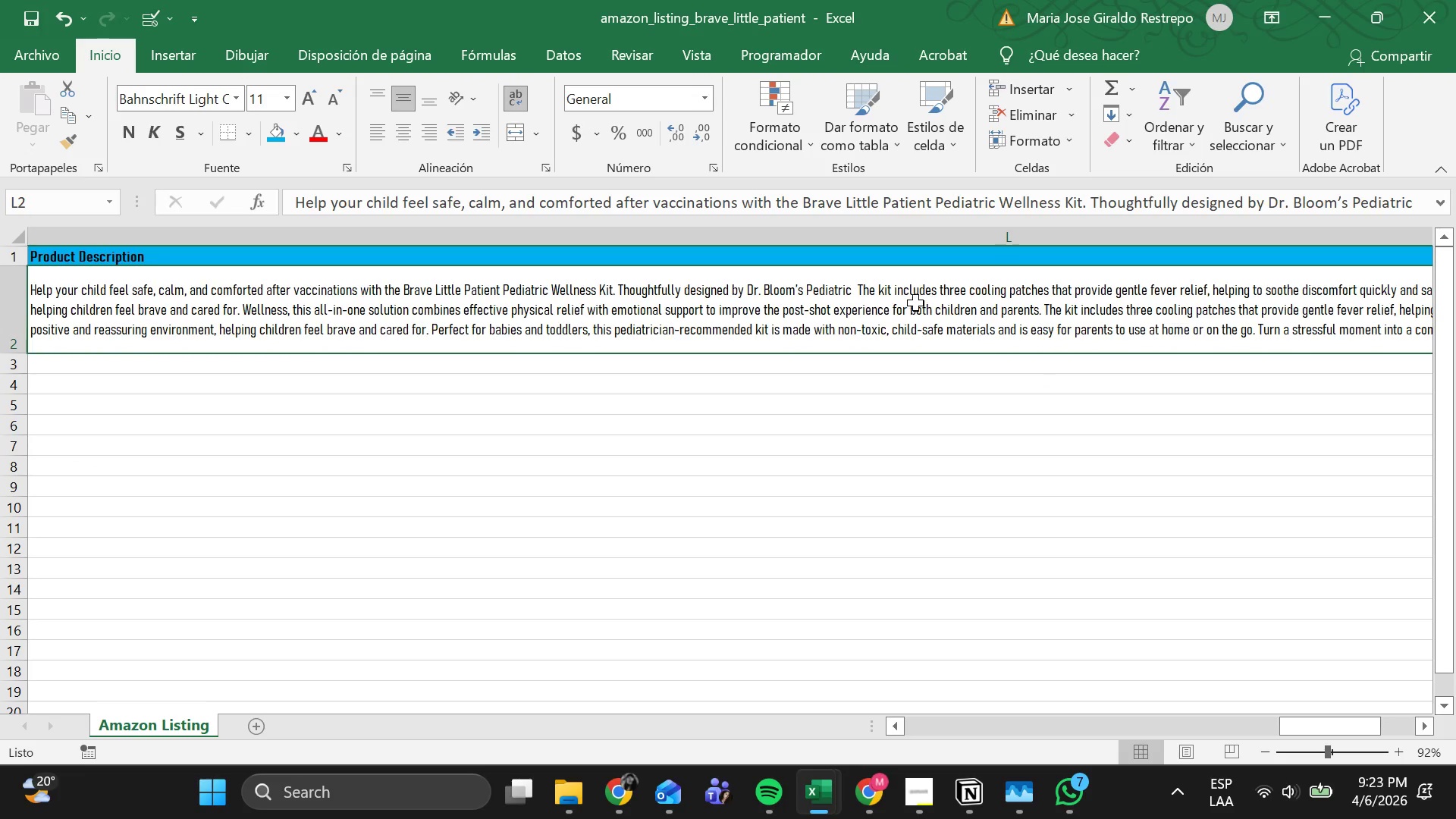 
left_click([915, 303])
 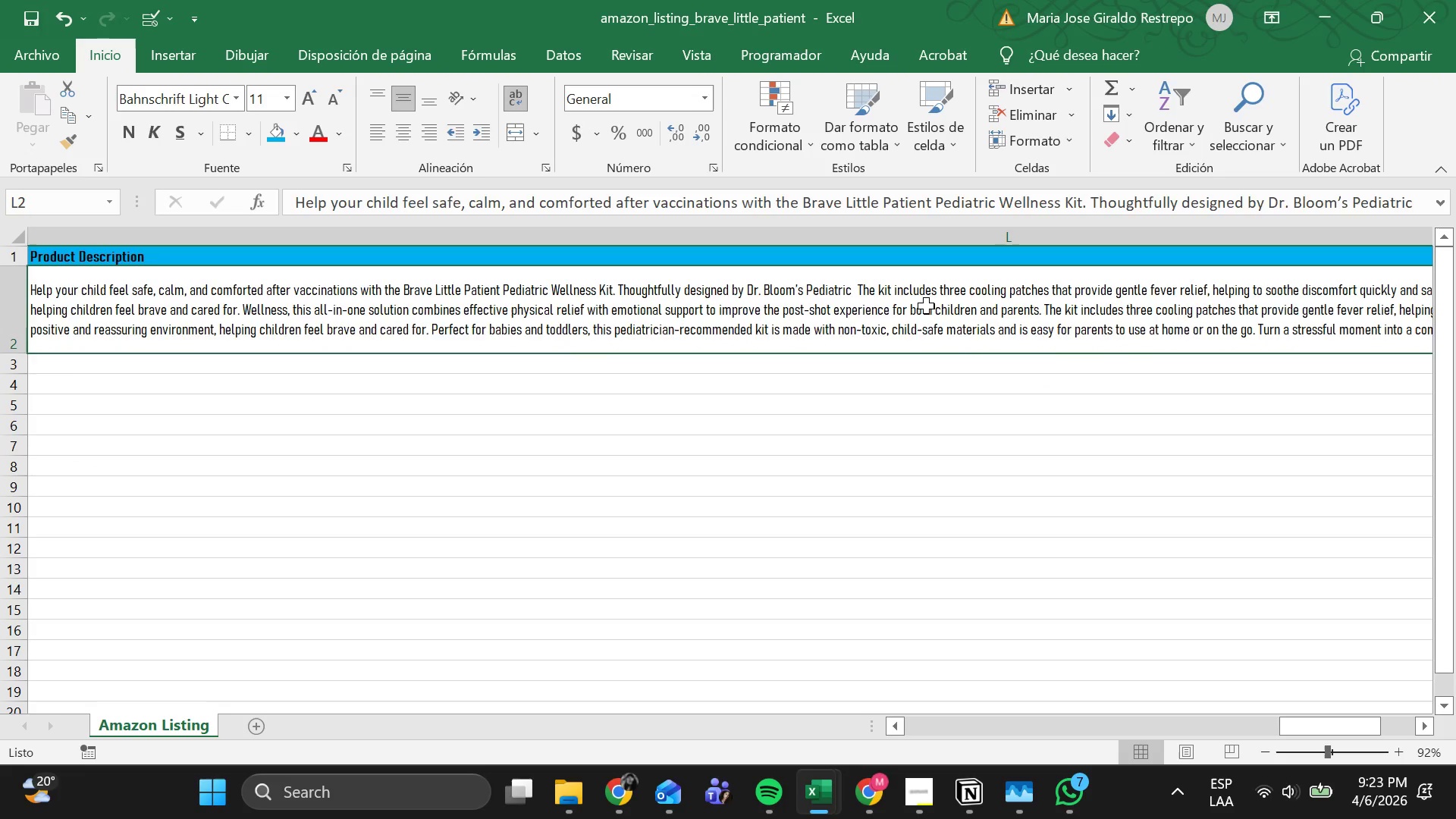 
double_click([926, 306])
 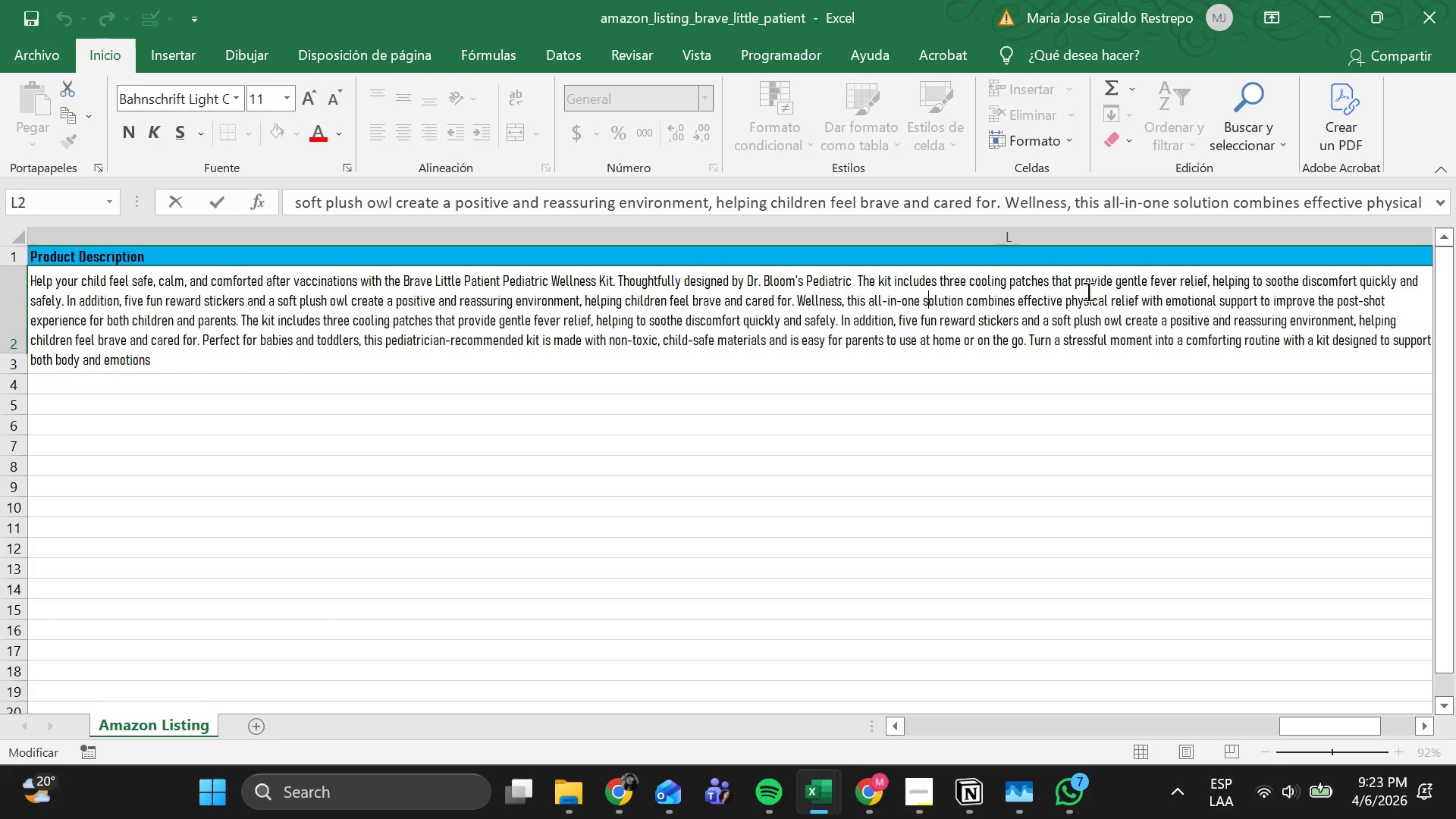 
wait(8.23)
 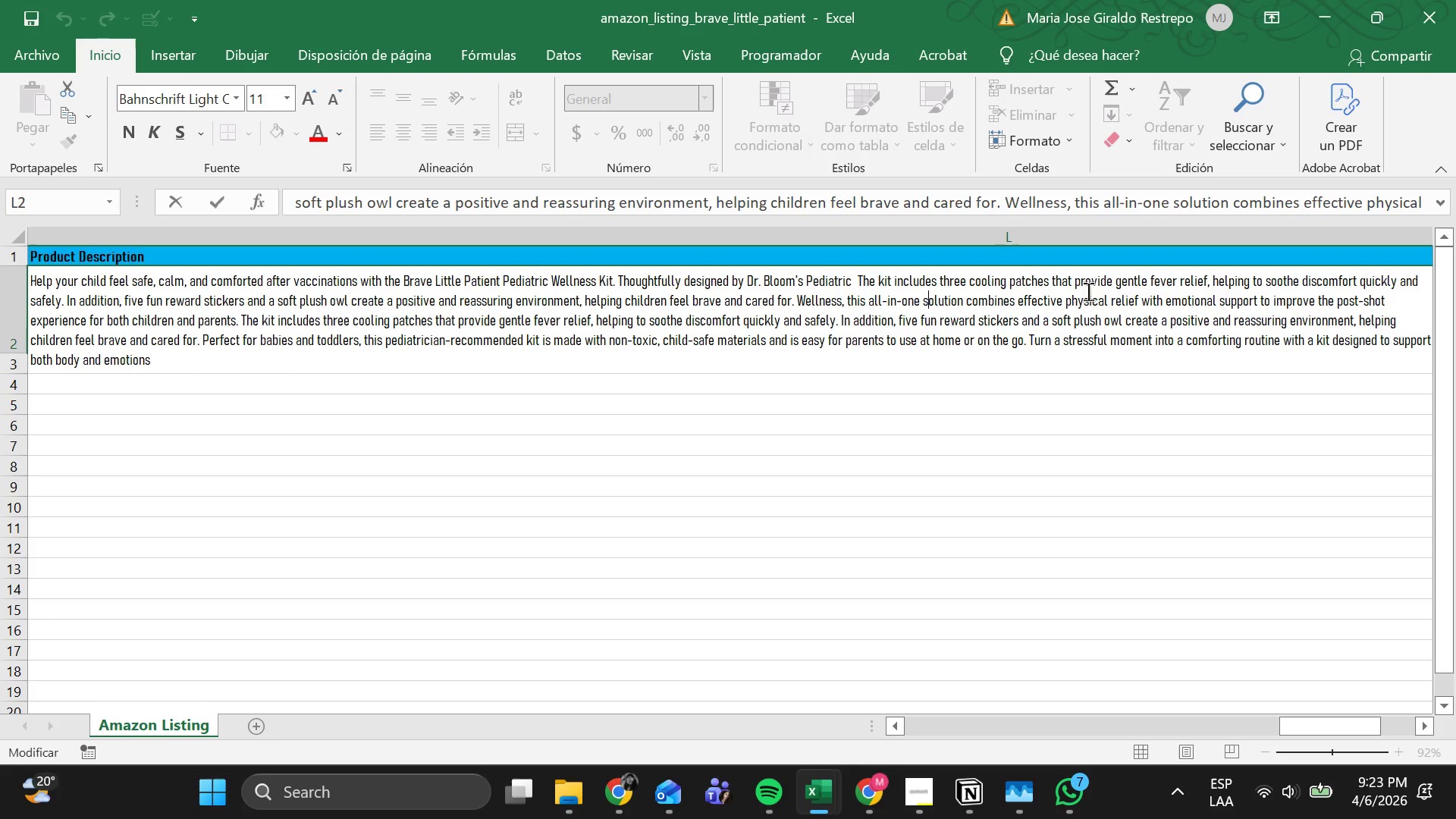 
left_click([1148, 282])
 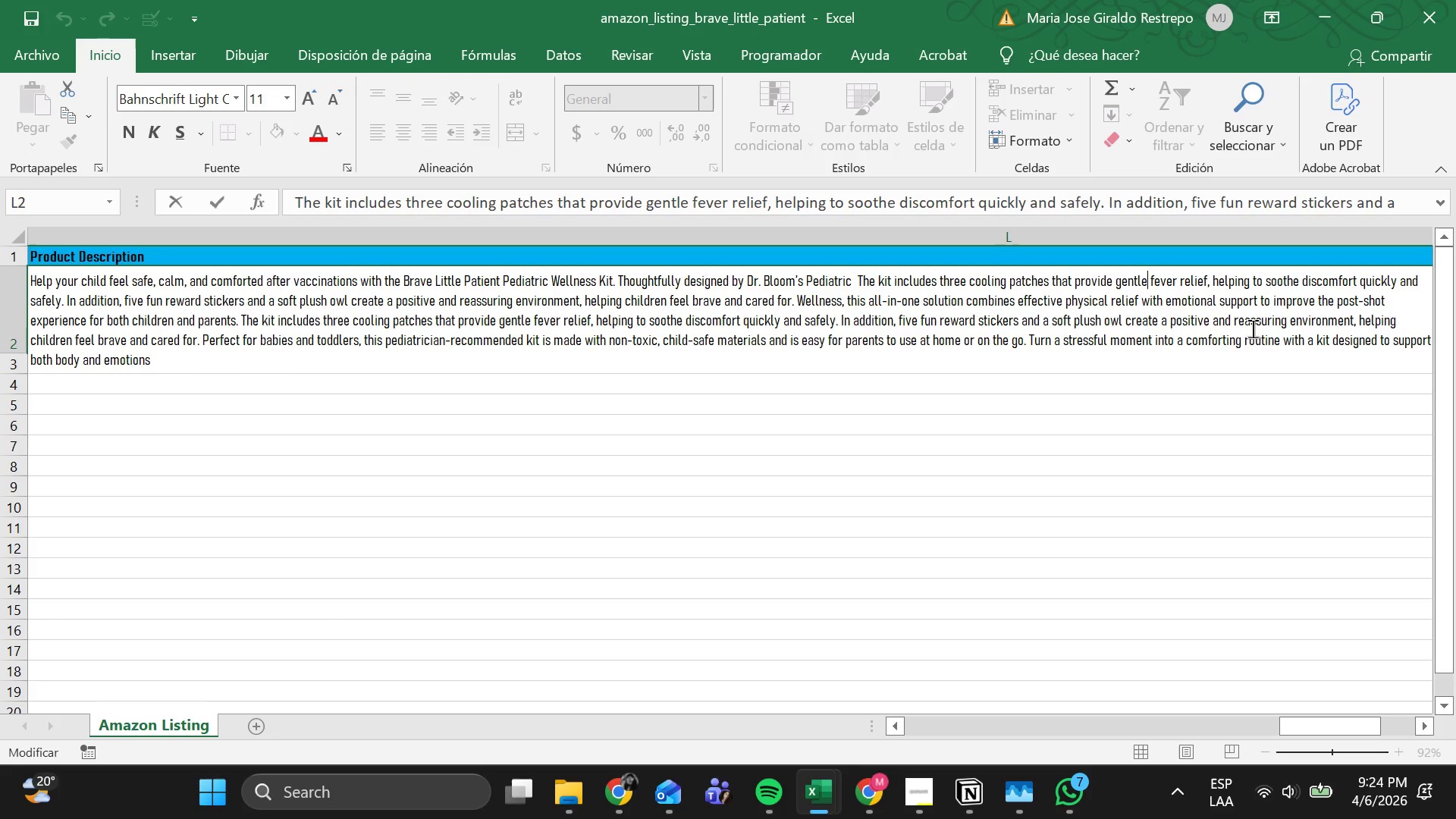 
key(Backspace)
 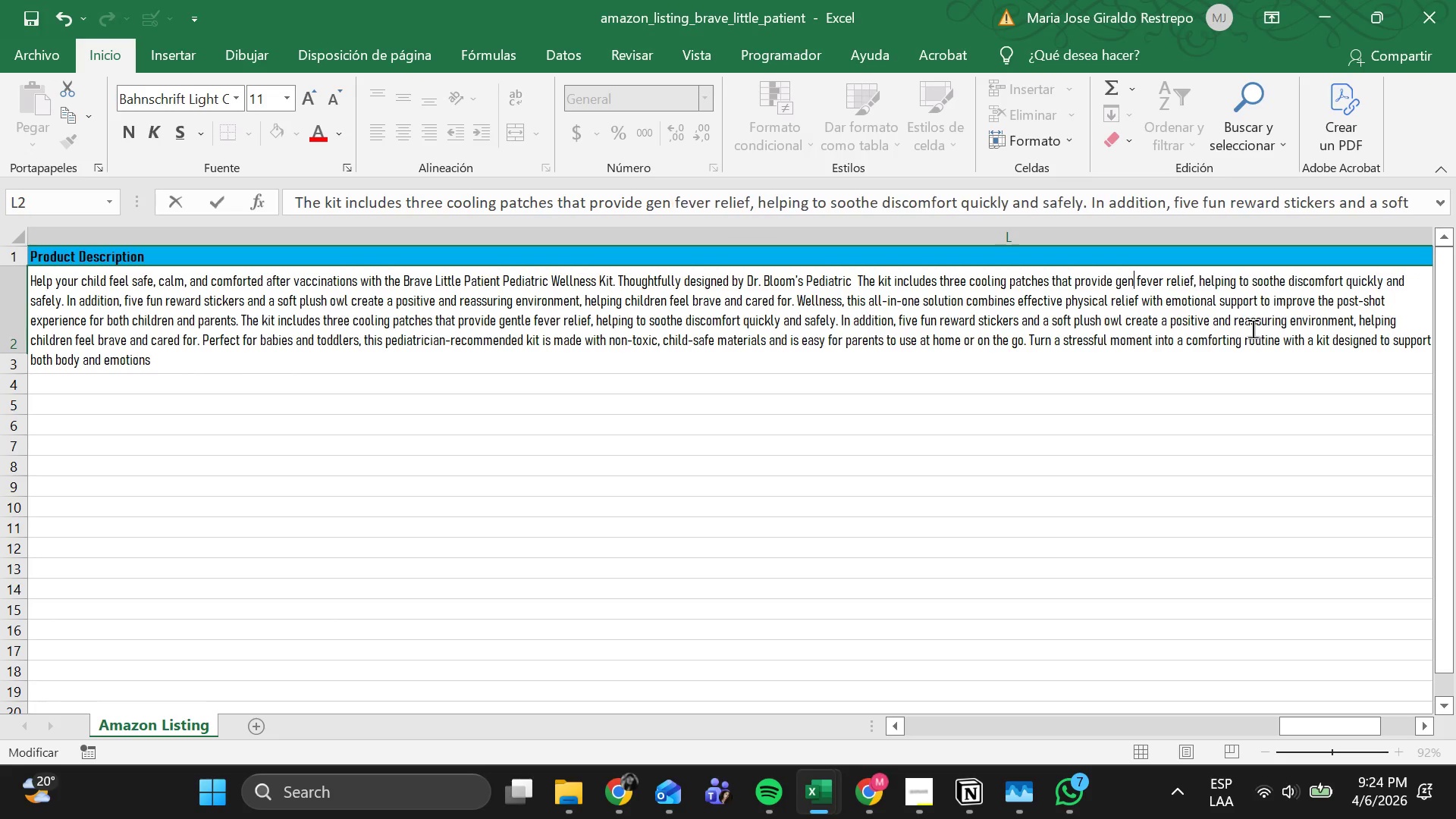 
key(Backspace)
 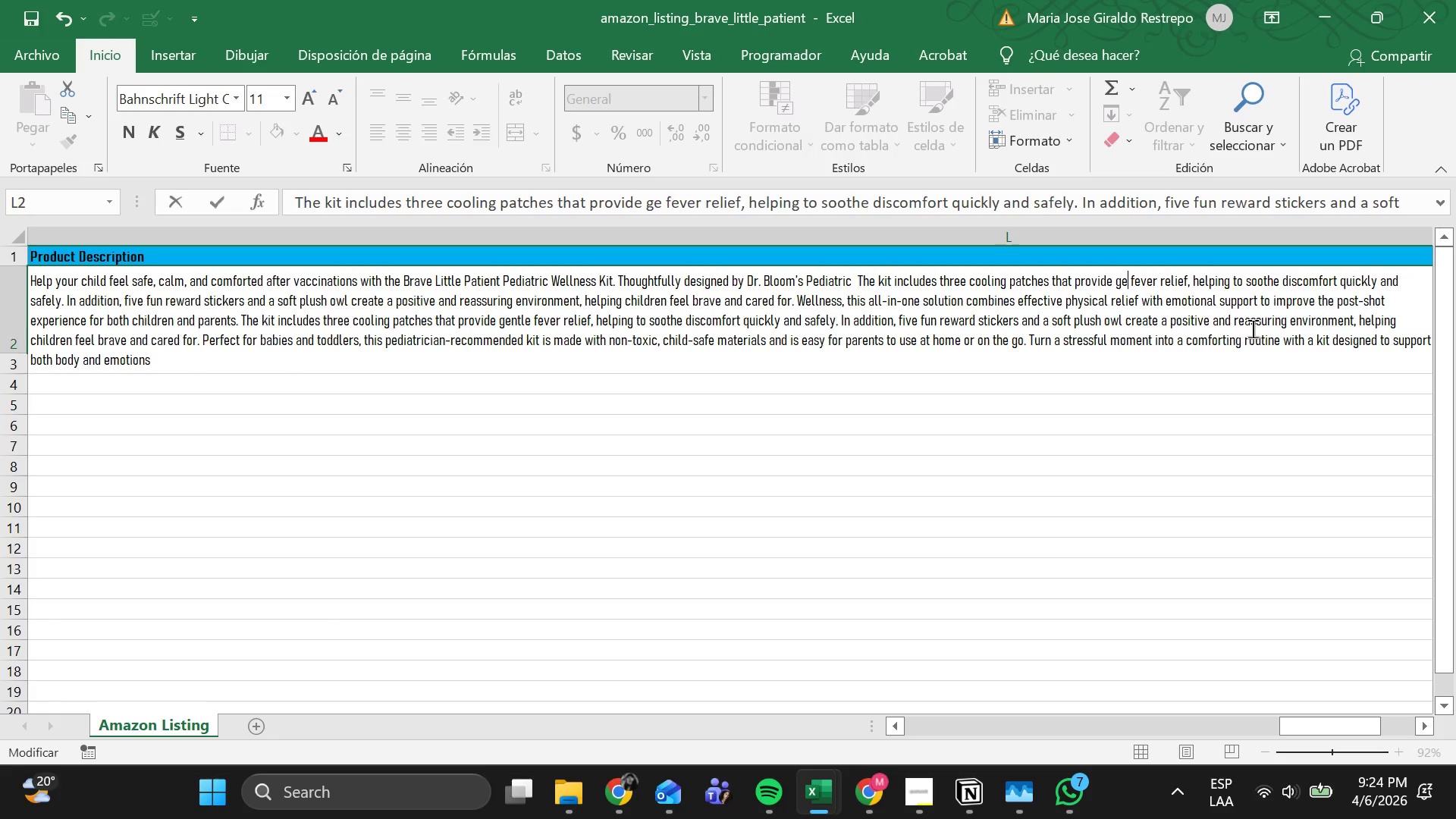 
key(Backspace)
 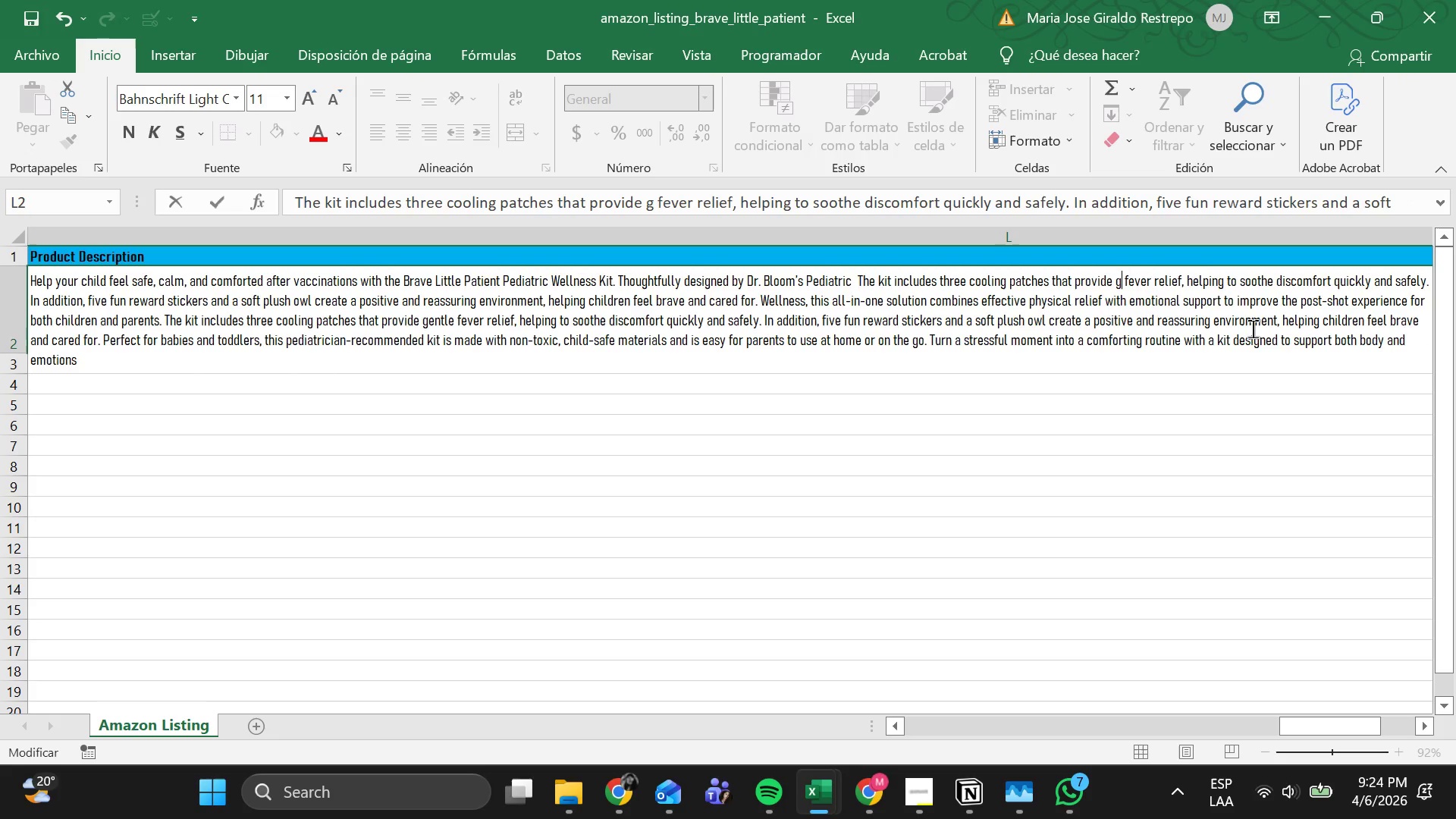 
key(Backspace)
 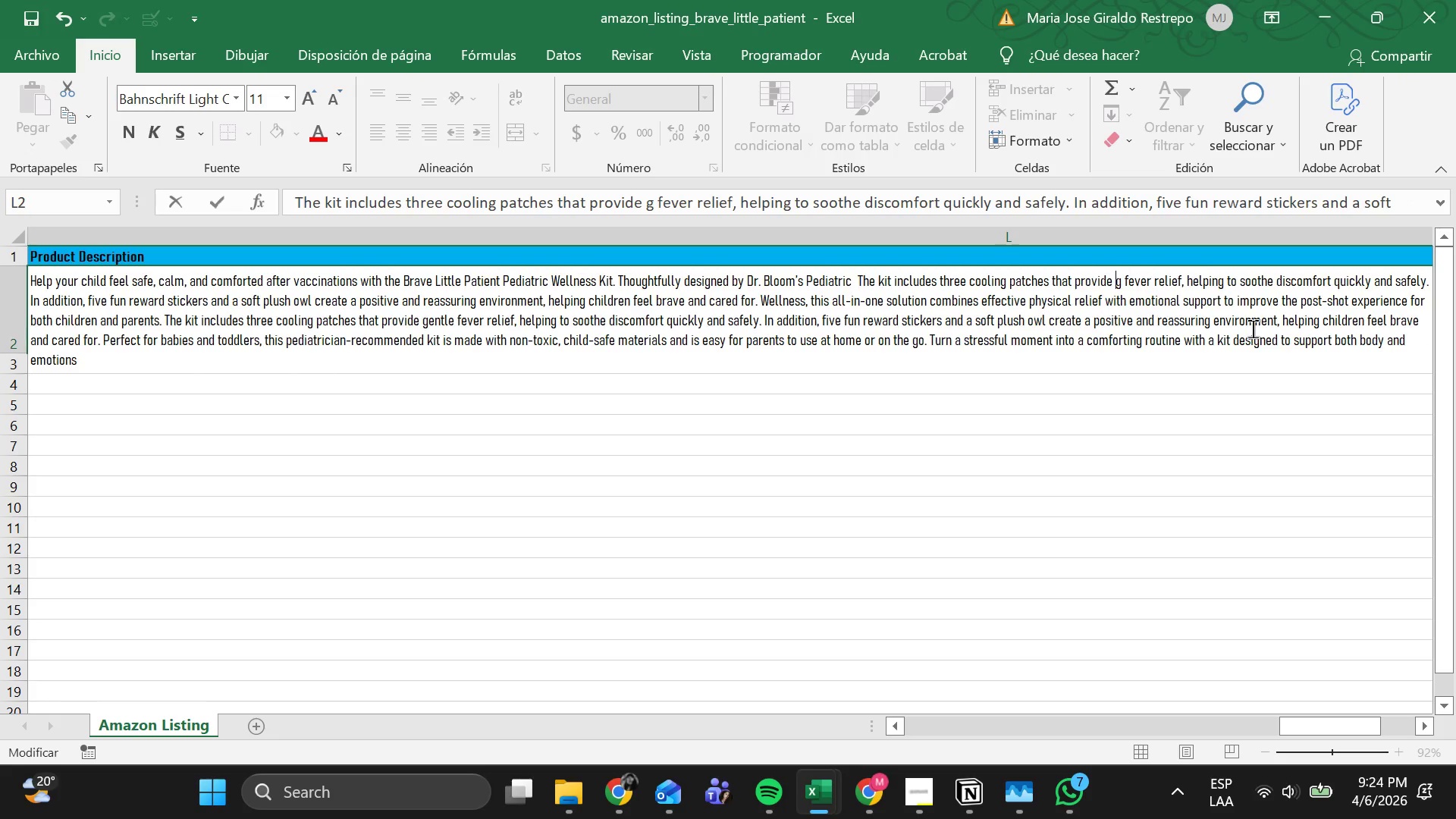 
key(Backspace)
 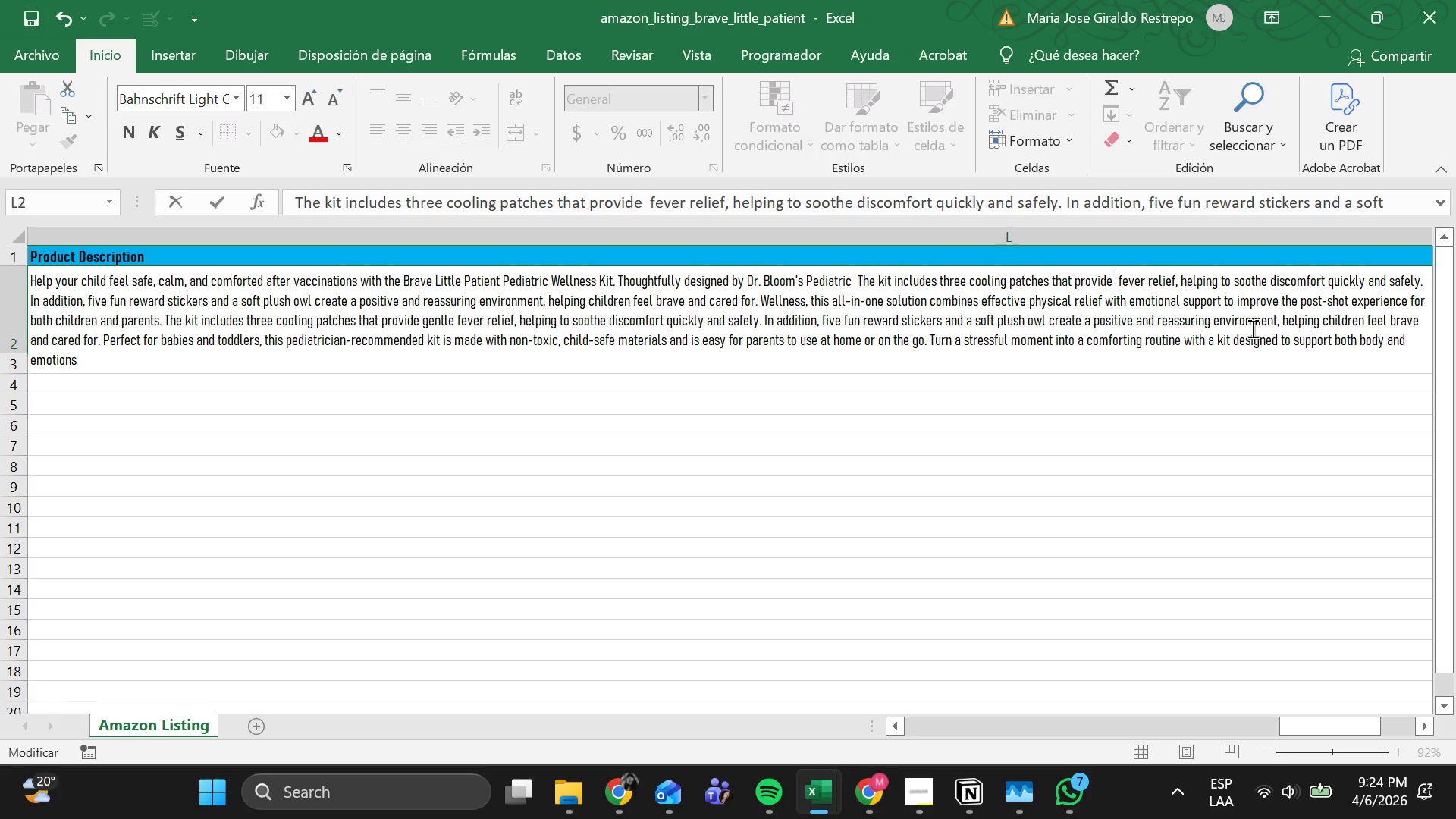 
key(Backspace)
 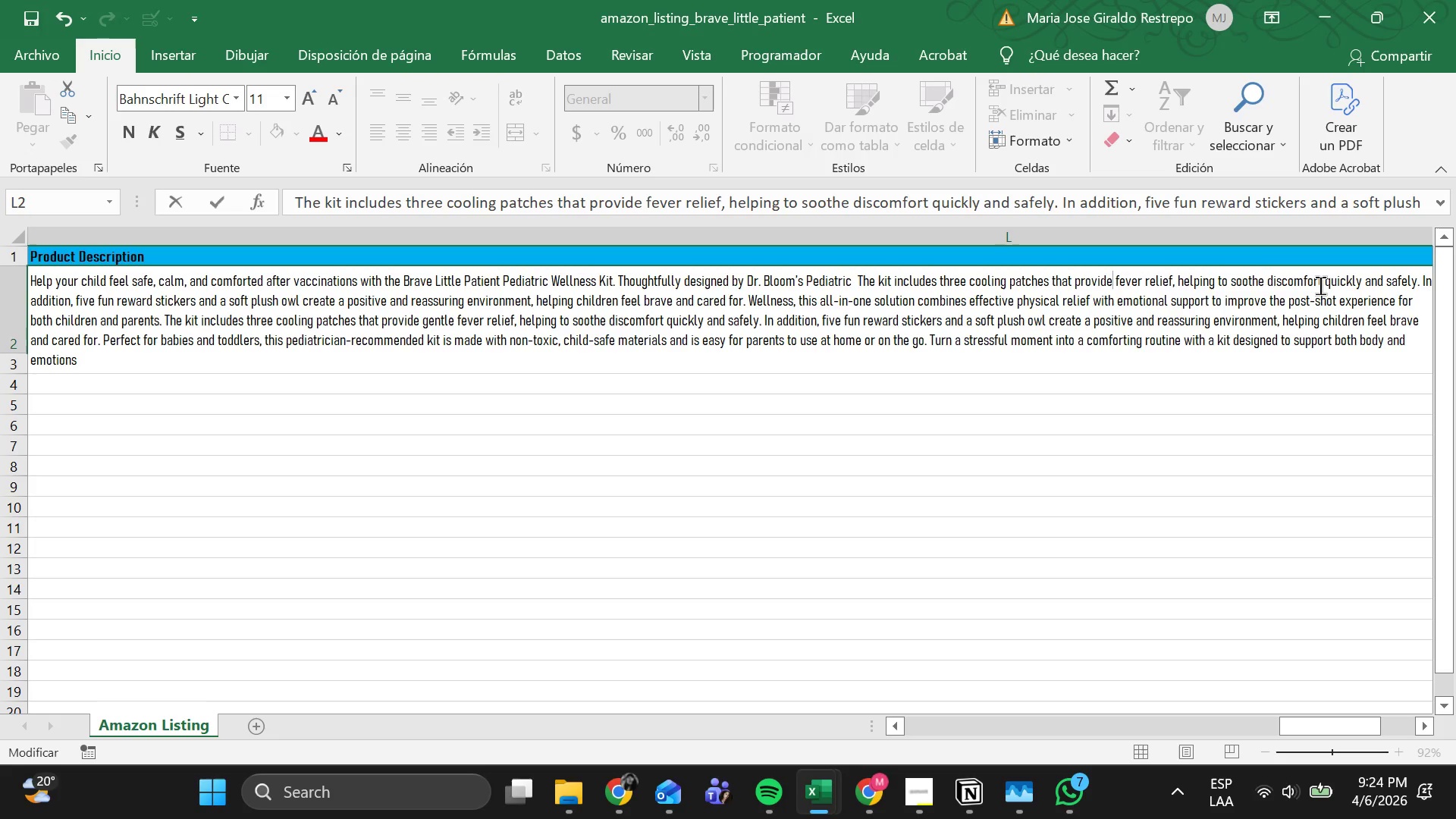 
wait(14.34)
 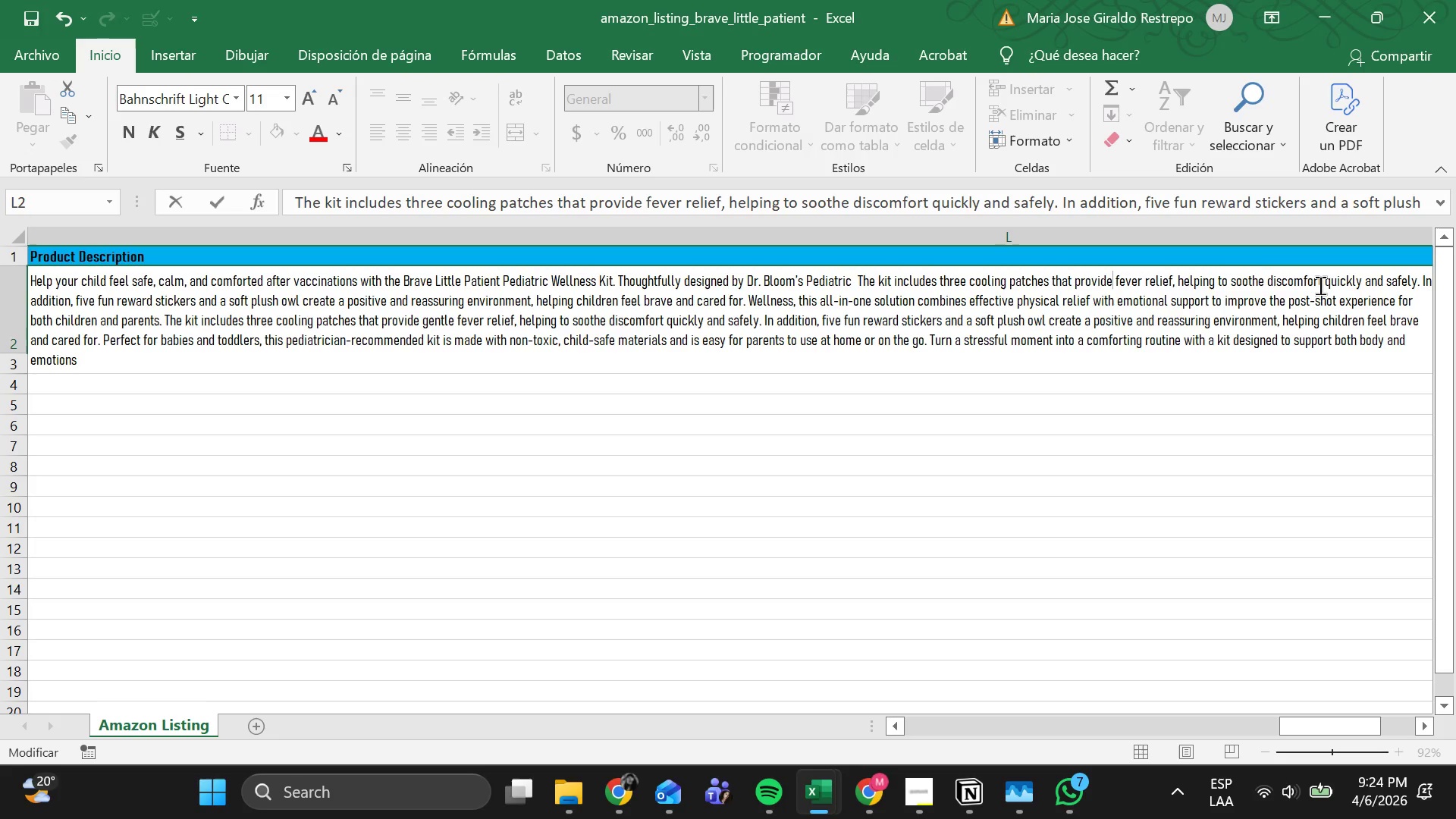 
left_click([1325, 278])
 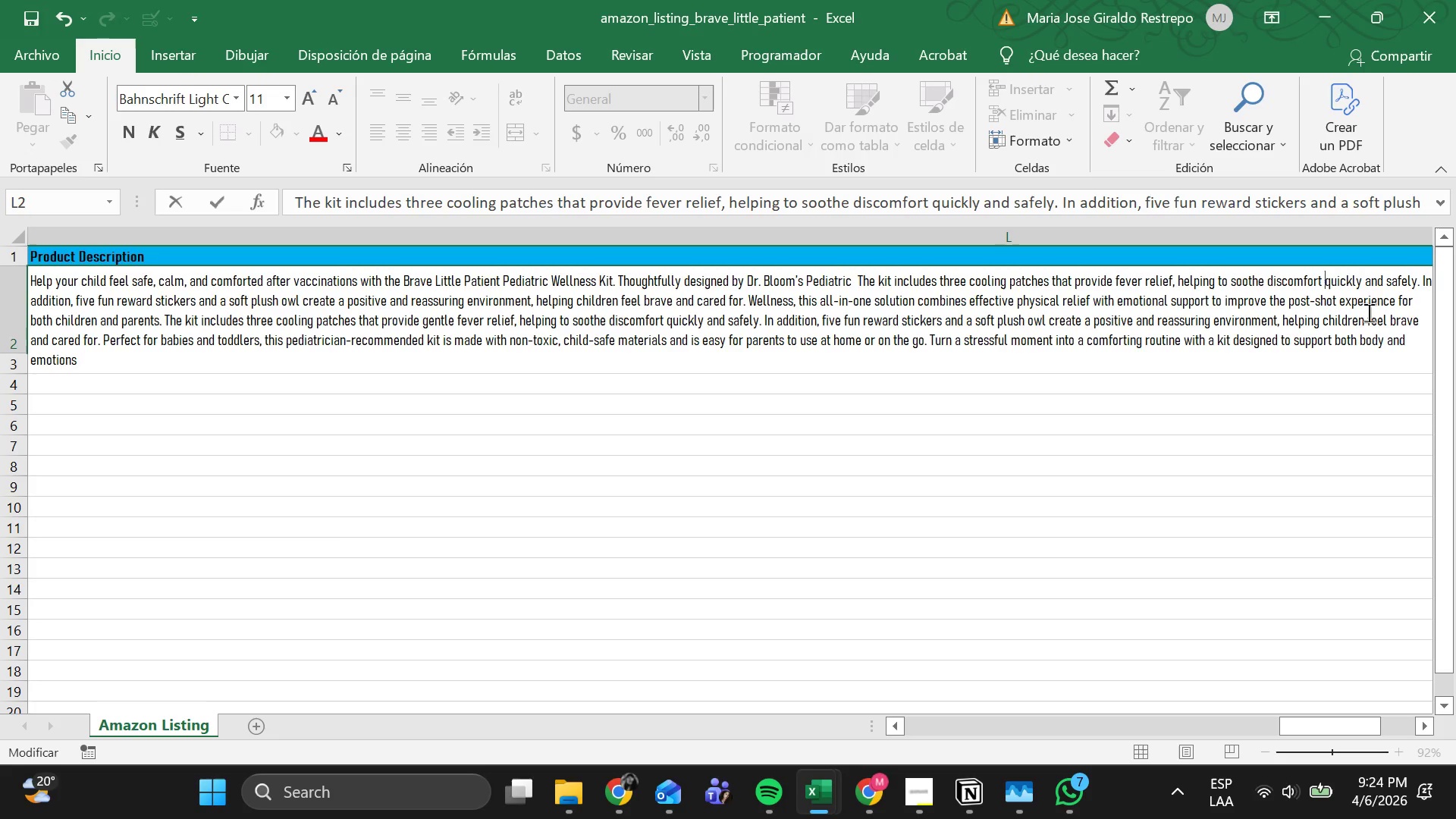 
hold_key(key=Backspace, duration=0.8)
 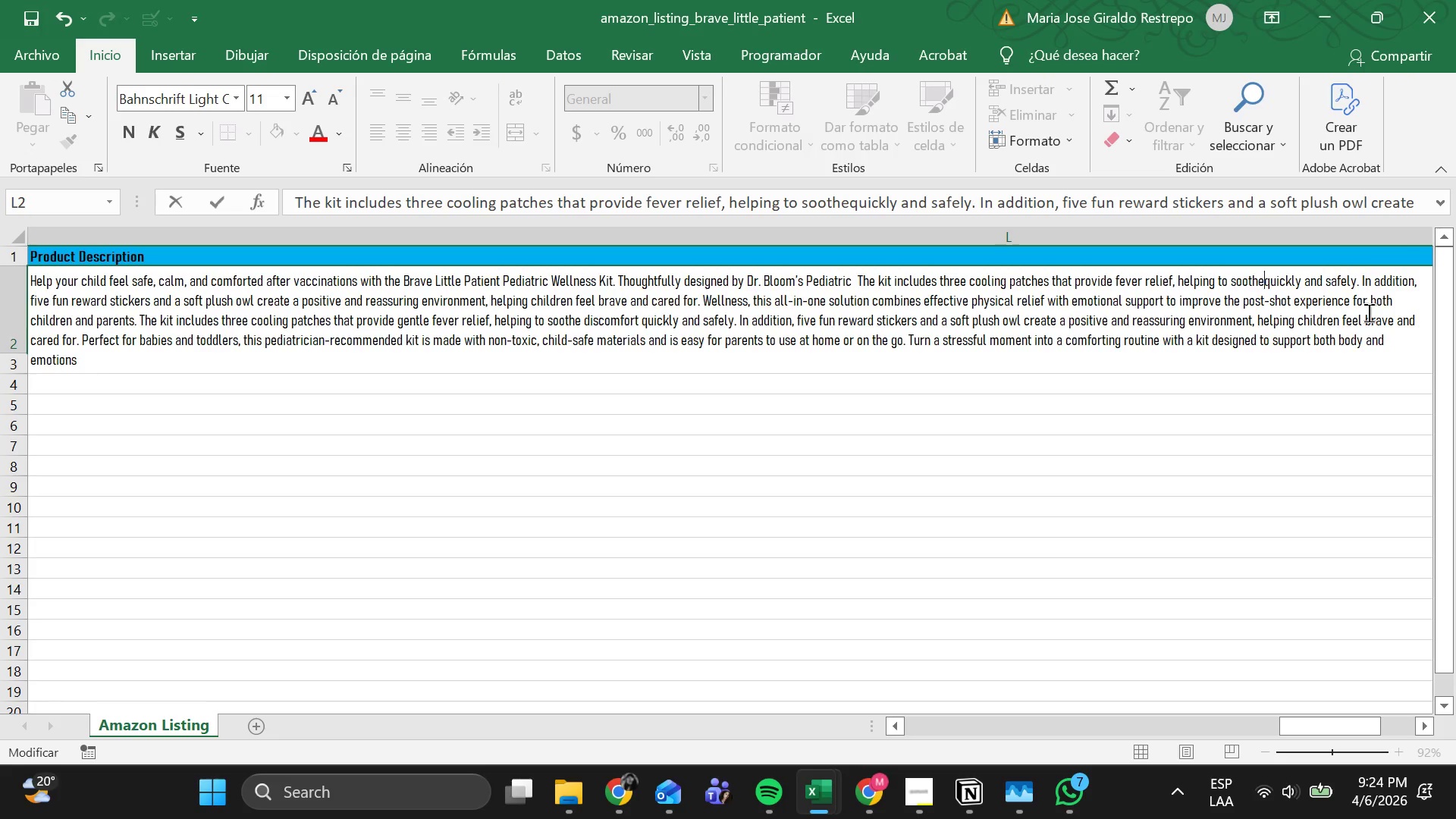 
hold_key(key=Backspace, duration=1.06)
 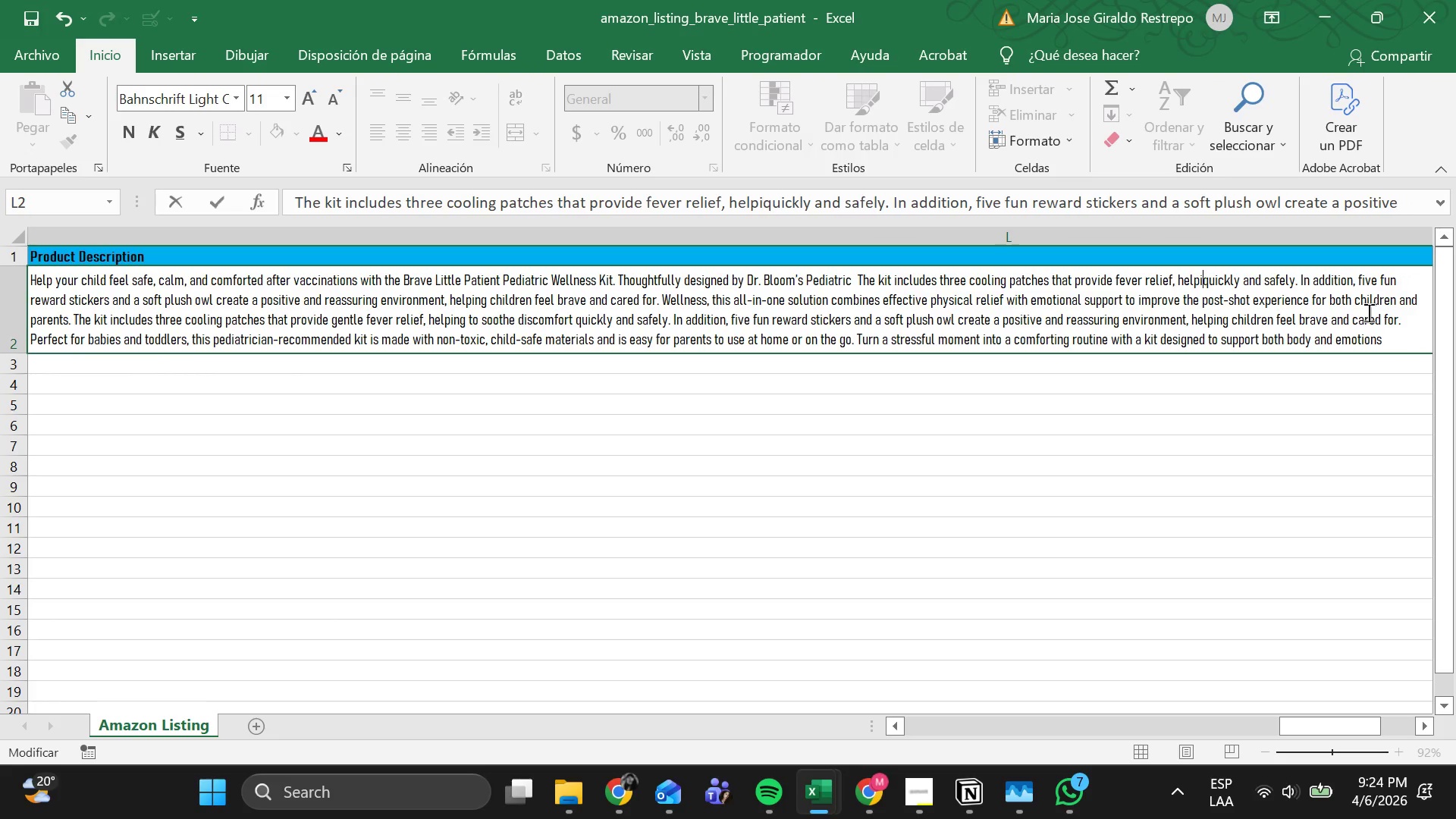 
key(Backspace)
 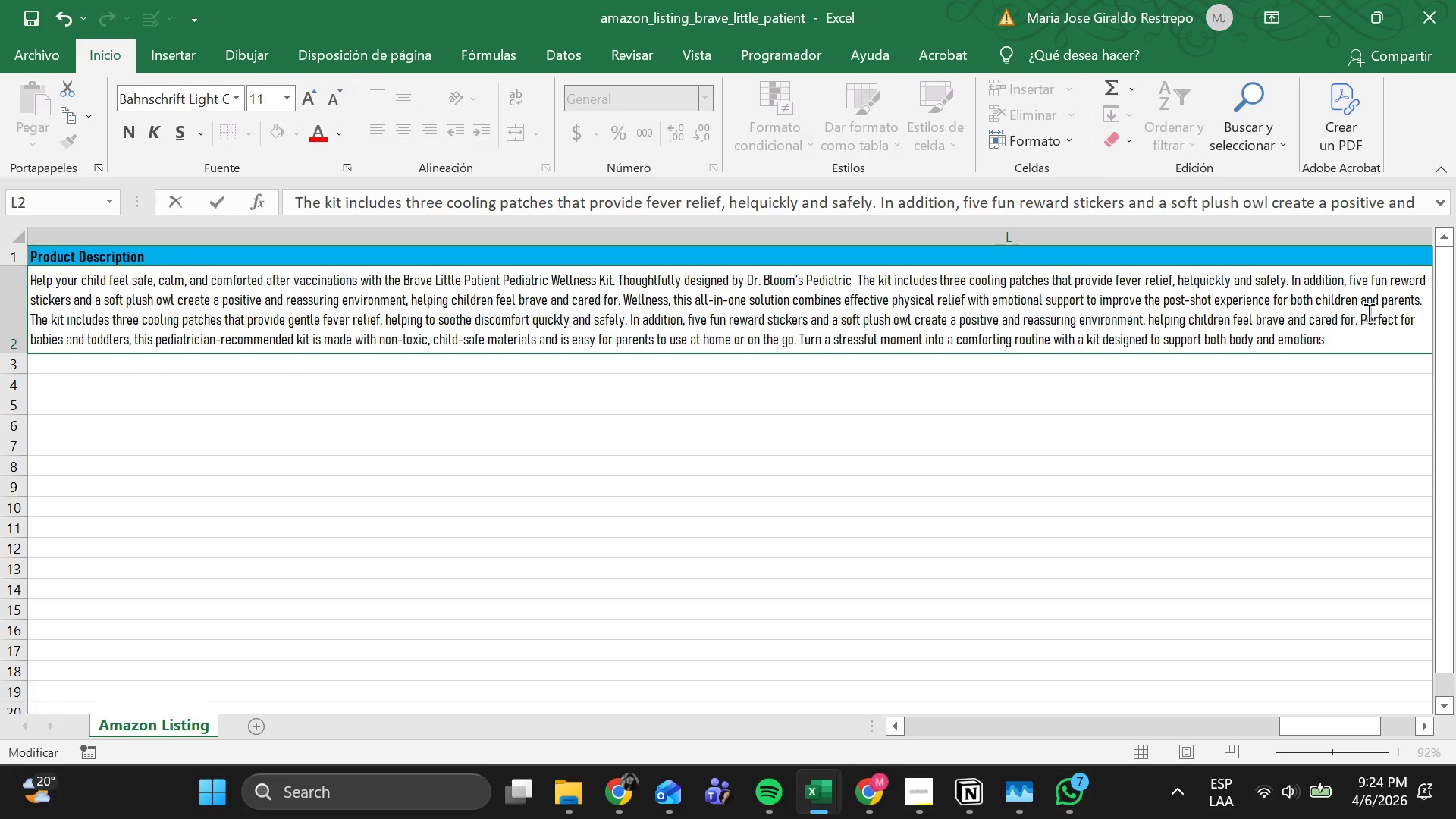 
key(Backspace)
 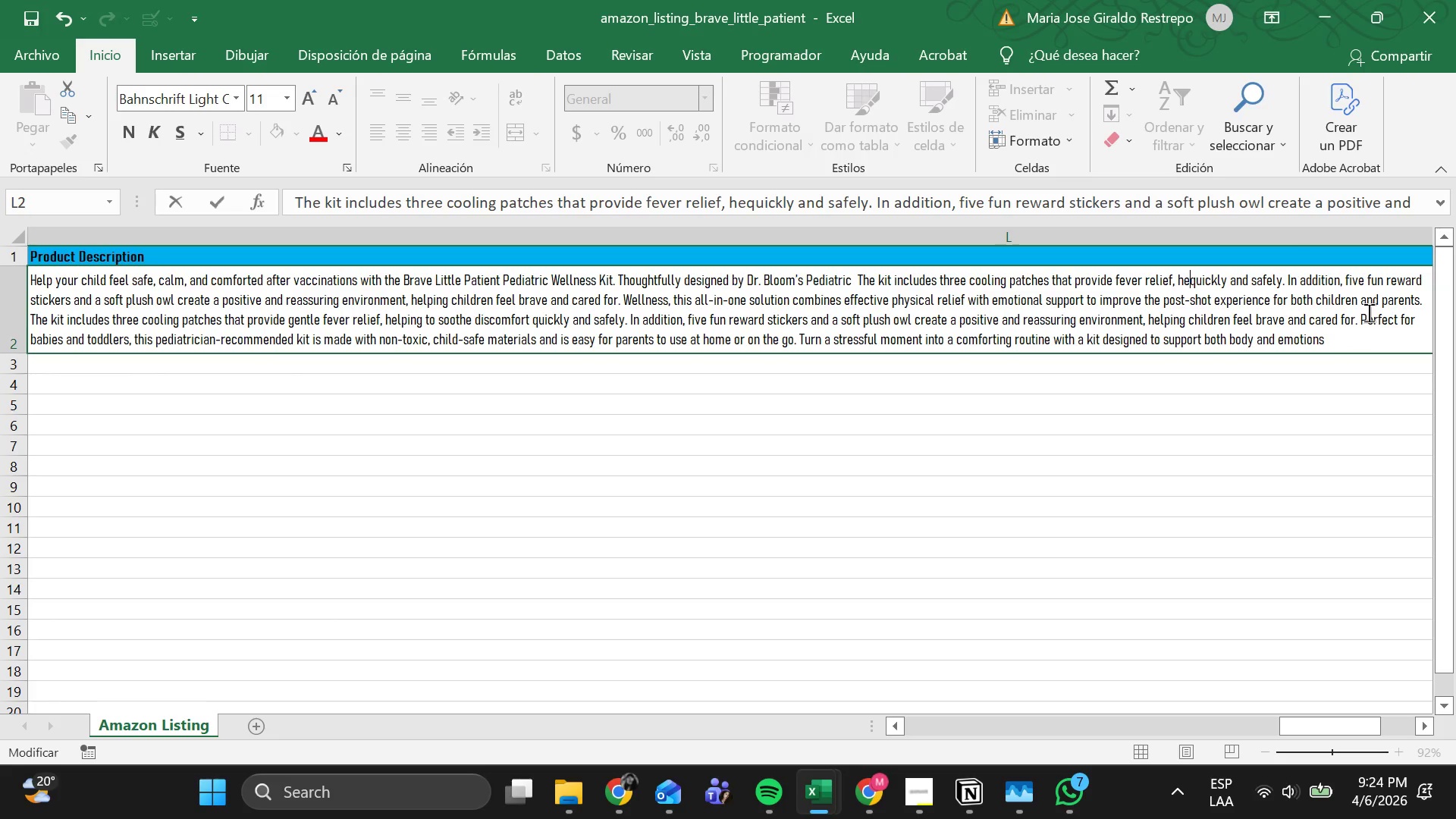 
key(Backspace)
 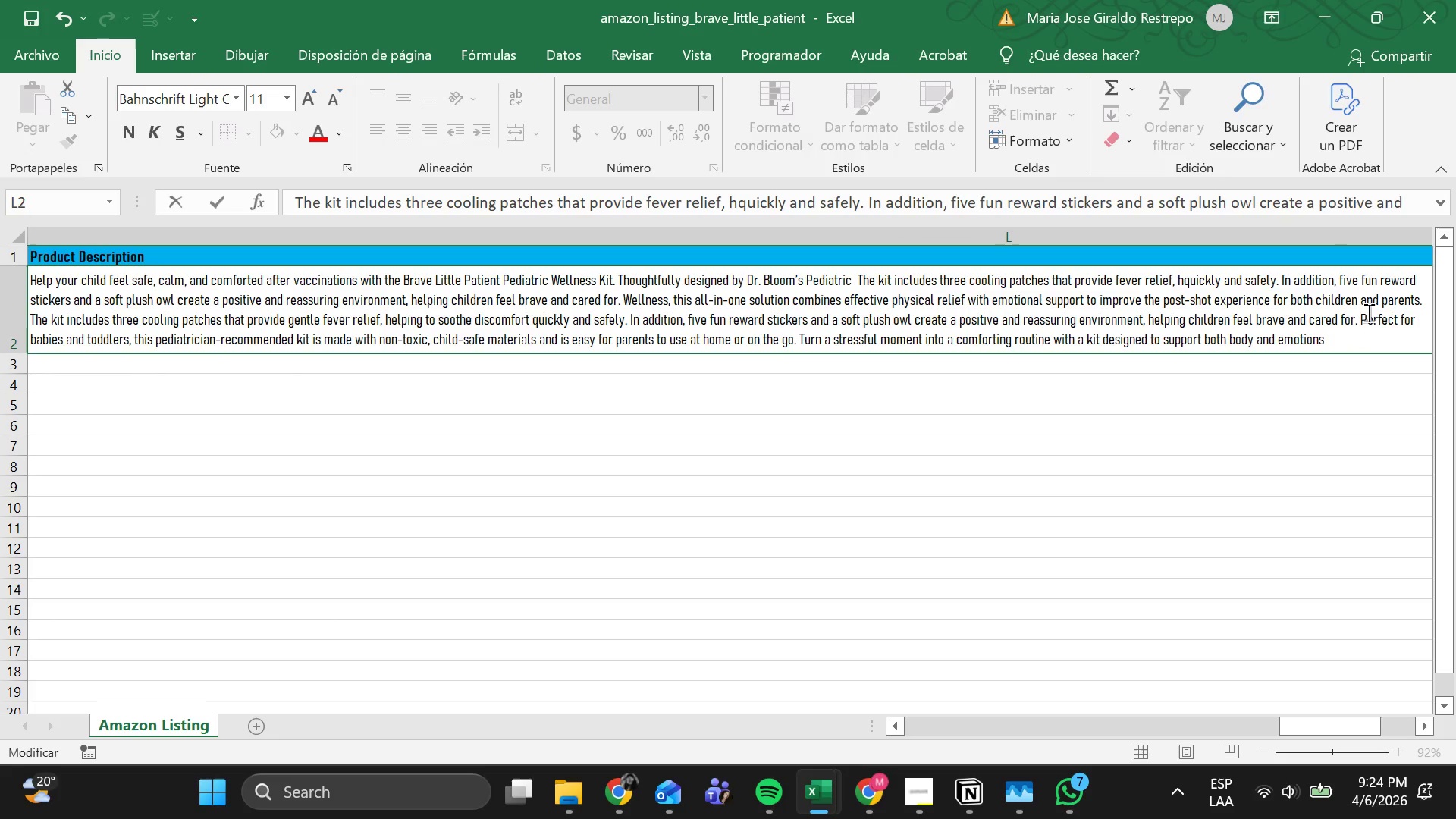 
key(Backspace)
 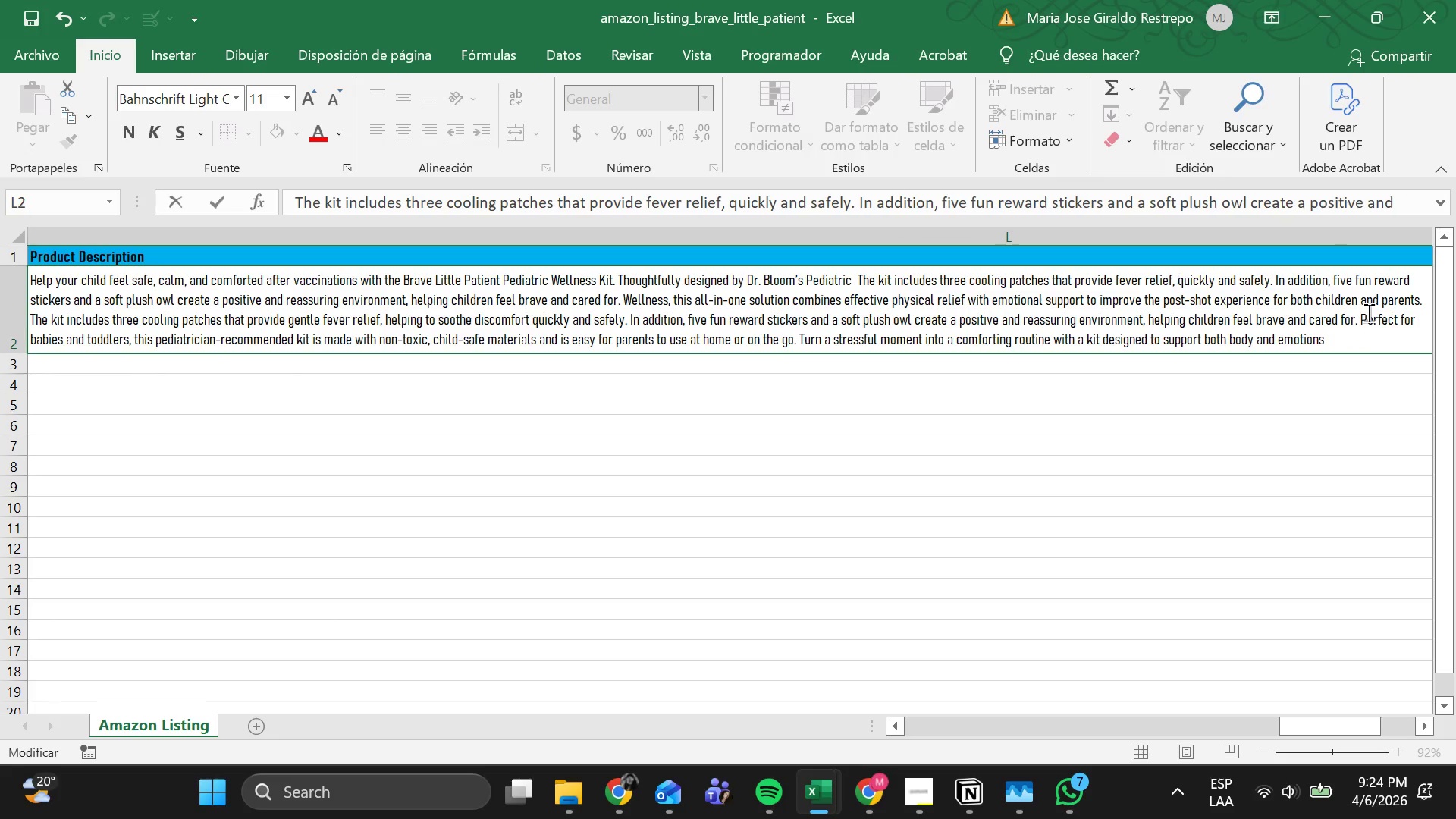 
key(Backspace)
 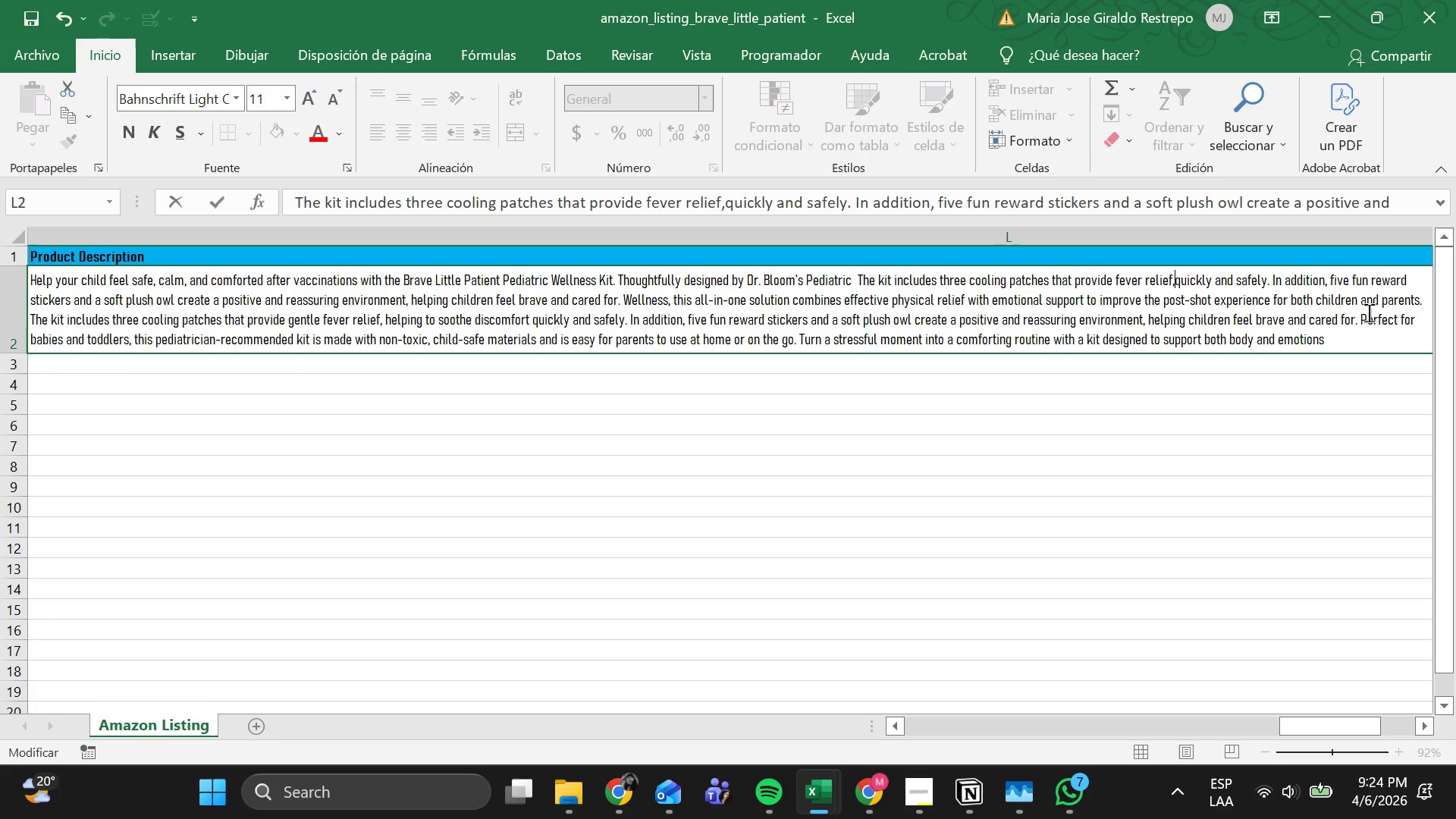 
key(Backspace)
 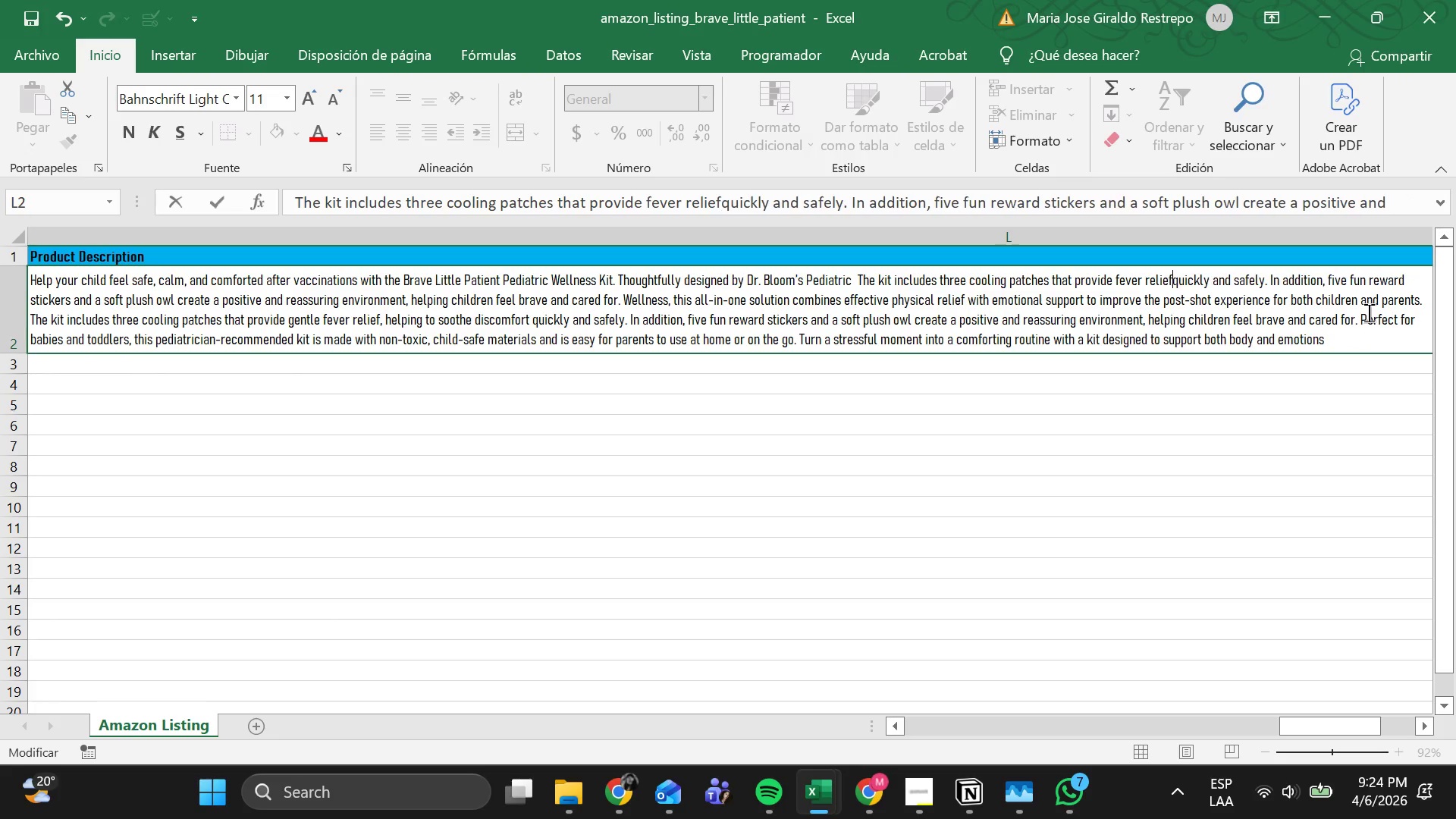 
key(Backspace)
 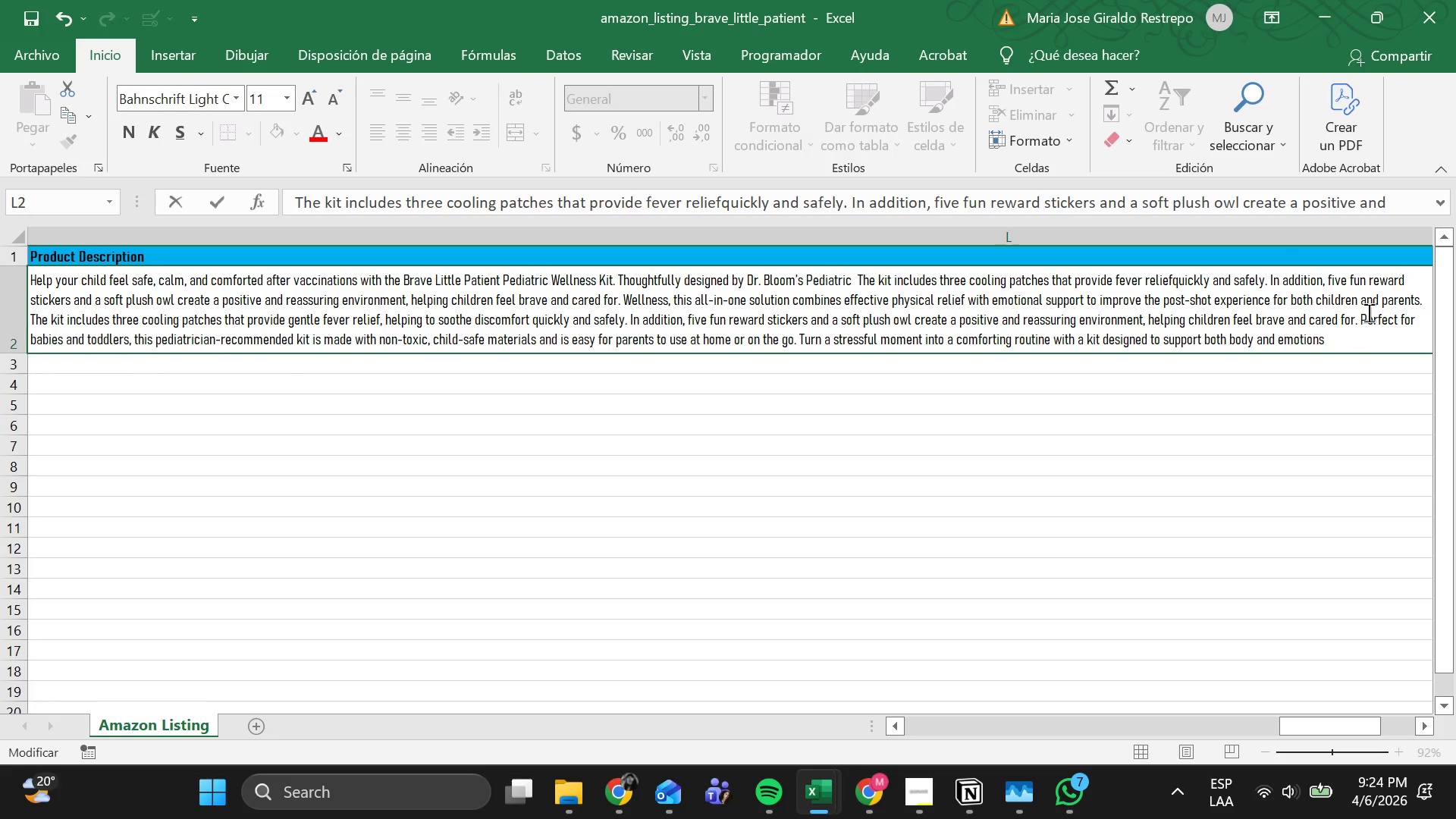 
key(Space)
 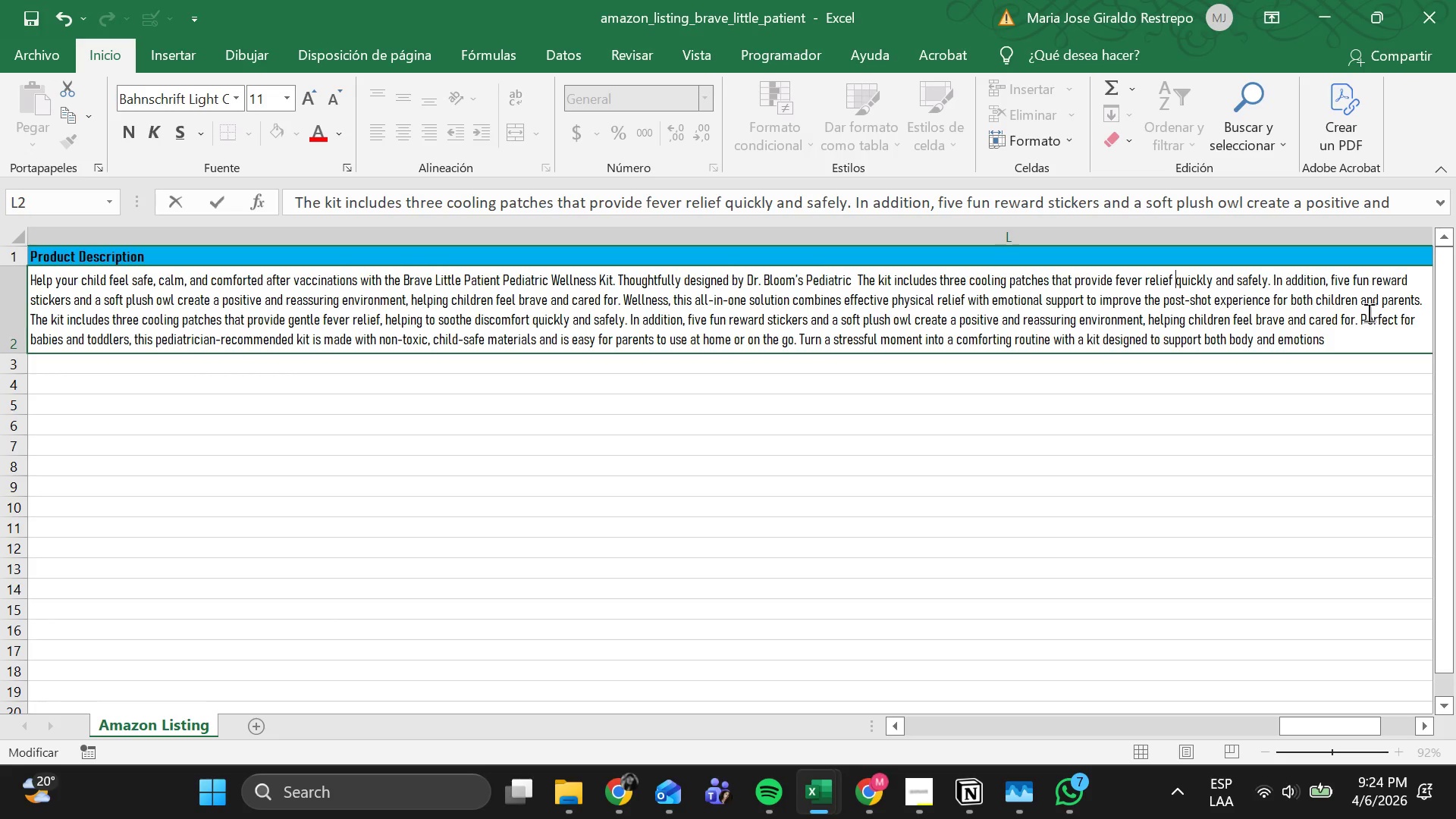 
wait(6.91)
 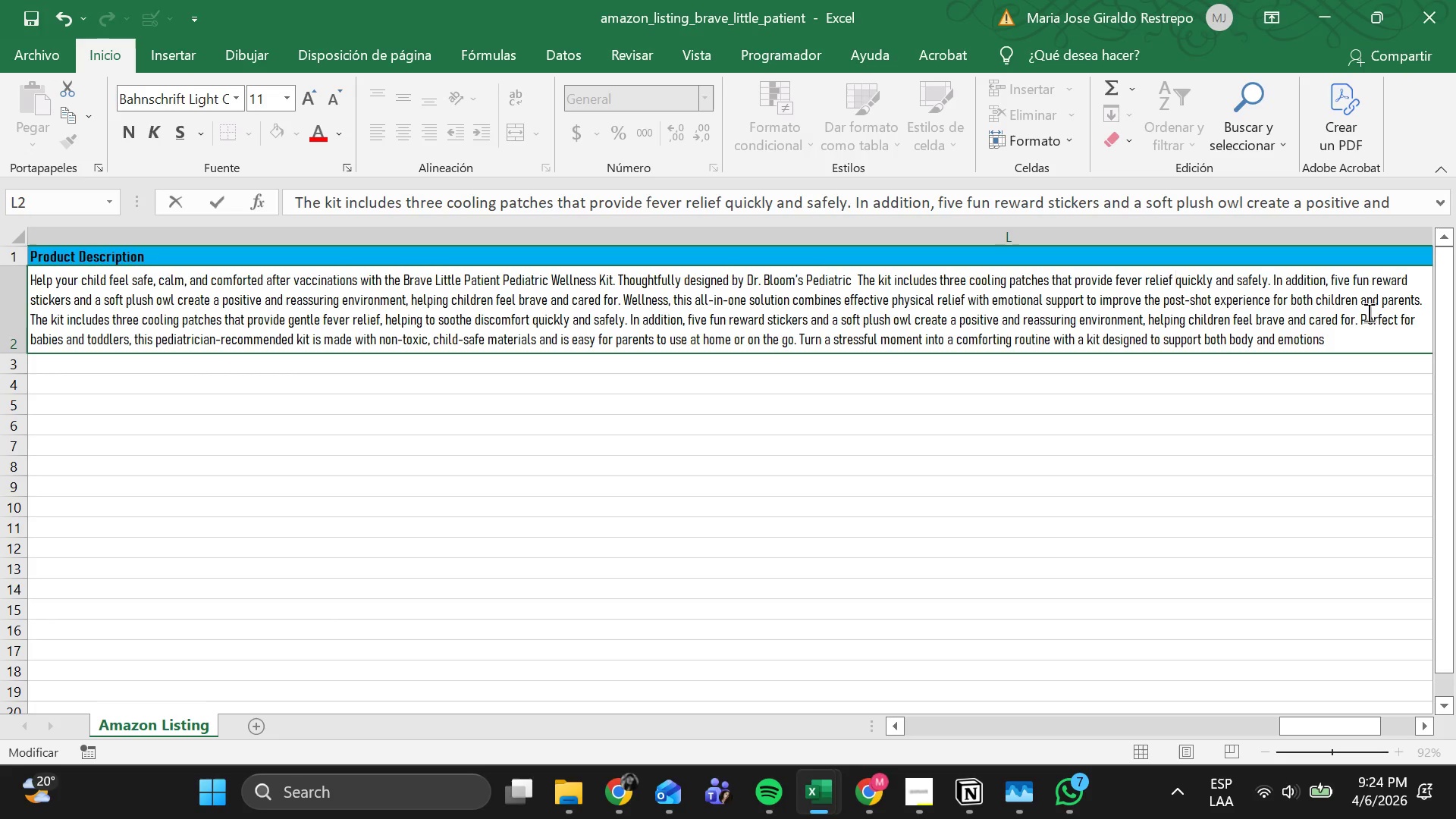 
left_click([1410, 277])
 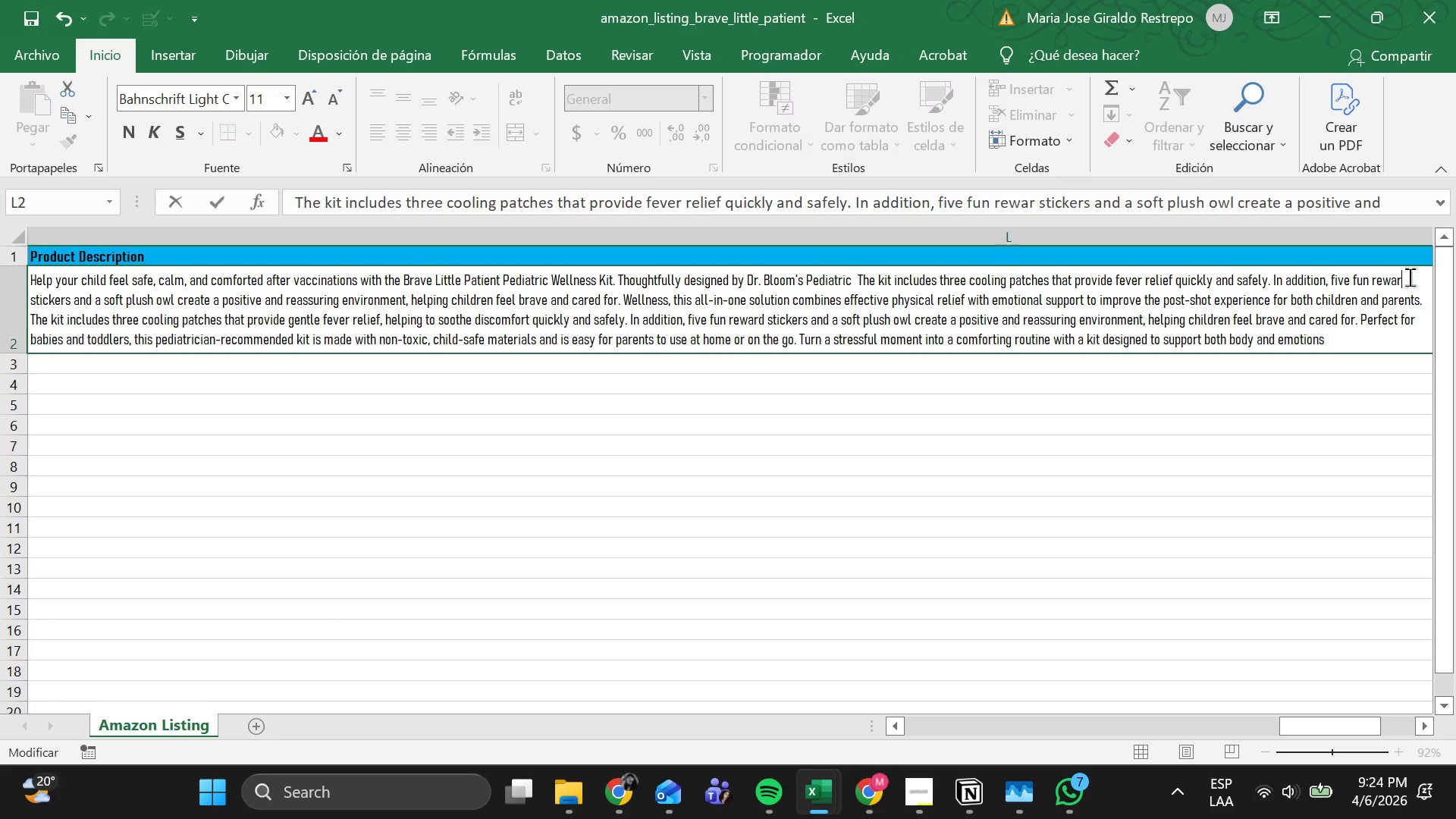 
key(Backspace)
 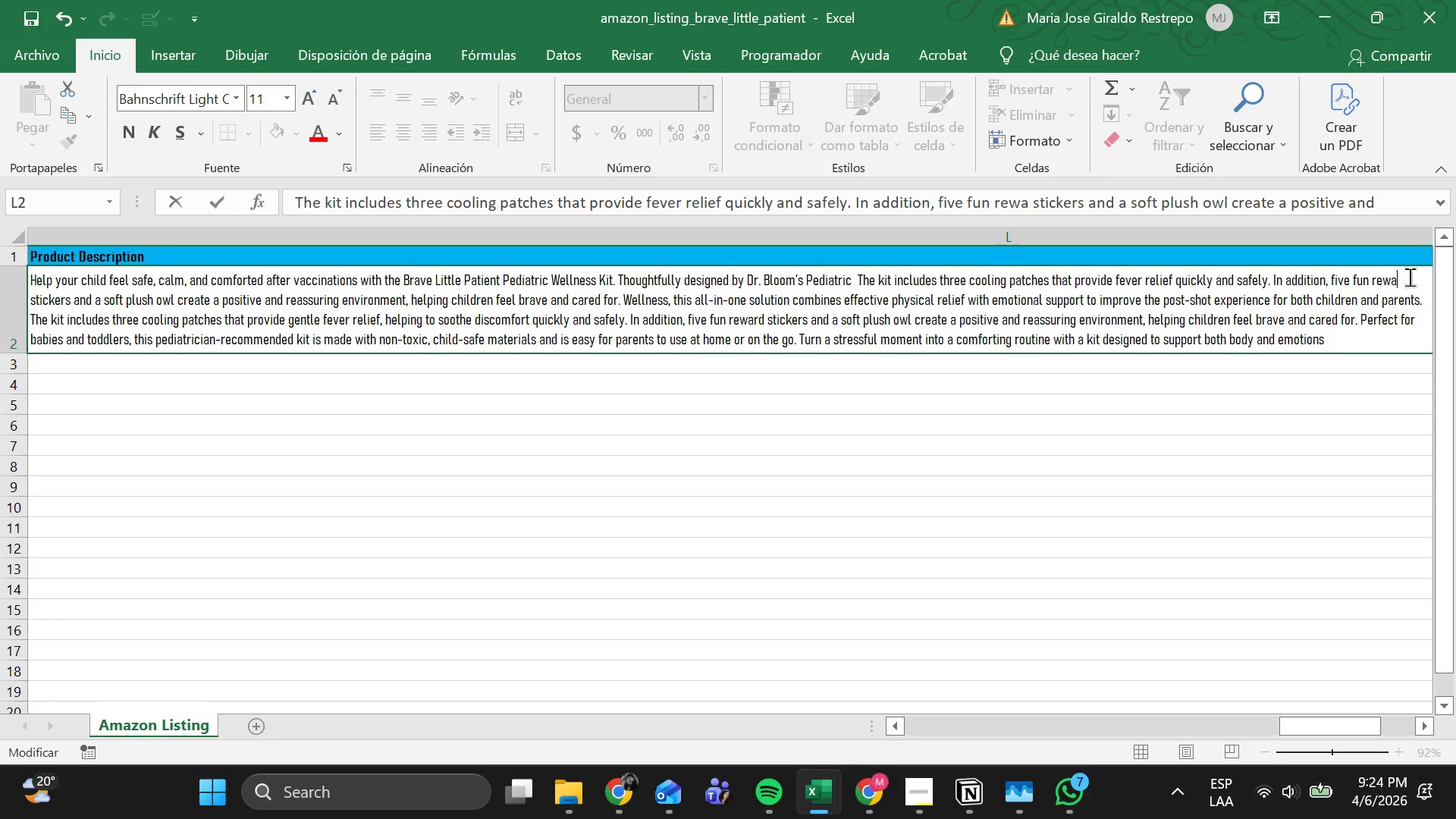 
key(Backspace)
 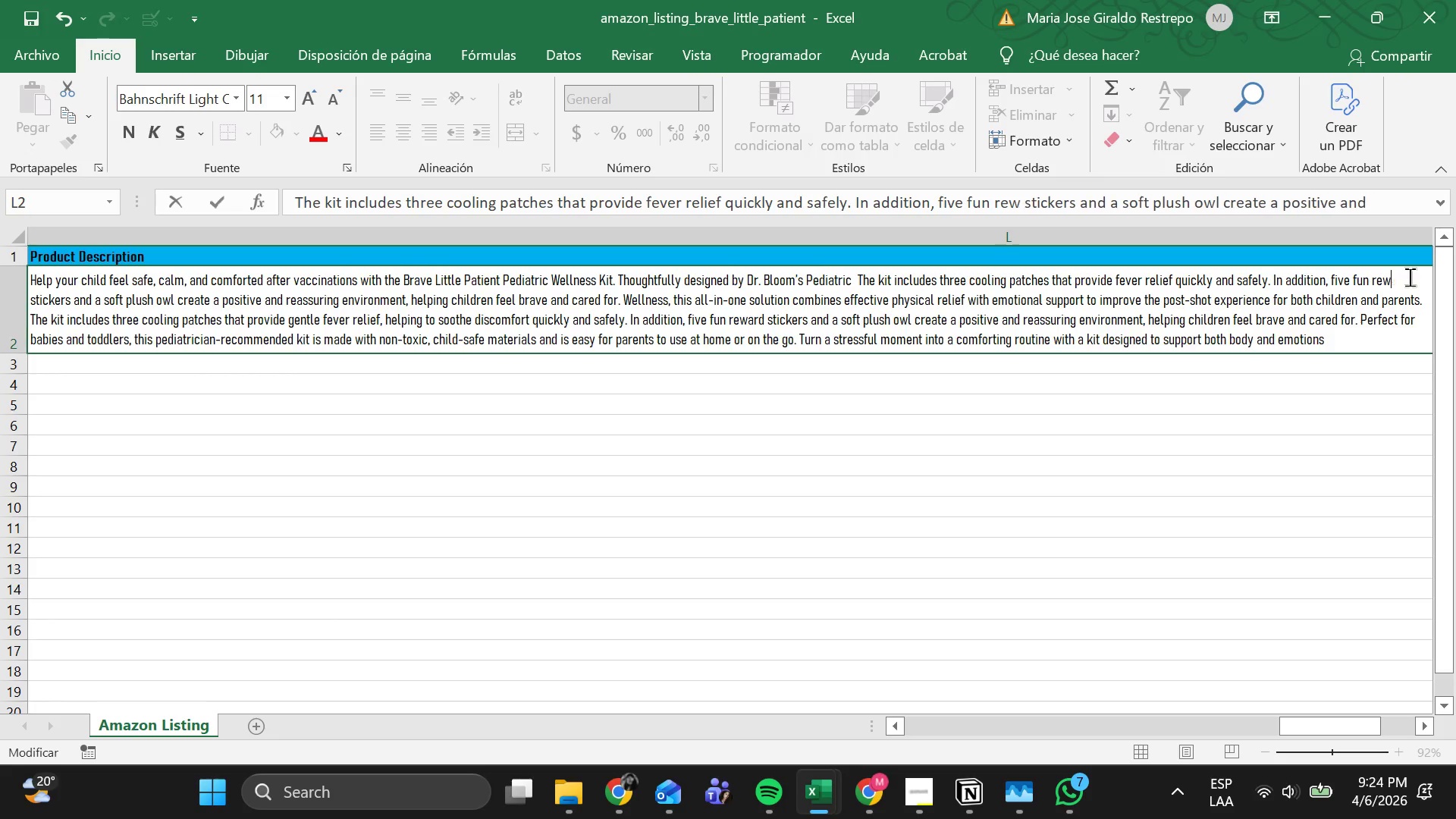 
key(Backspace)
 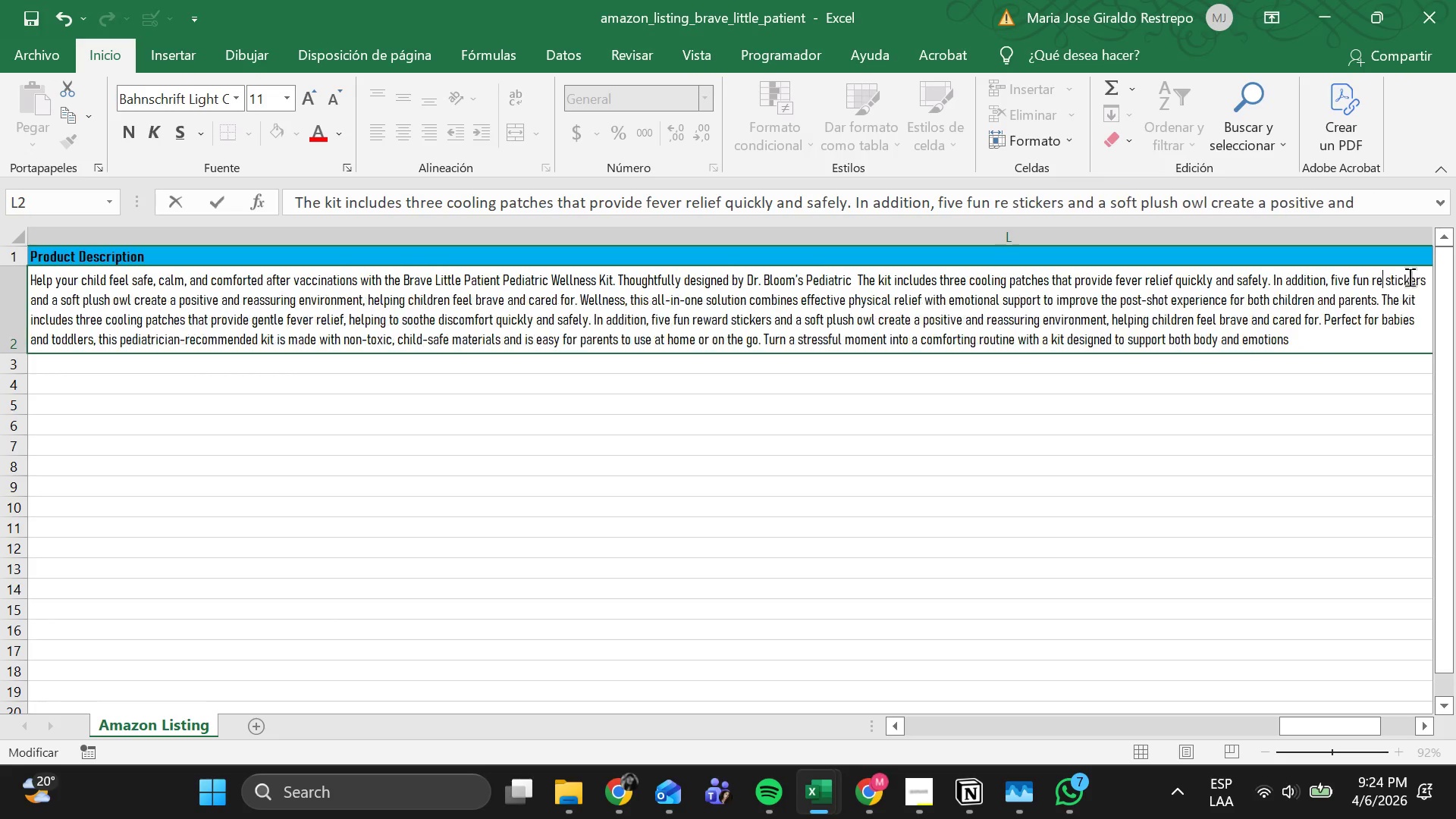 
key(Backspace)
 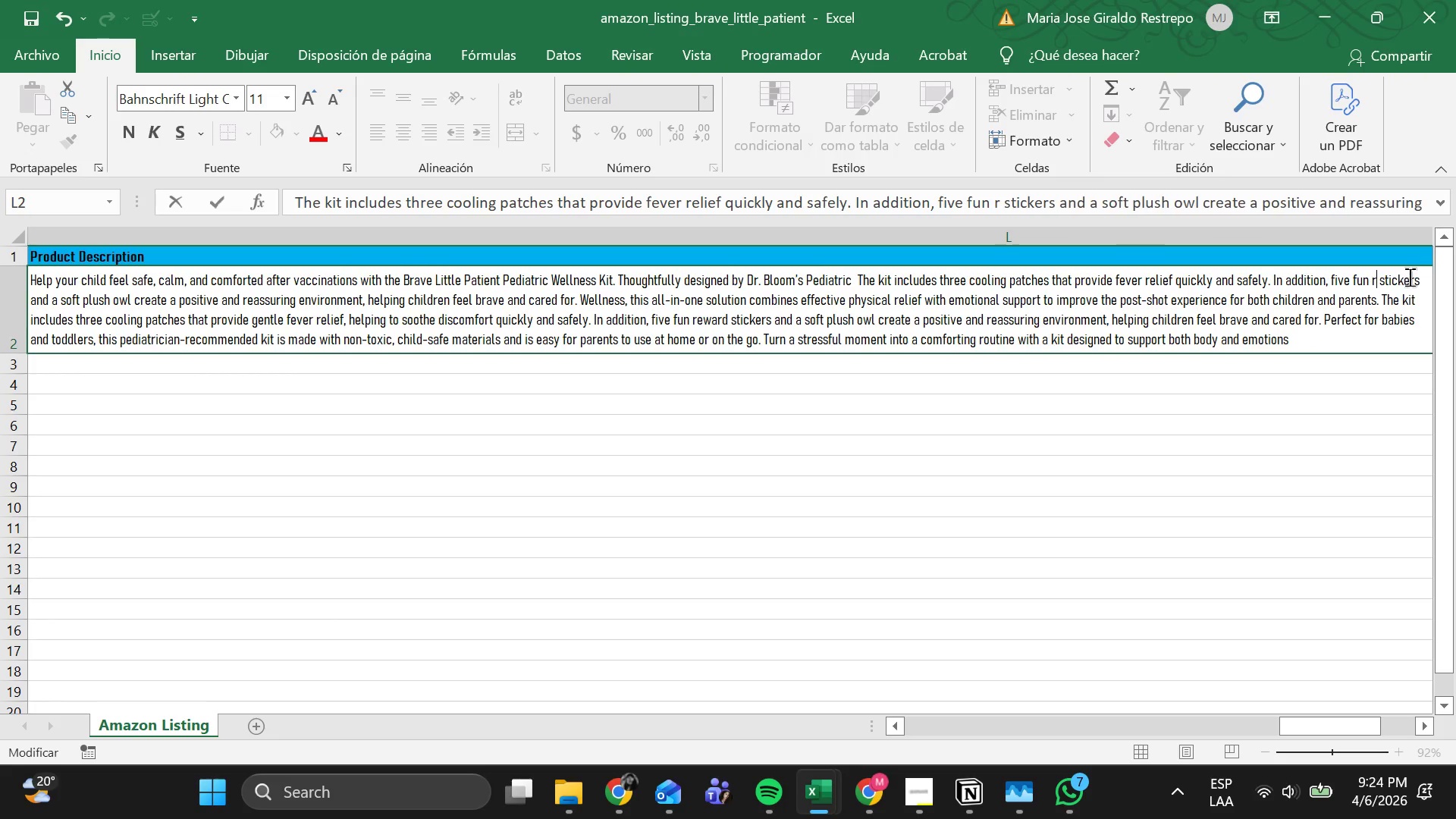 
key(Backspace)
 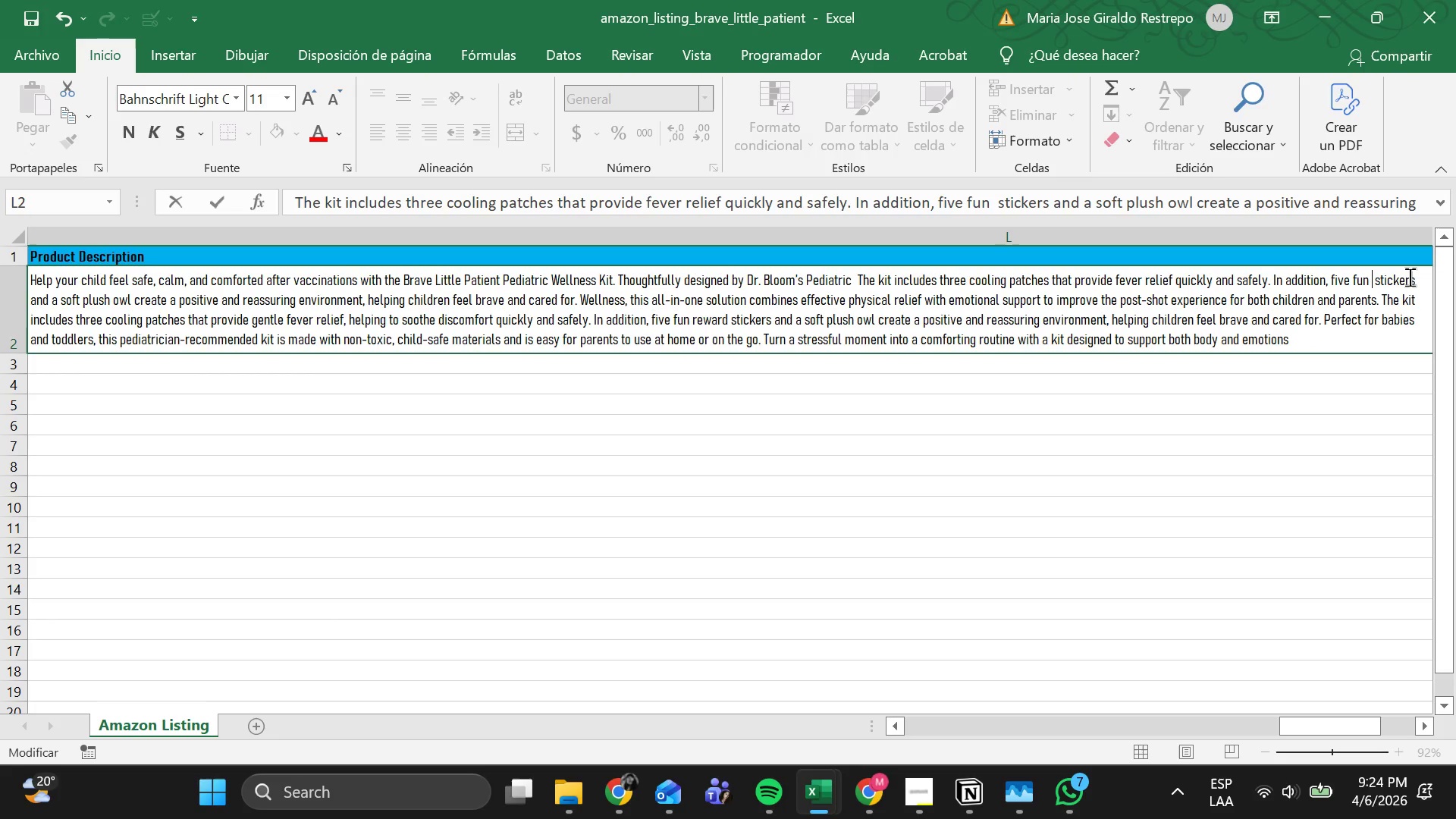 
key(Backspace)
 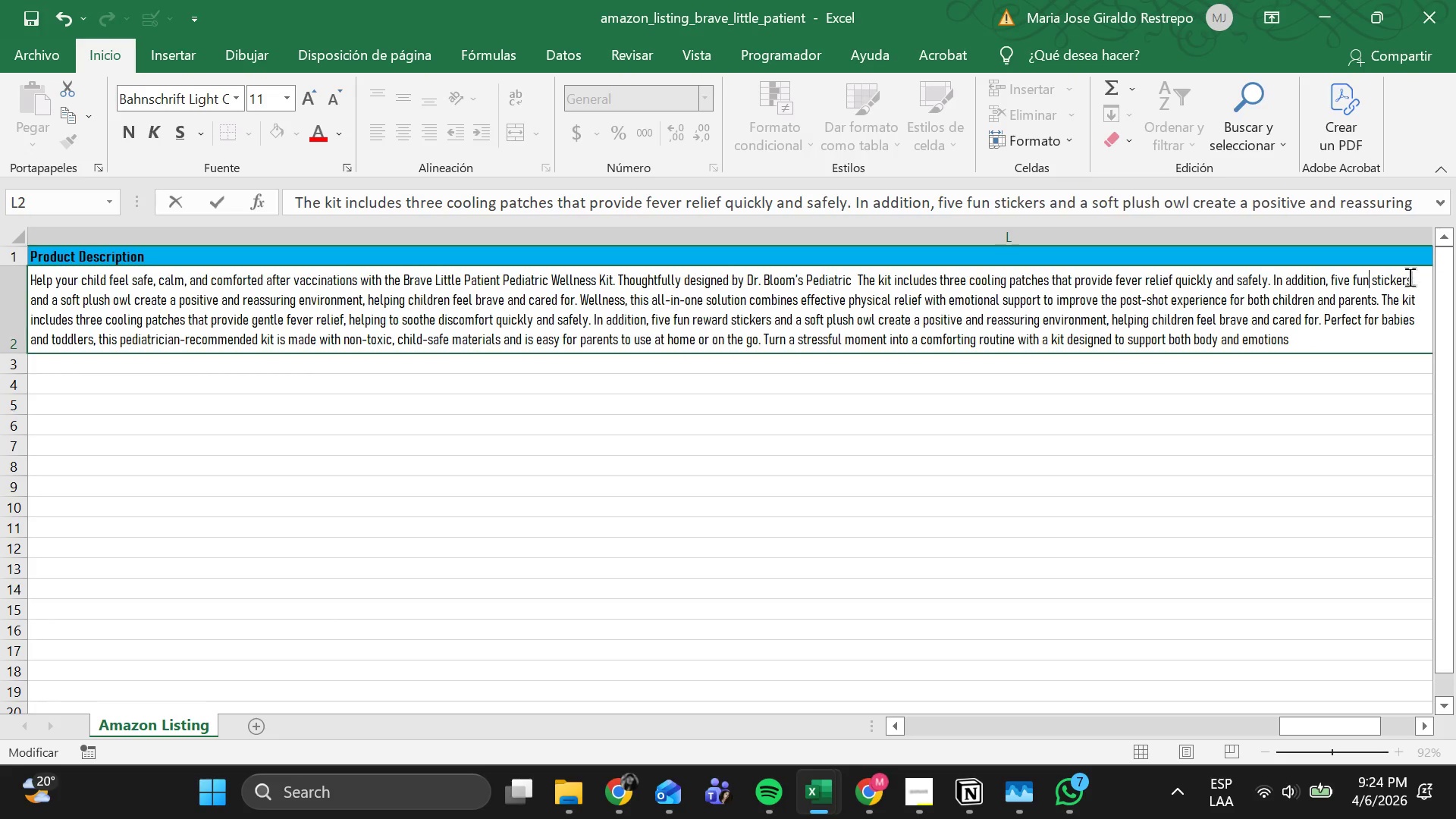 
key(Backspace)
 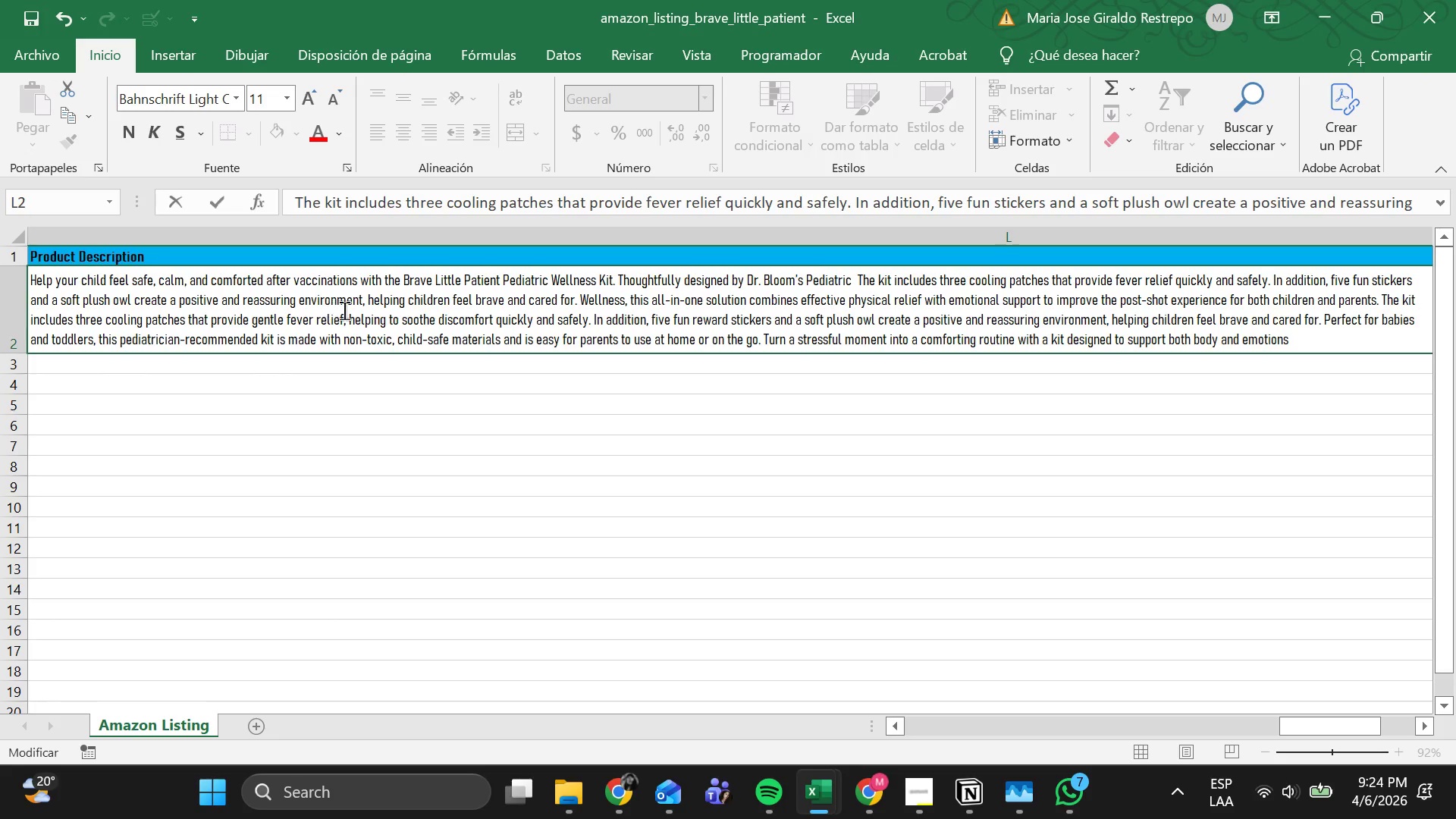 
wait(8.77)
 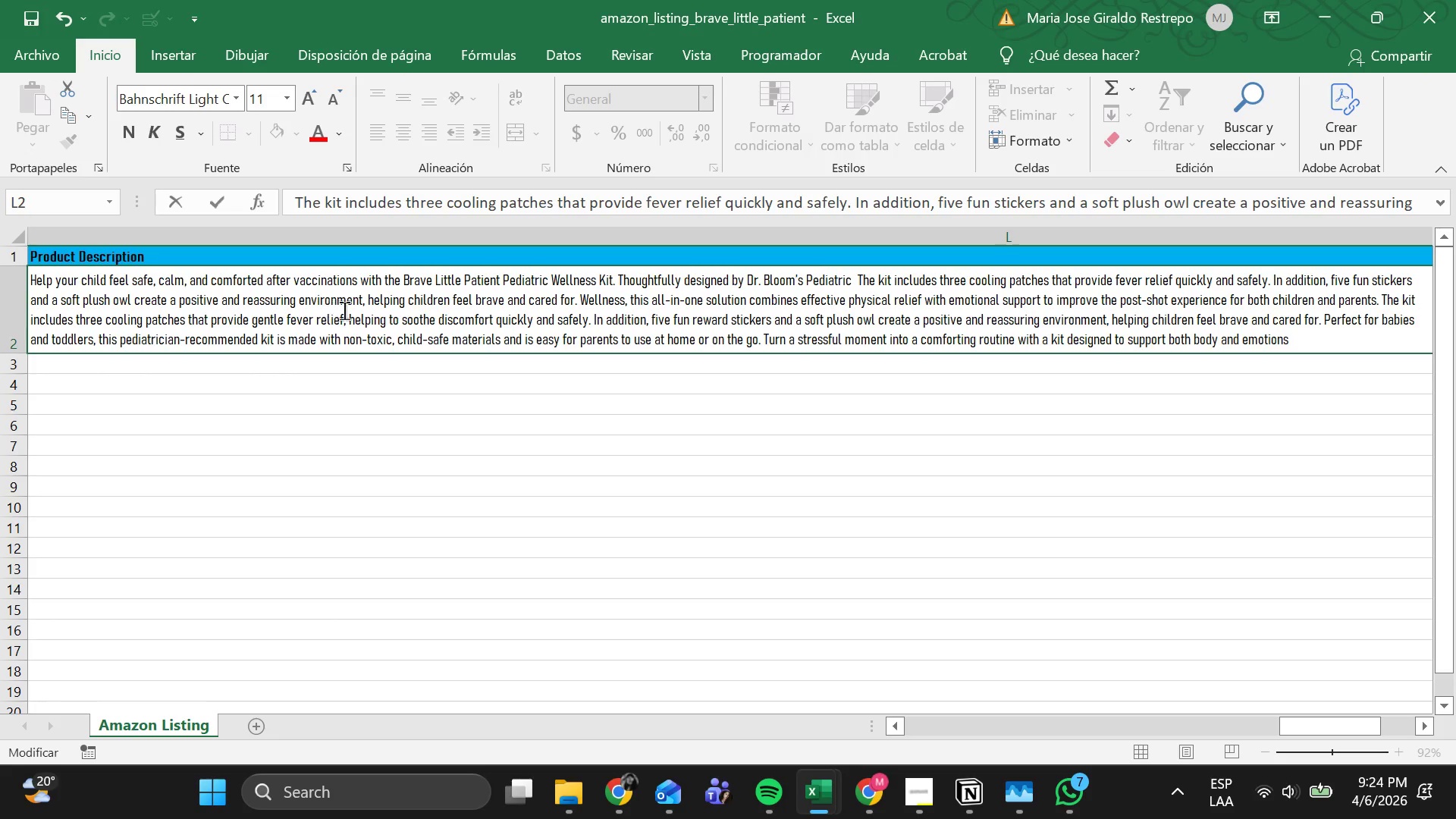 
left_click([299, 300])
 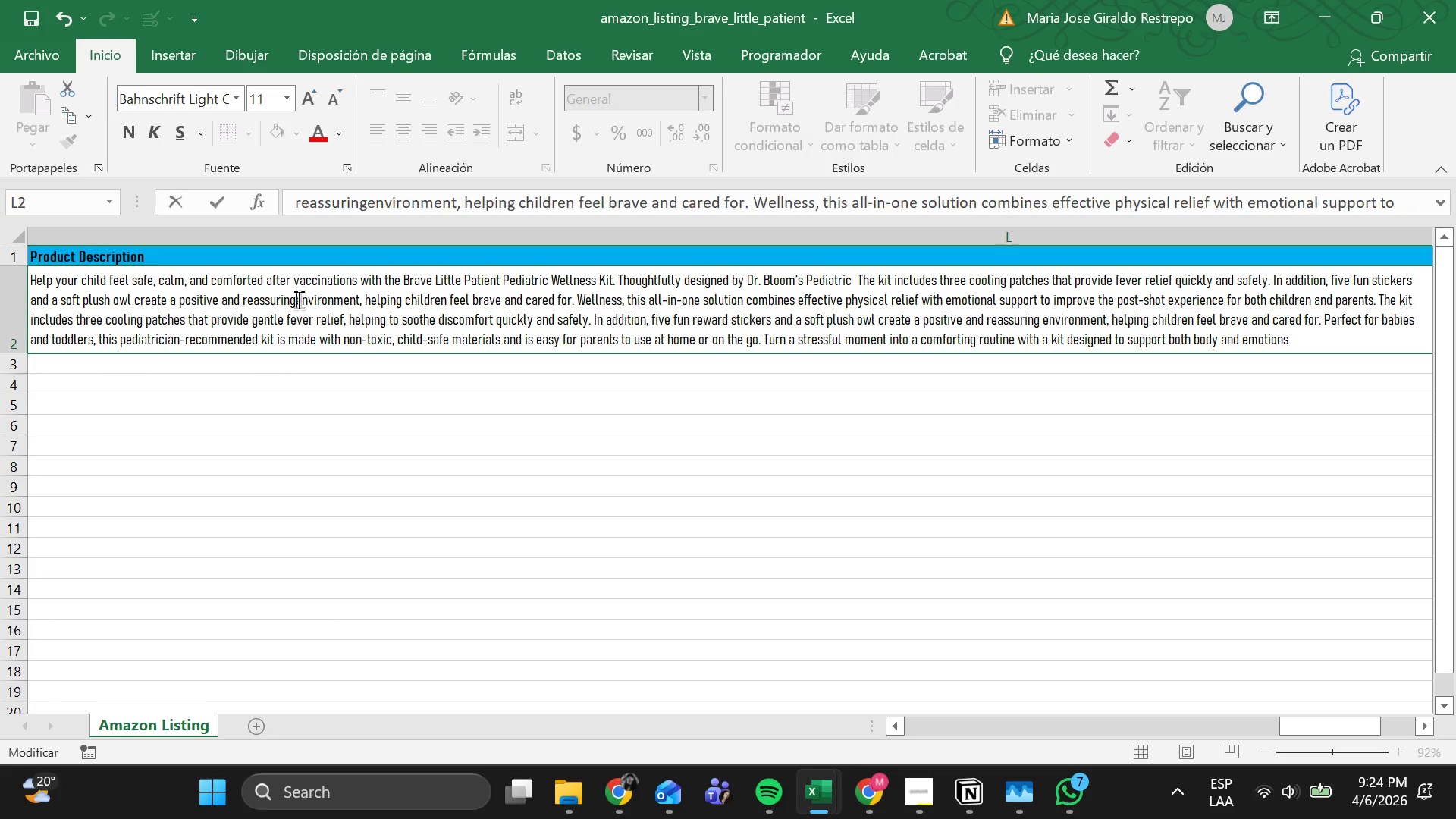 
hold_key(key=Backspace, duration=0.86)
 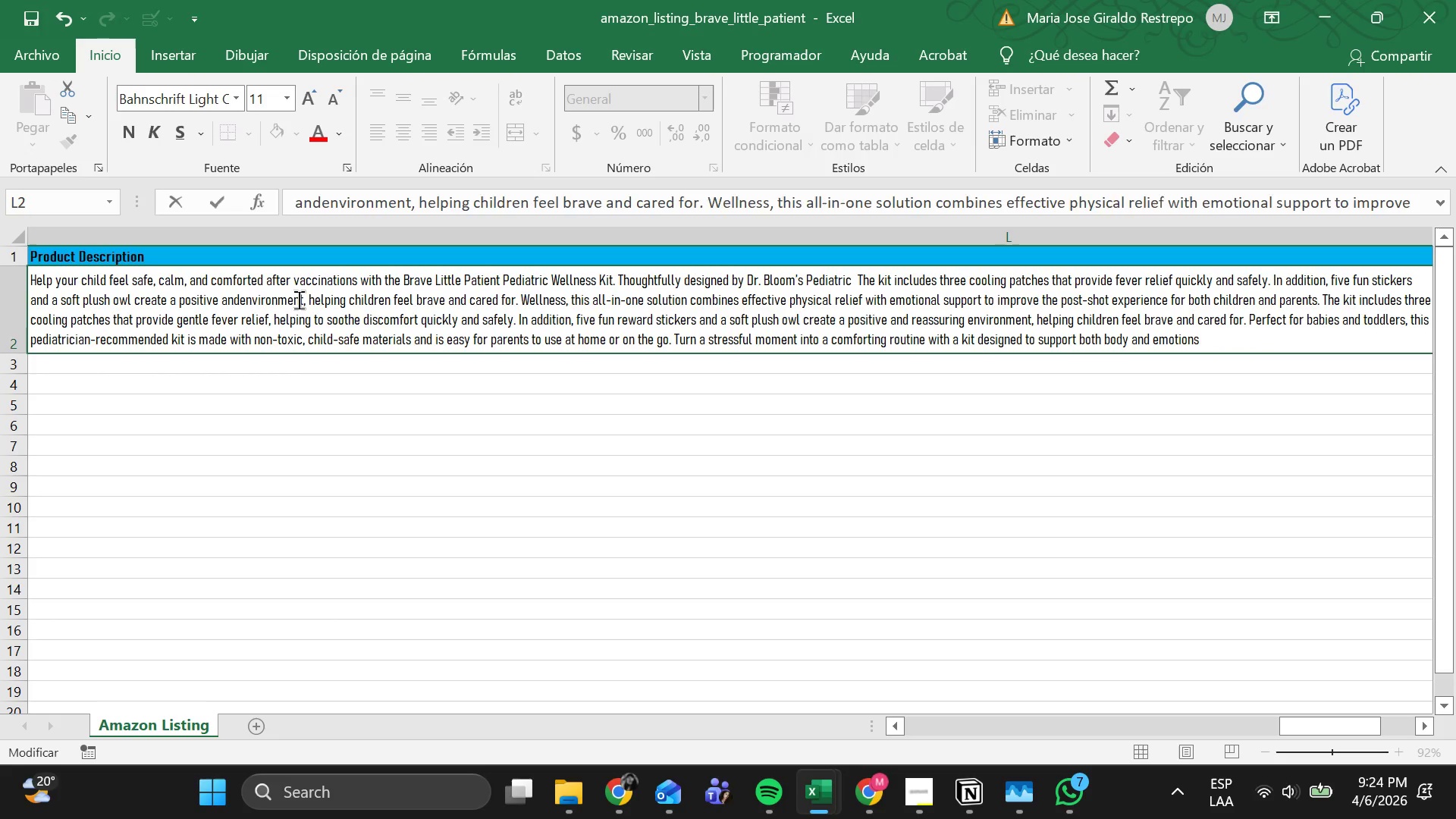 
key(Backspace)
 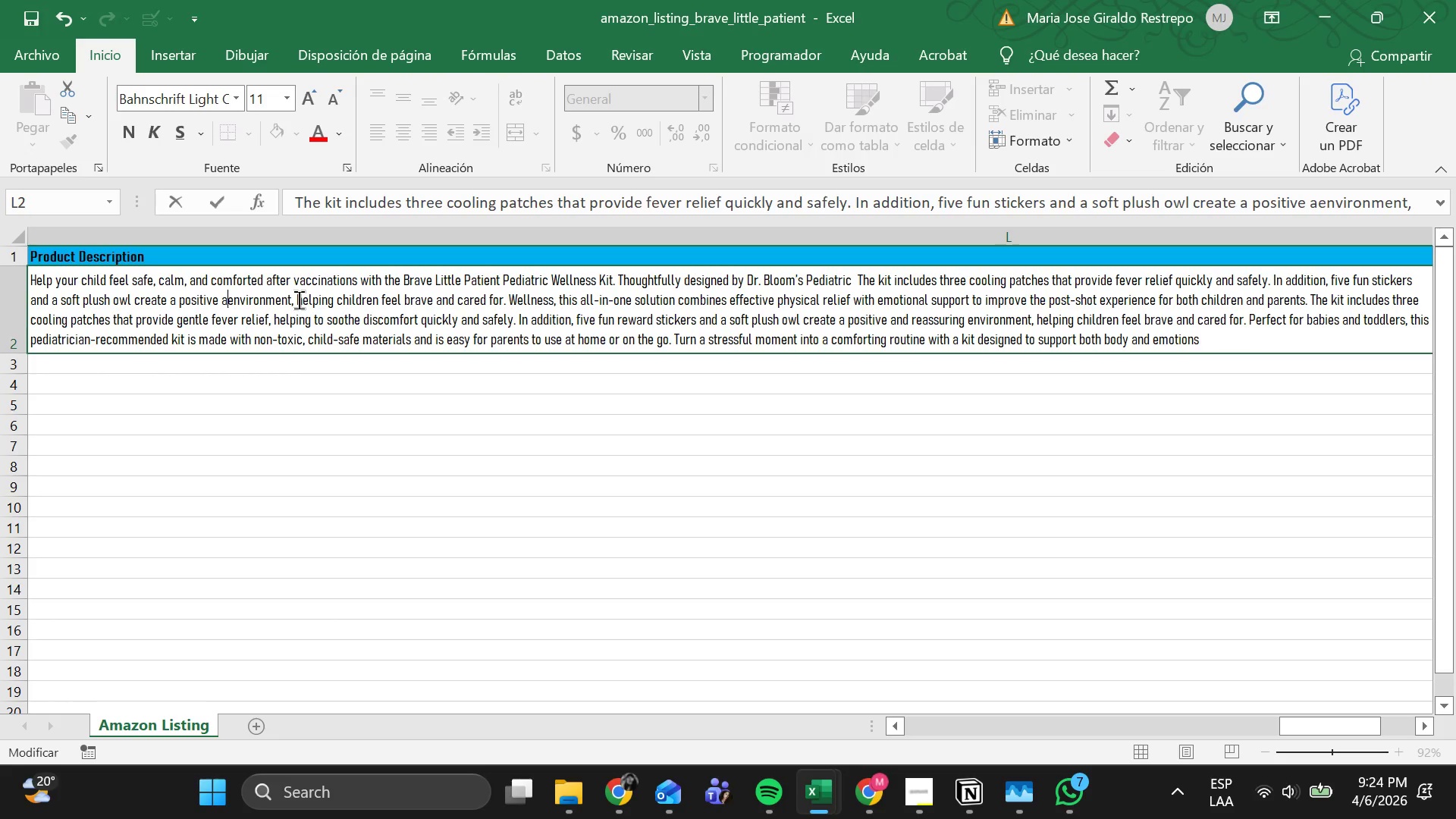 
key(Backspace)
 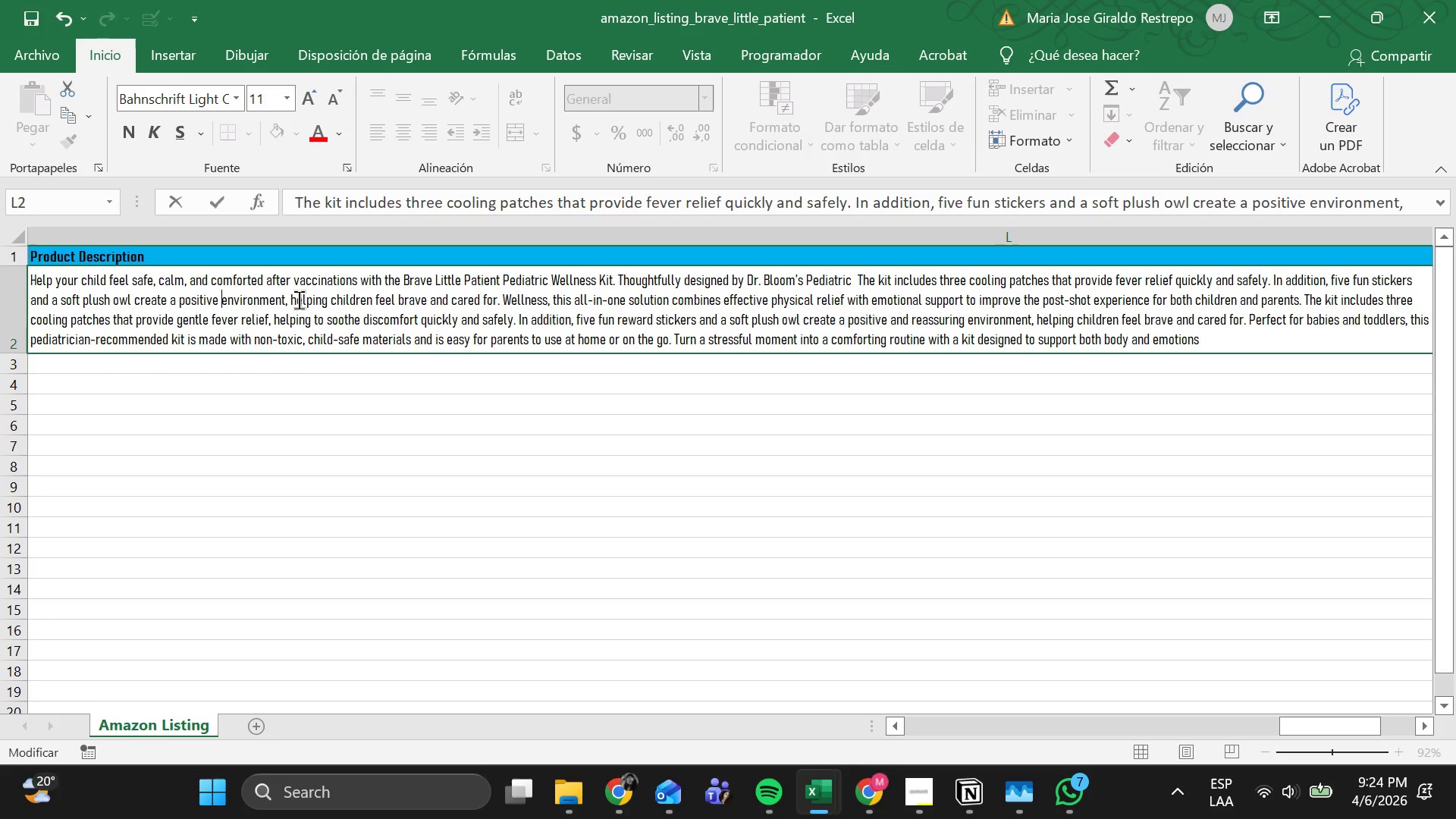 
key(Backspace)
 